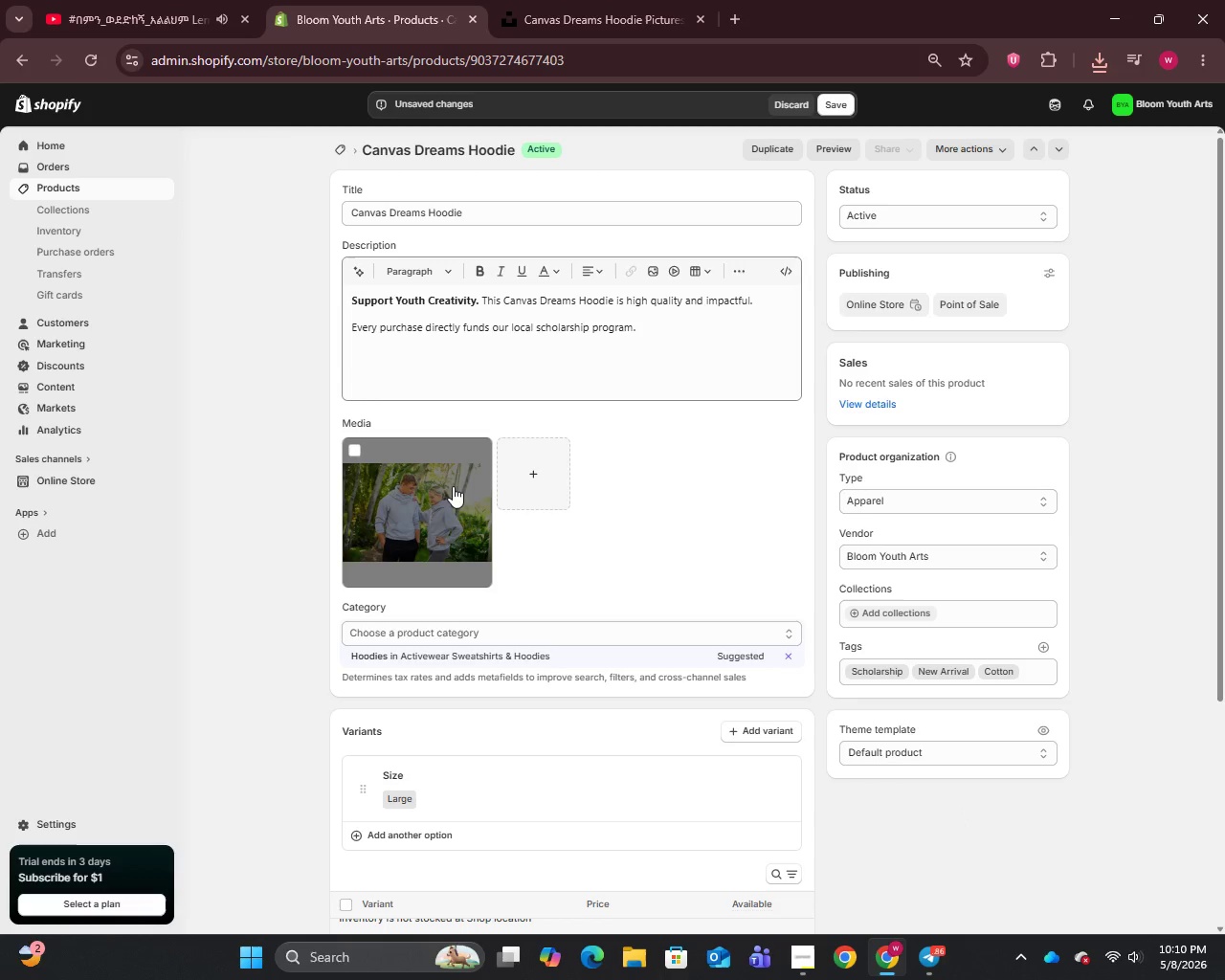 
left_click([425, 523])
 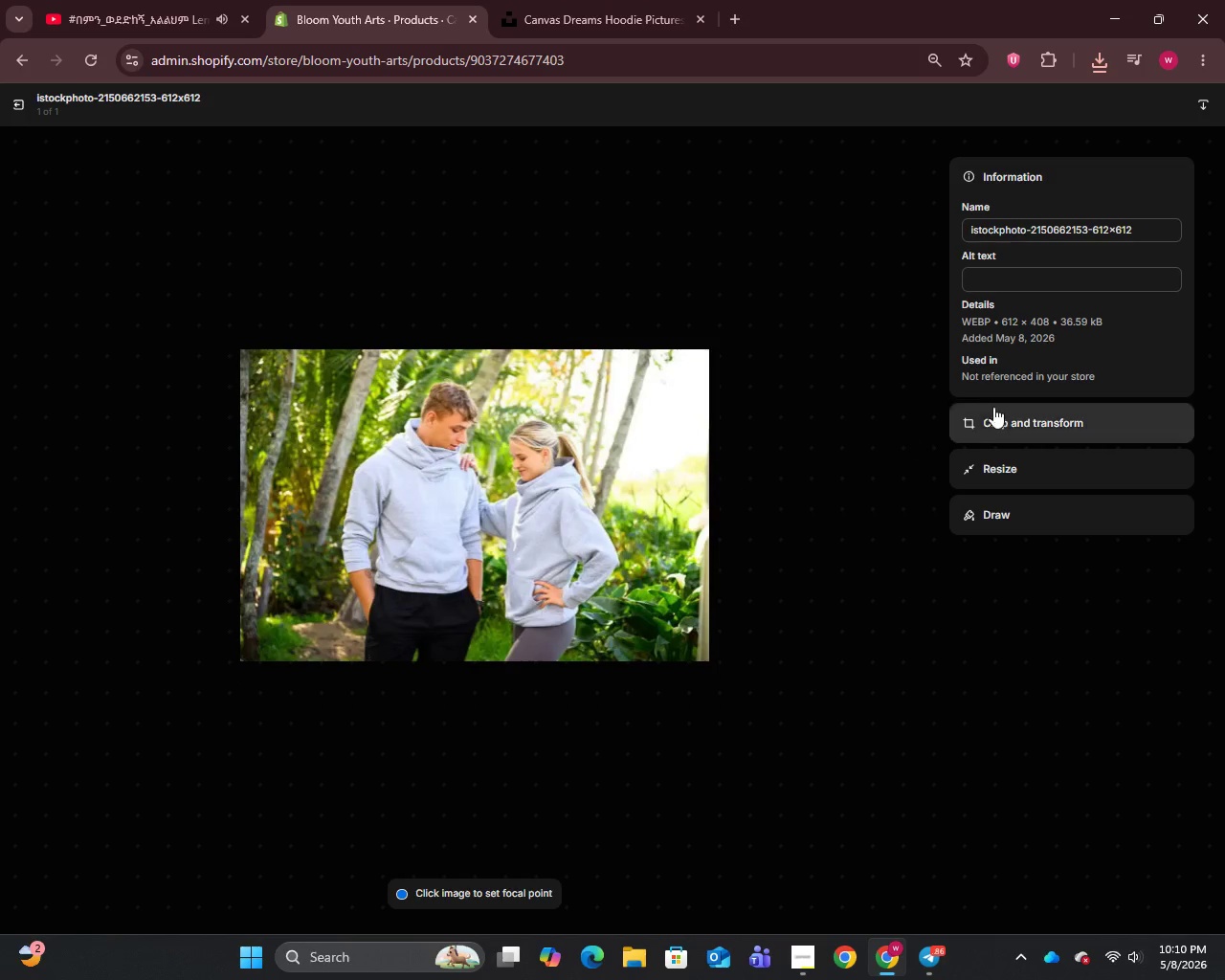 
left_click([1051, 231])
 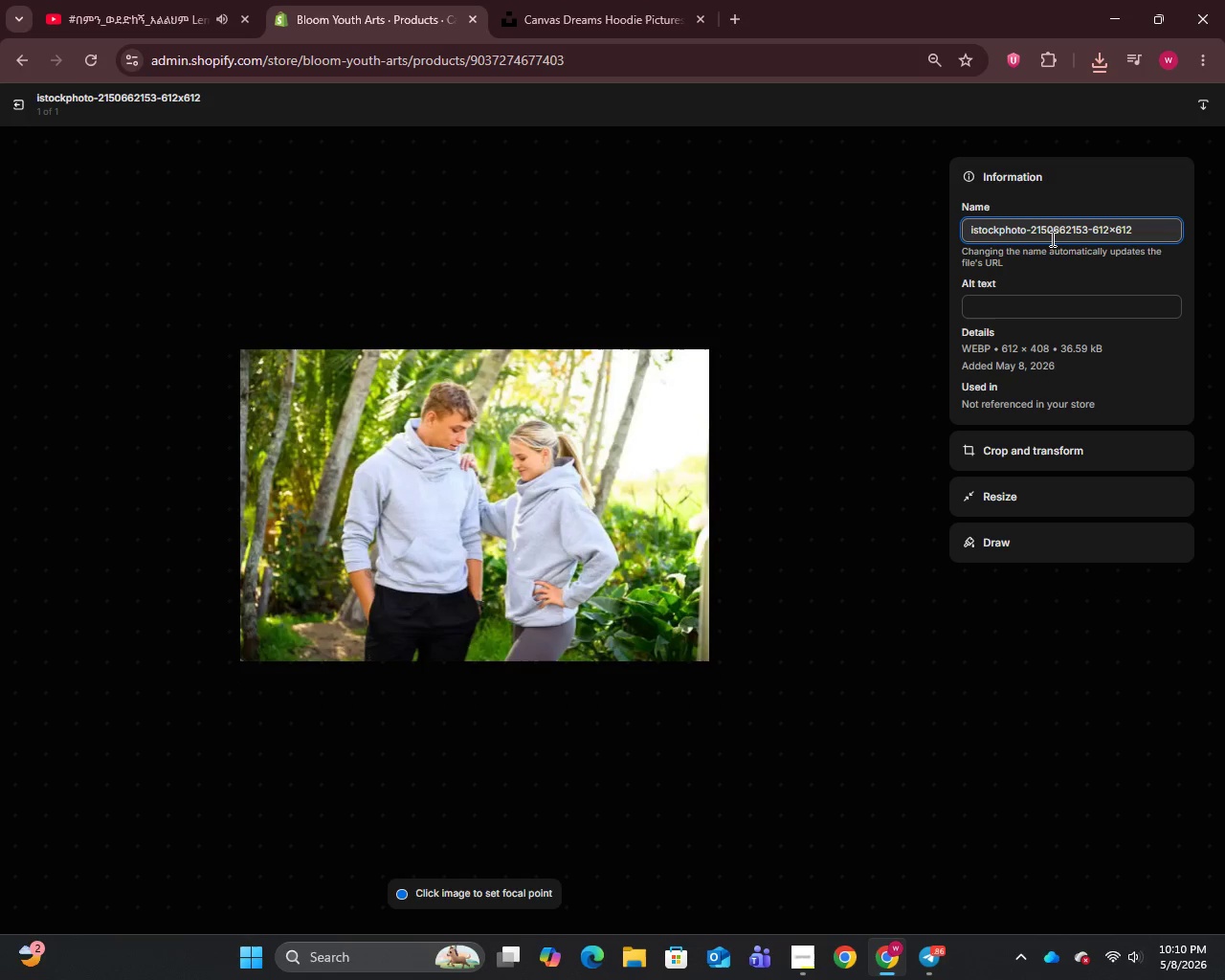 
key(Control+A)
 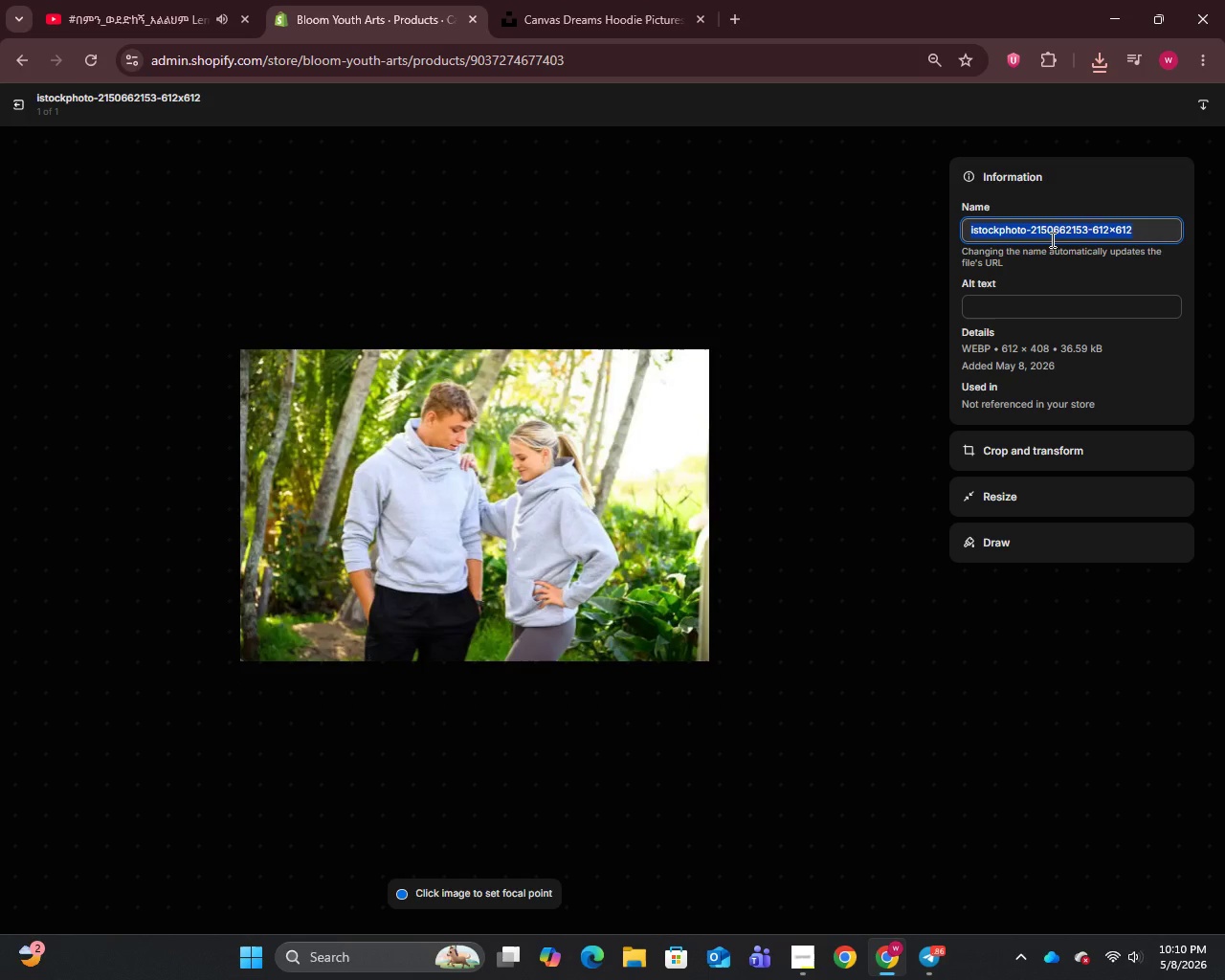 
key(Control+V)
 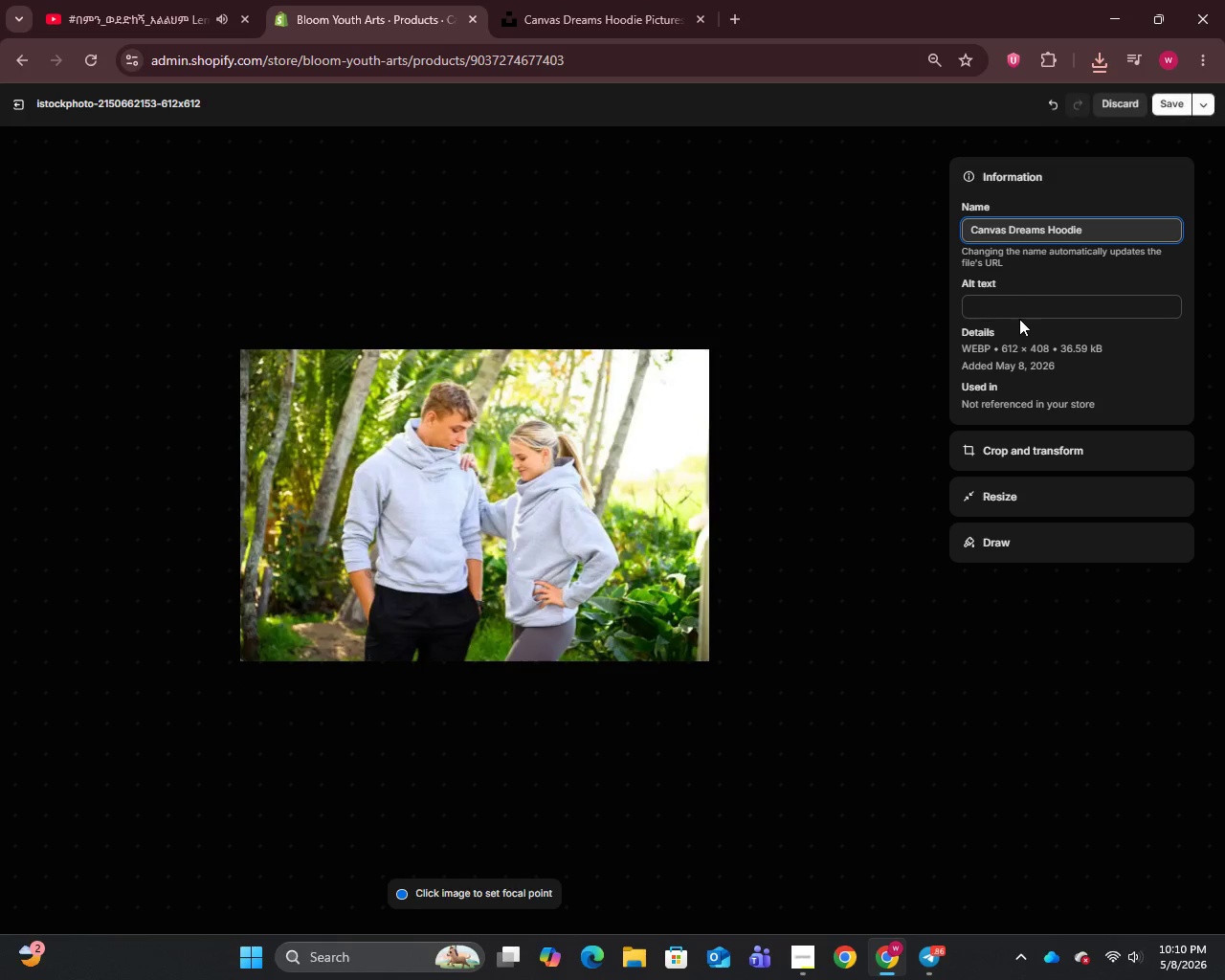 
left_click([1019, 305])
 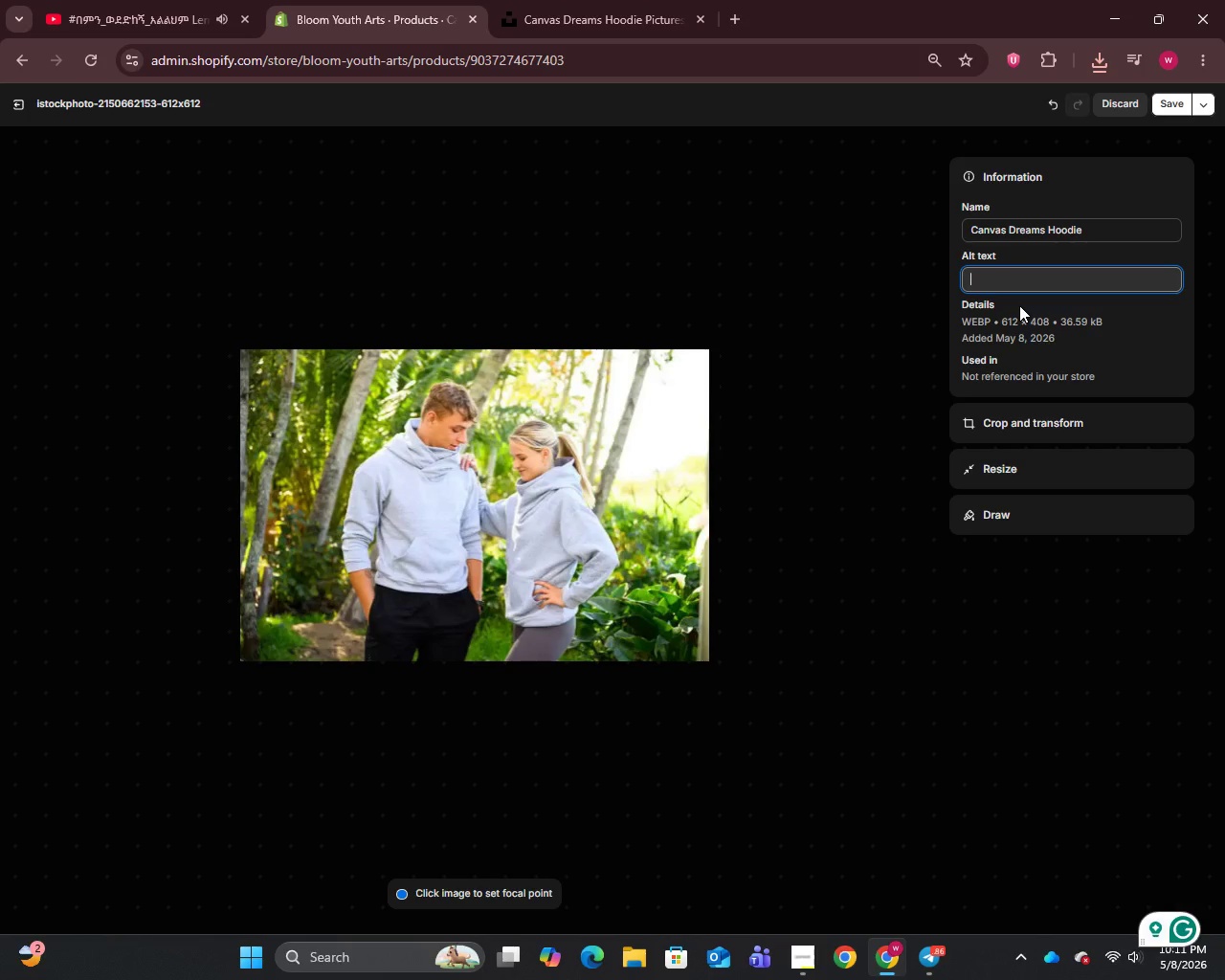 
wait(13.55)
 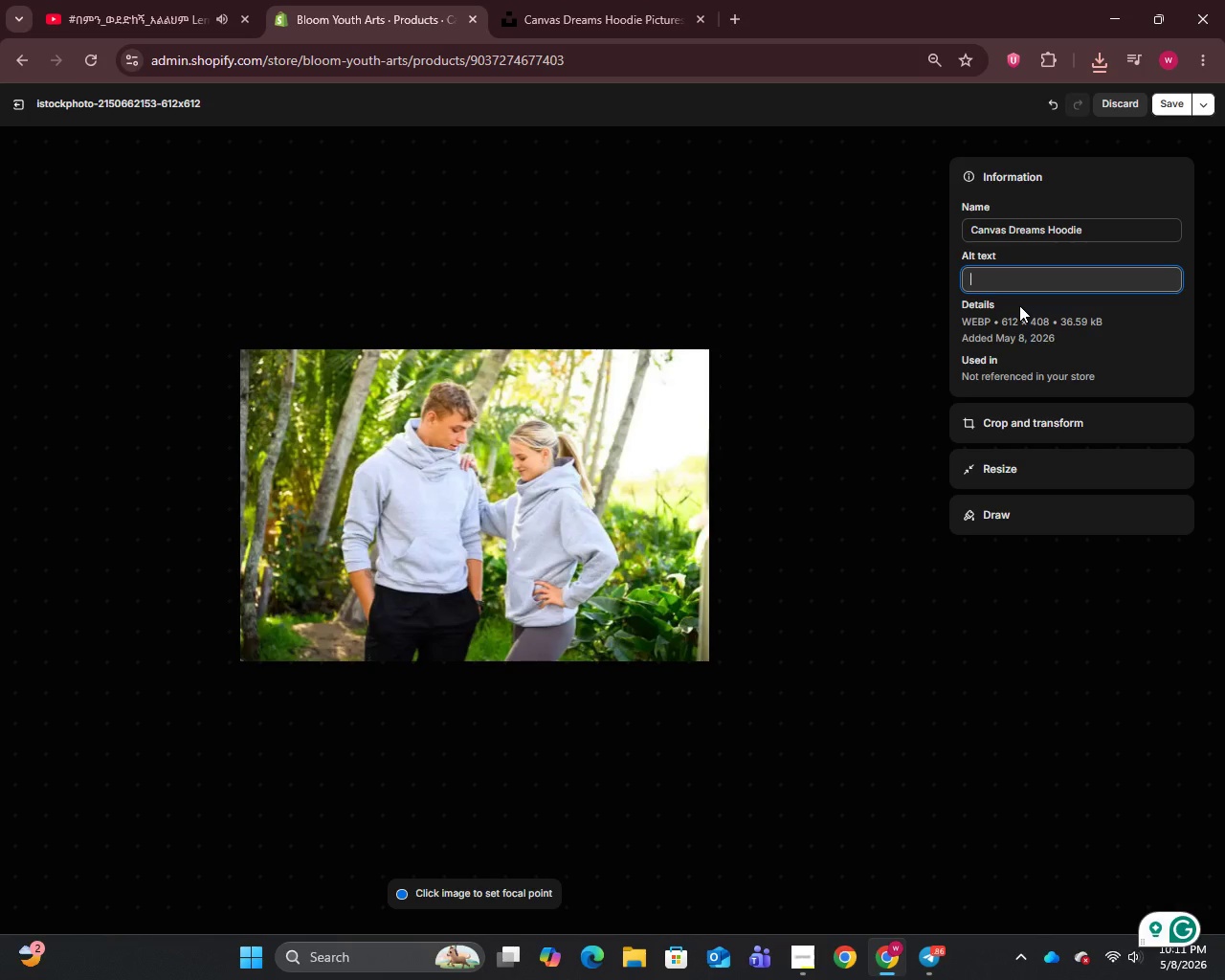 
type(Promotional photo of Canvas Dreams Hoodie for Bloom Youth Arts scholarship fundraising.)
 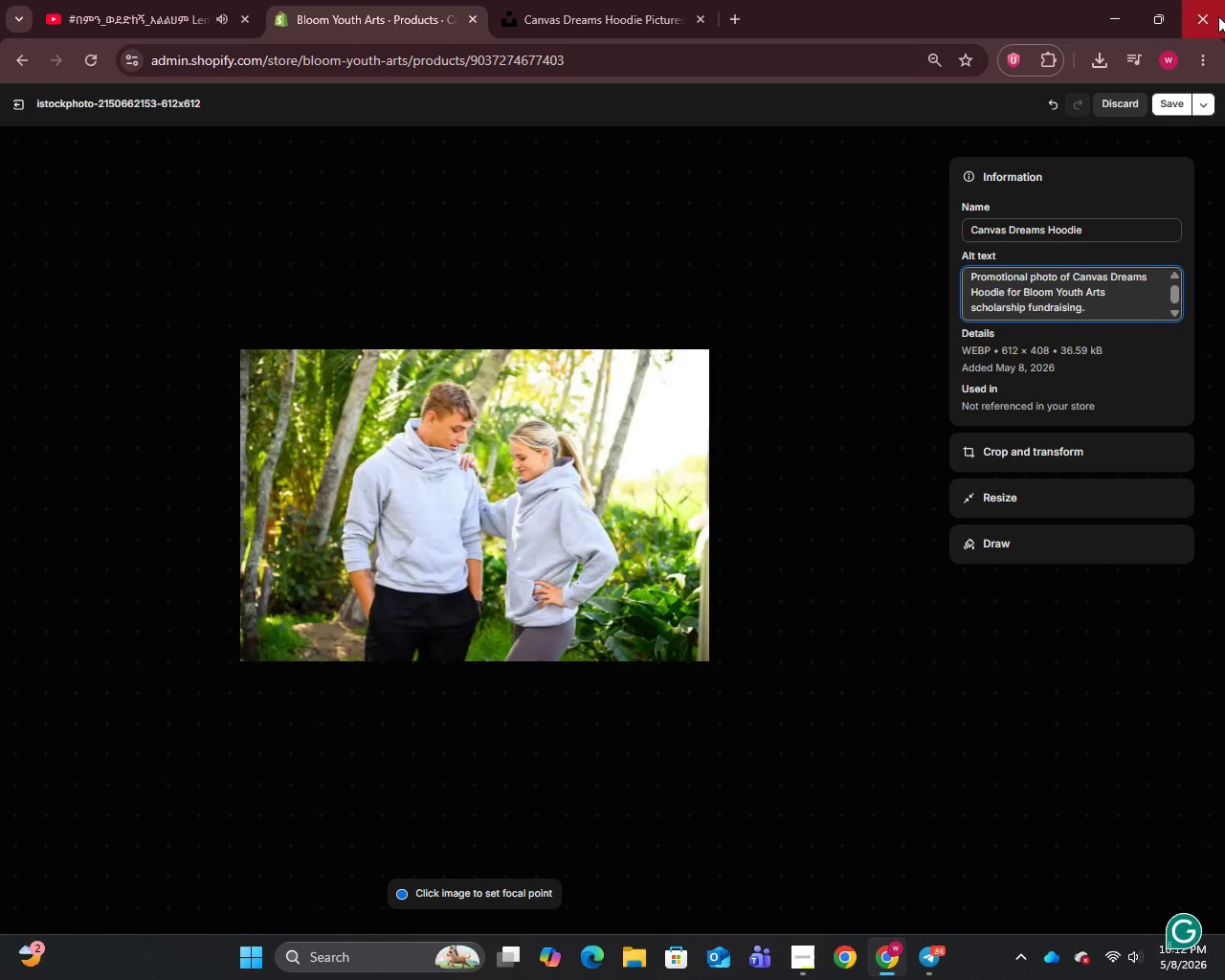 
left_click([1176, 109])
 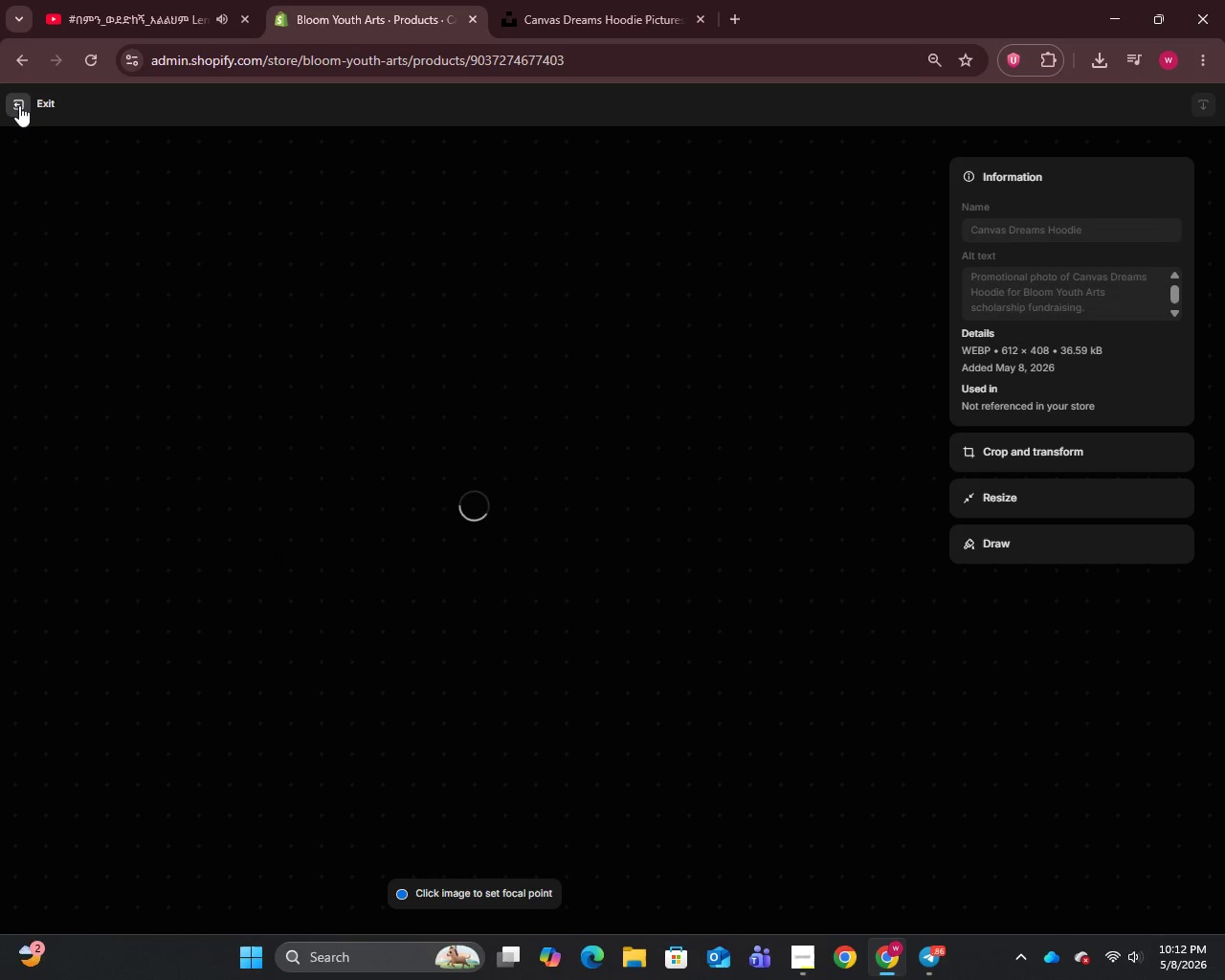 
wait(5.33)
 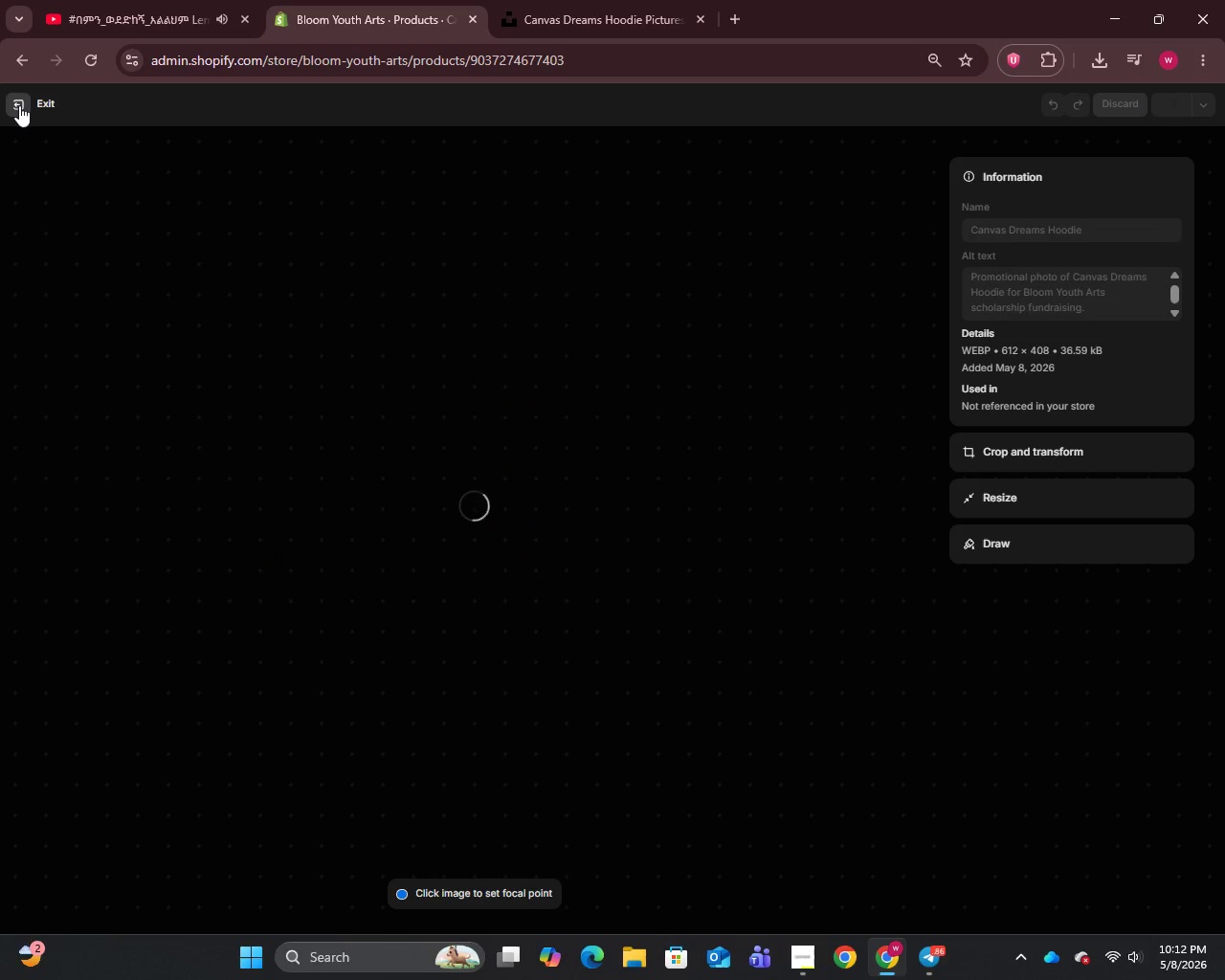 
left_click([19, 105])
 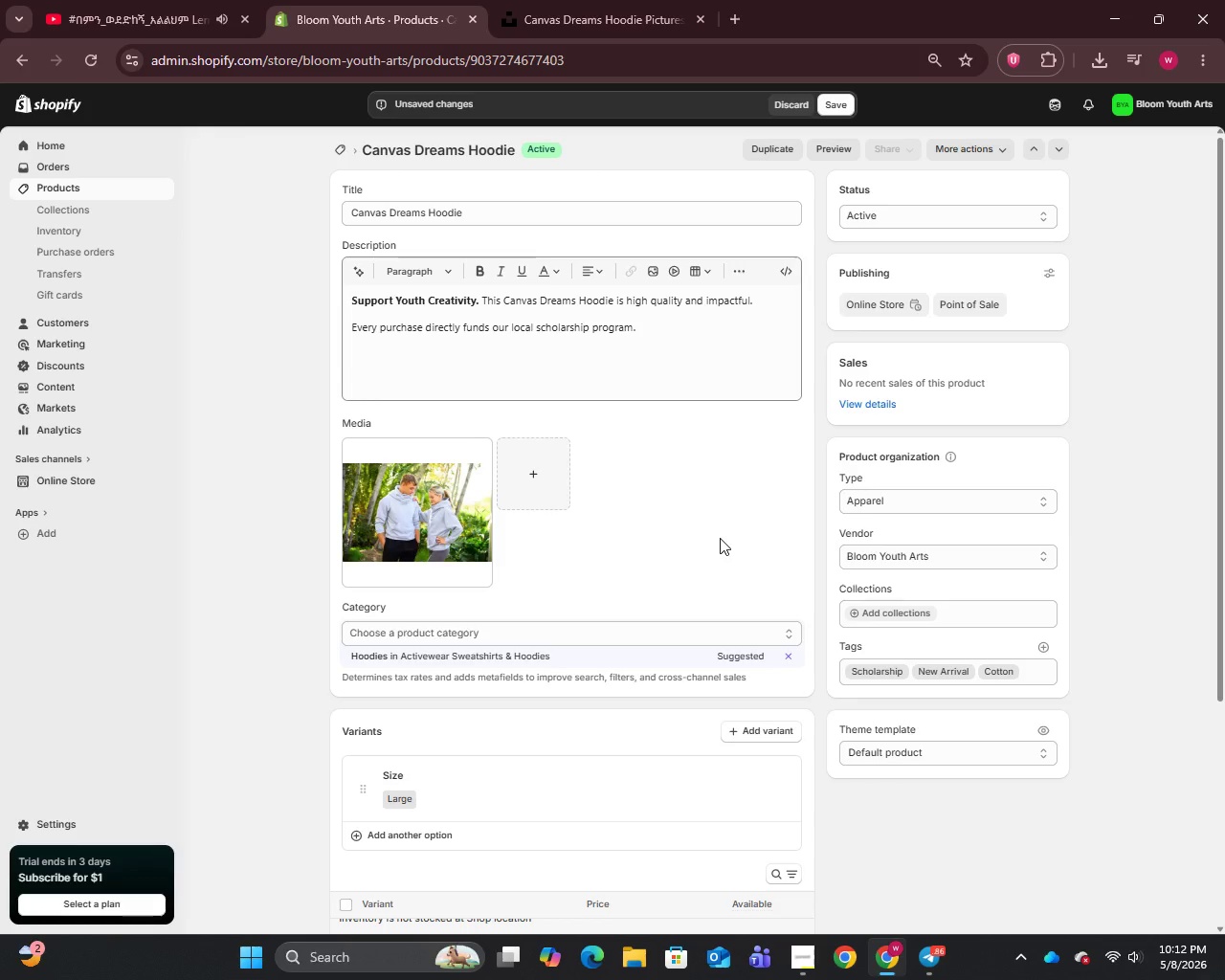 
scroll: coordinate [720, 538], scroll_direction: down, amount: 4.0
 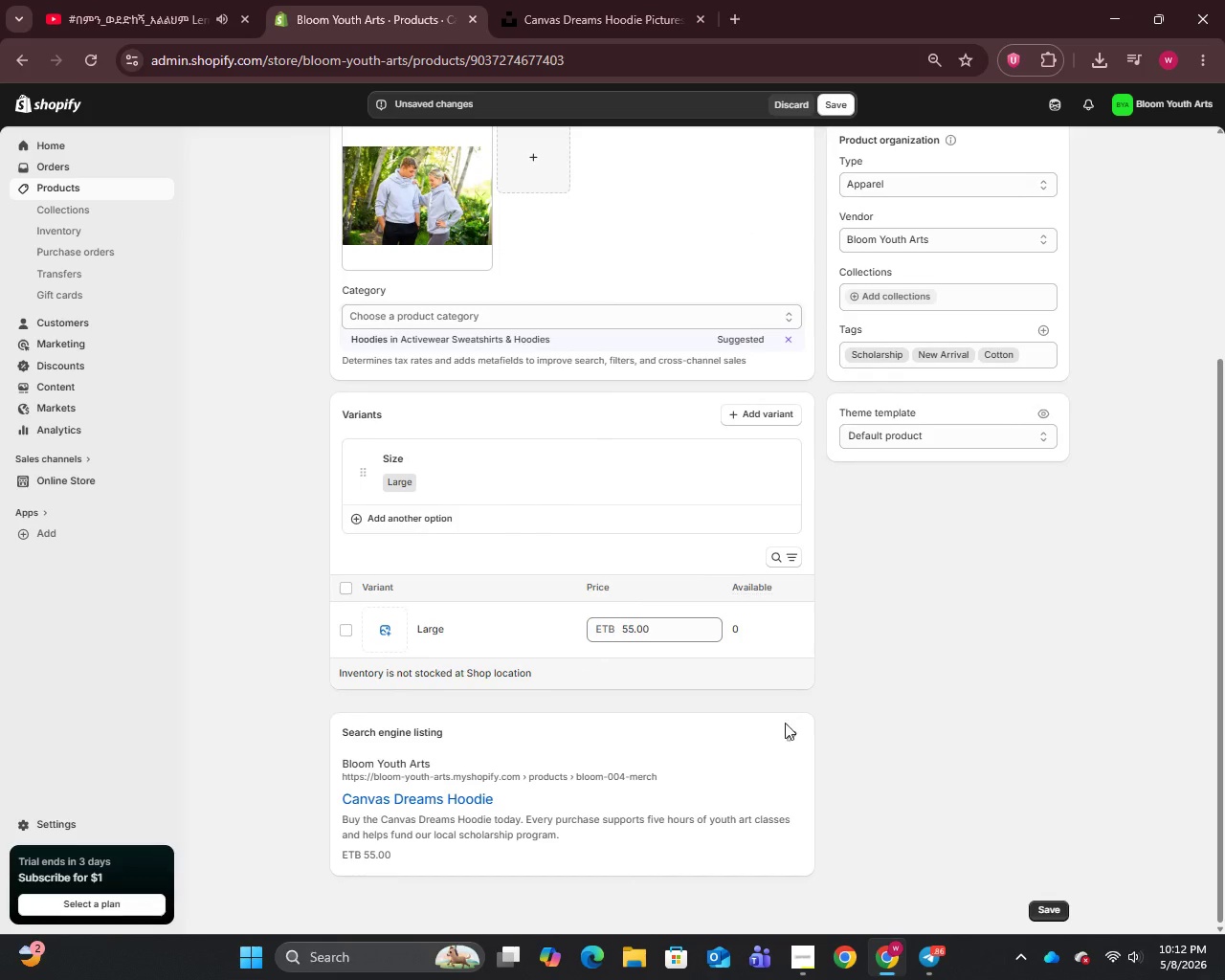 
left_click([792, 744])
 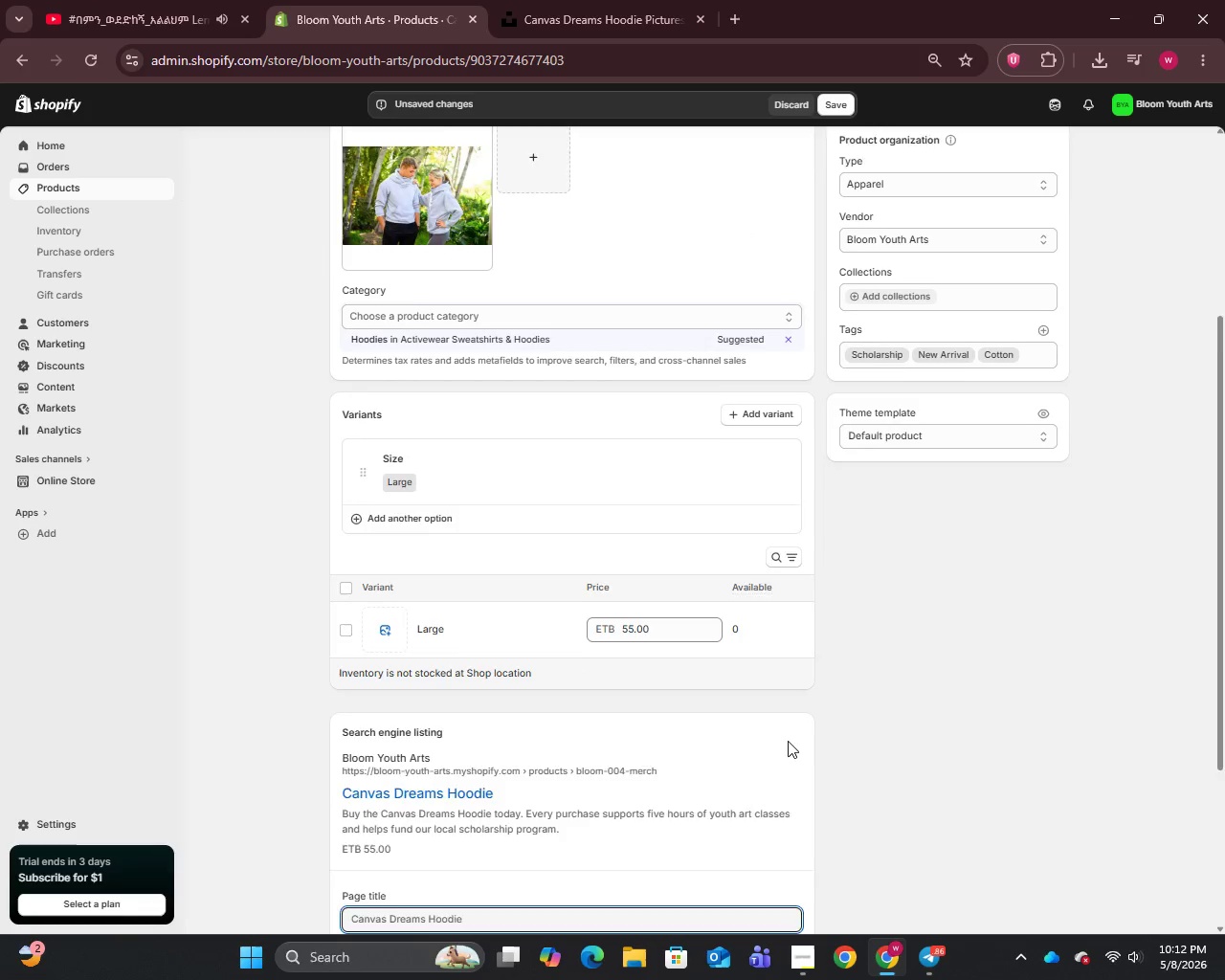 
scroll: coordinate [788, 741], scroll_direction: down, amount: 5.0
 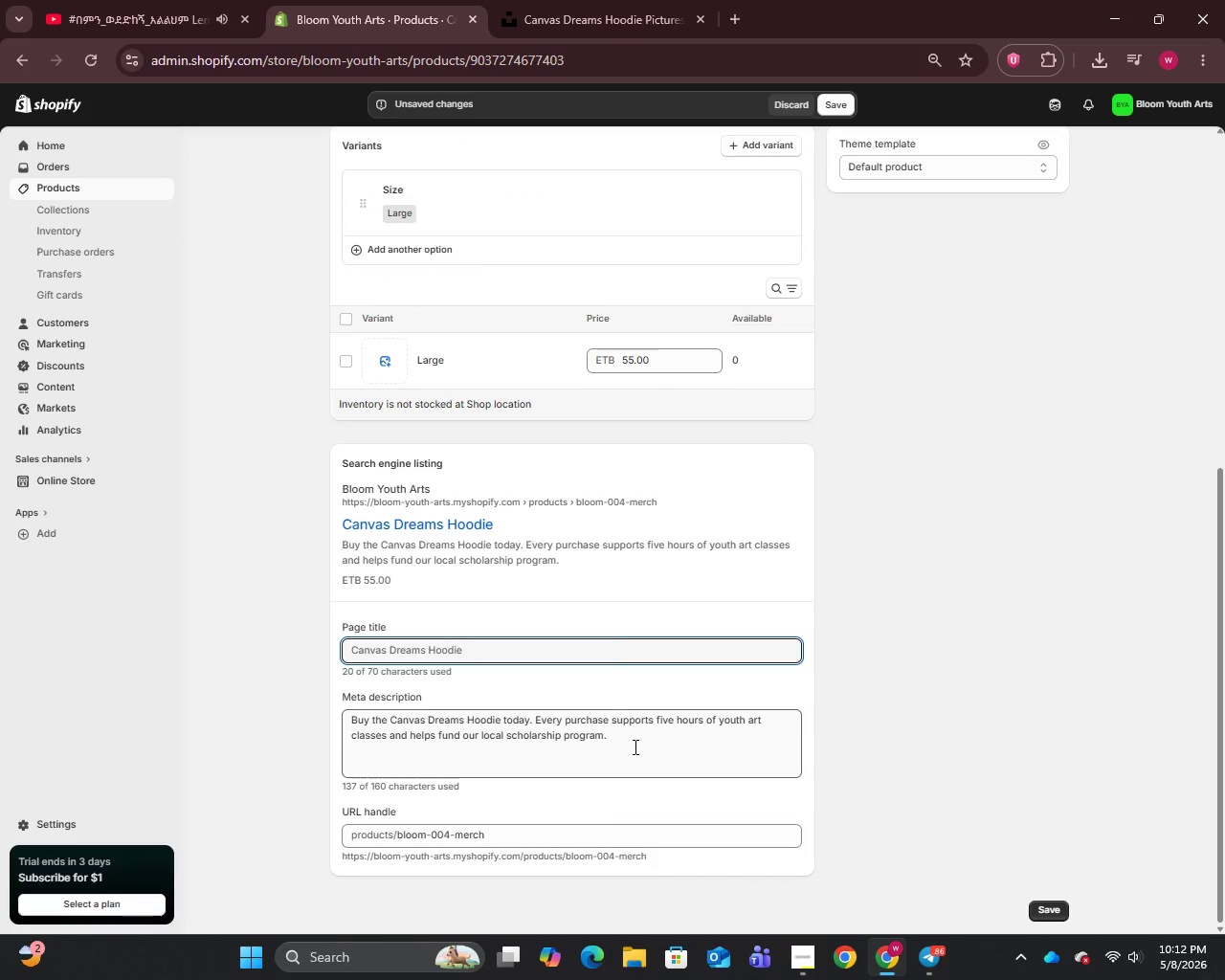 
wait(22.4)
 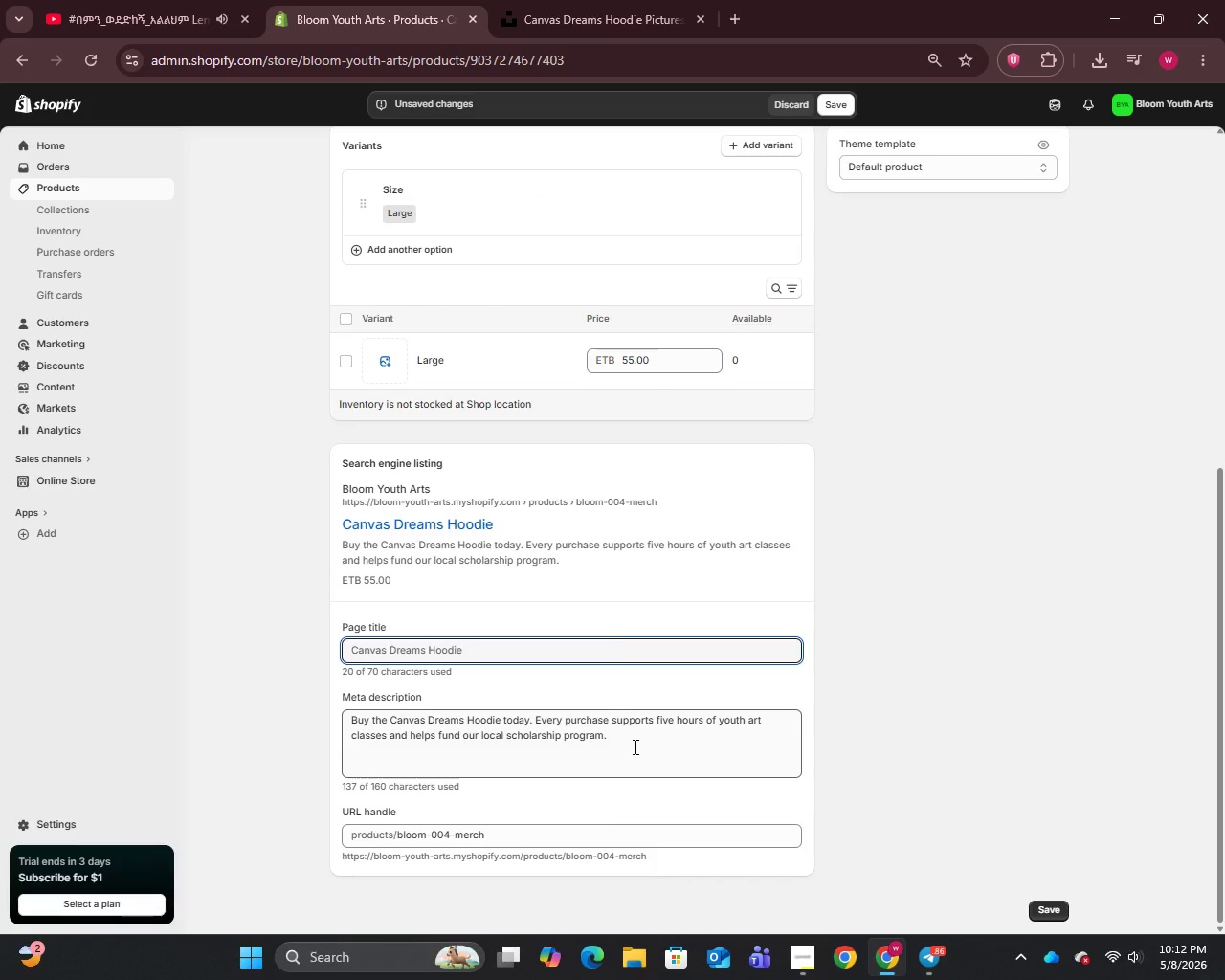 
scroll: coordinate [652, 795], scroll_direction: up, amount: 8.0
 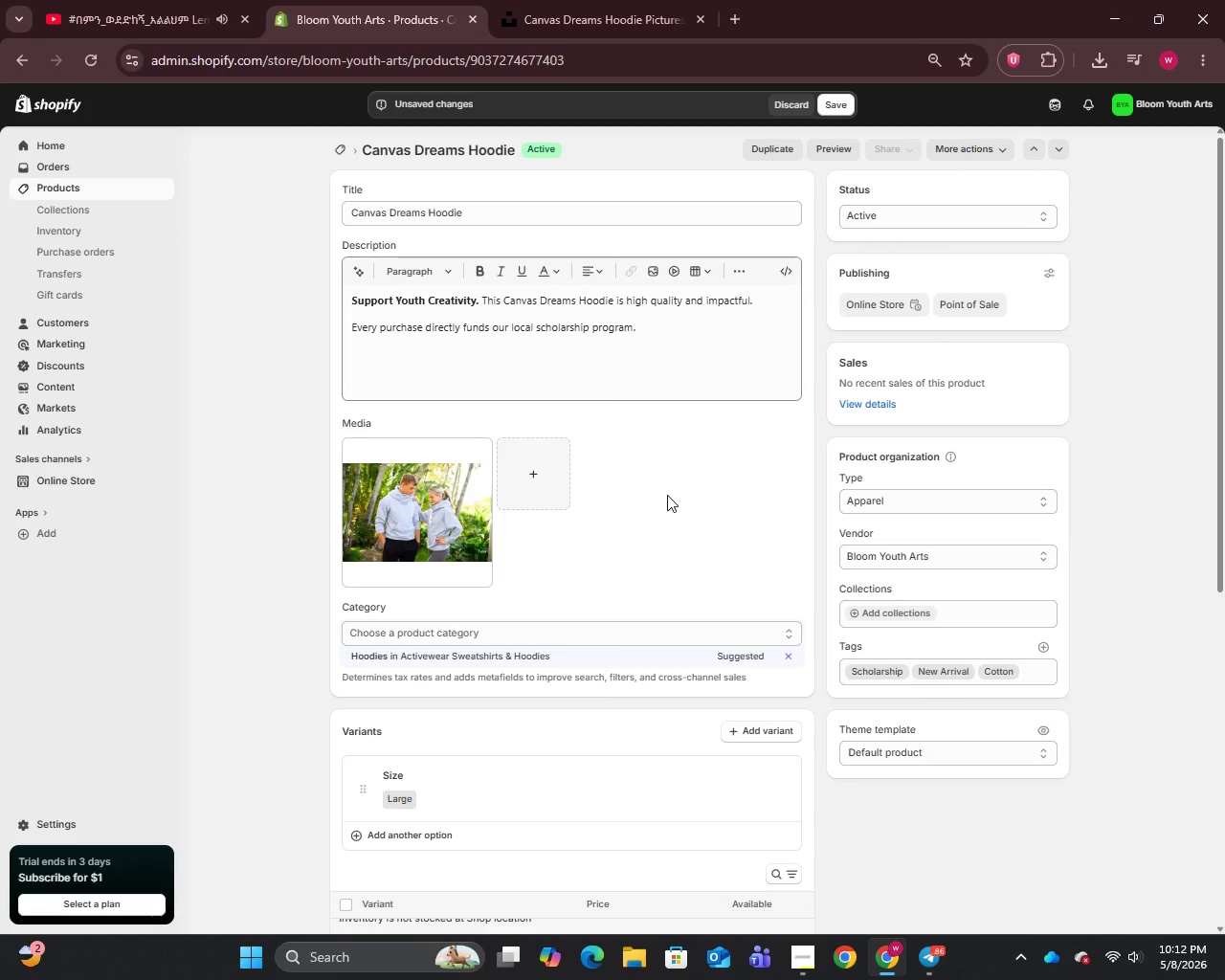 
wait(12.84)
 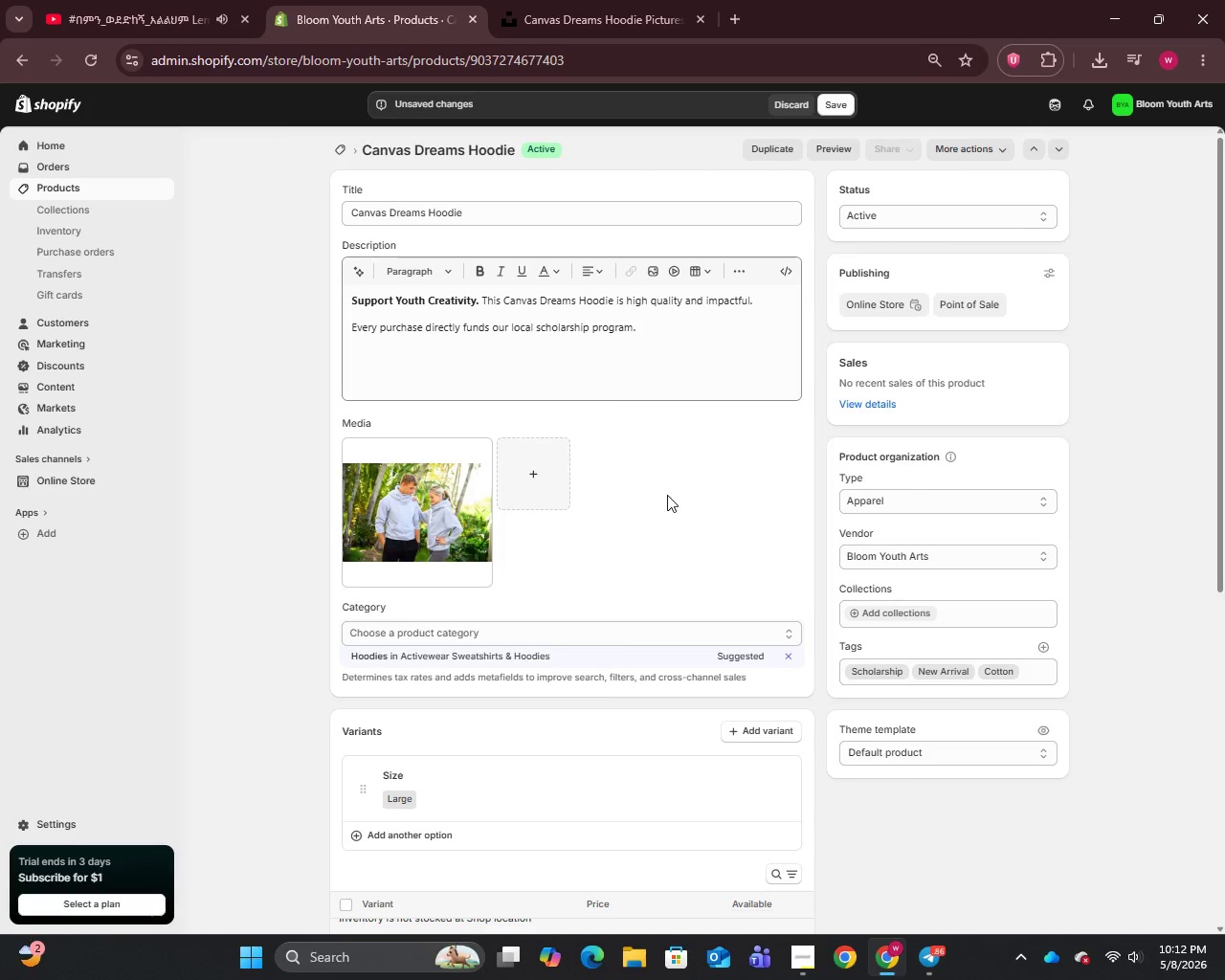 
left_click([847, 102])
 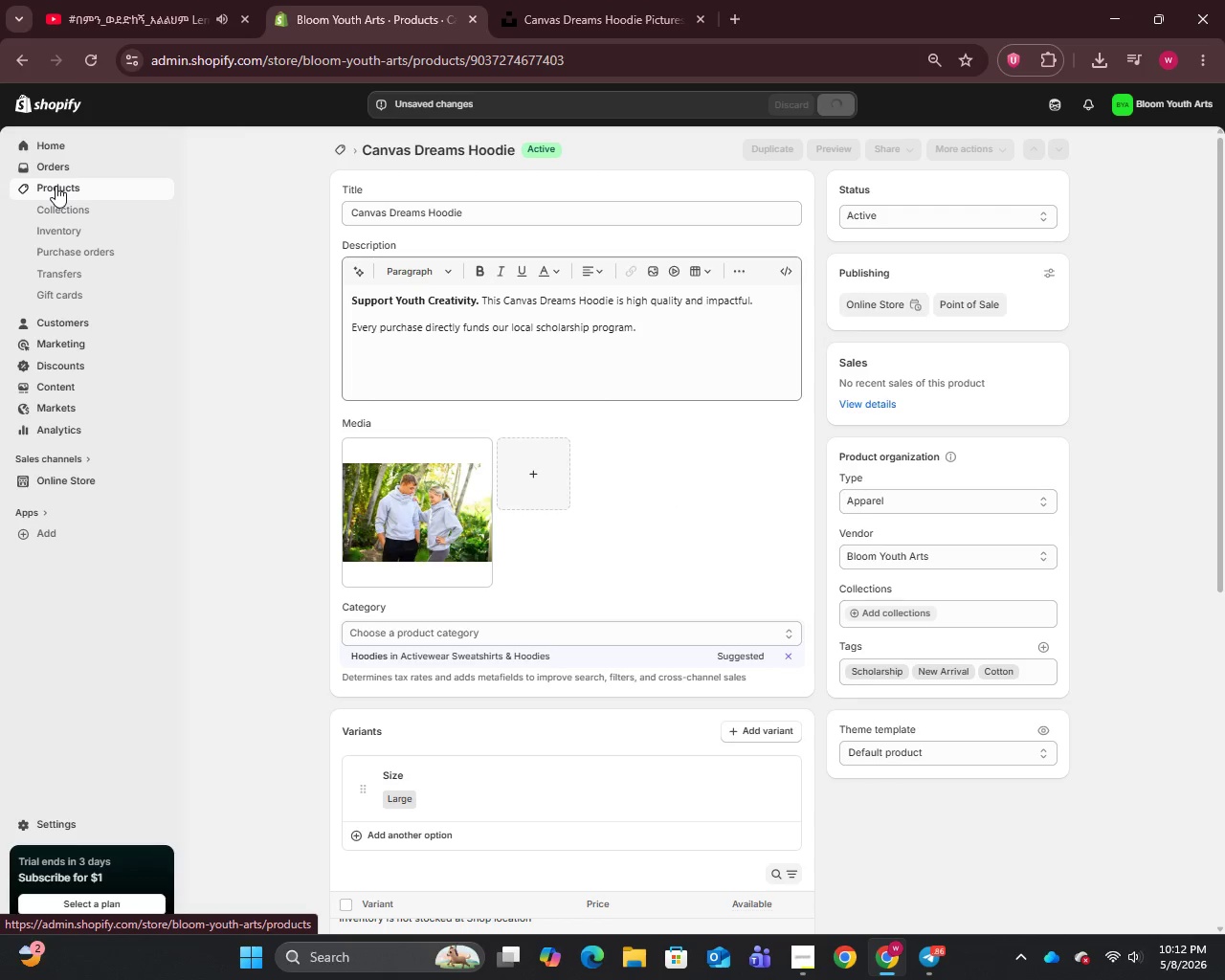 
left_click([56, 186])
 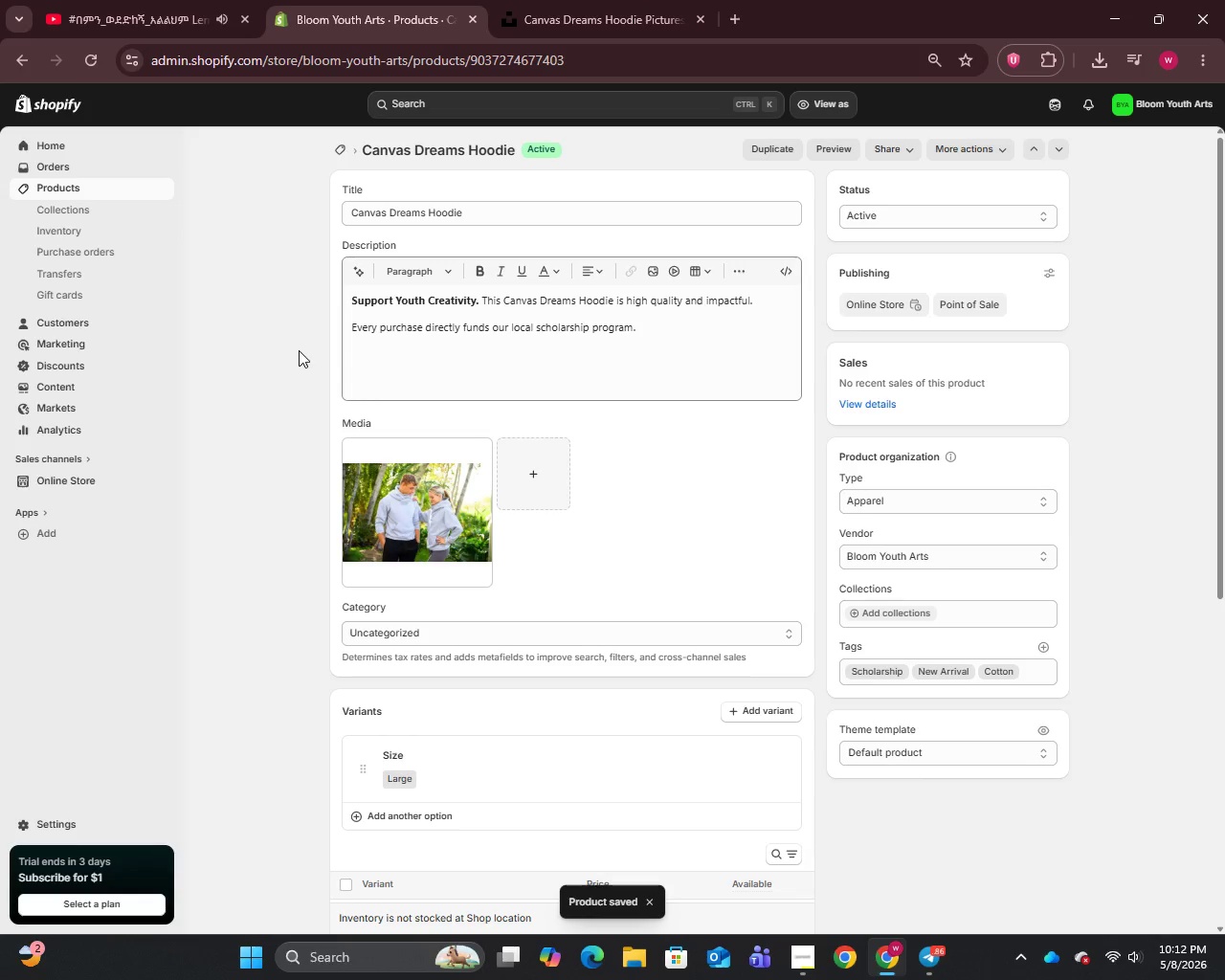 
wait(5.01)
 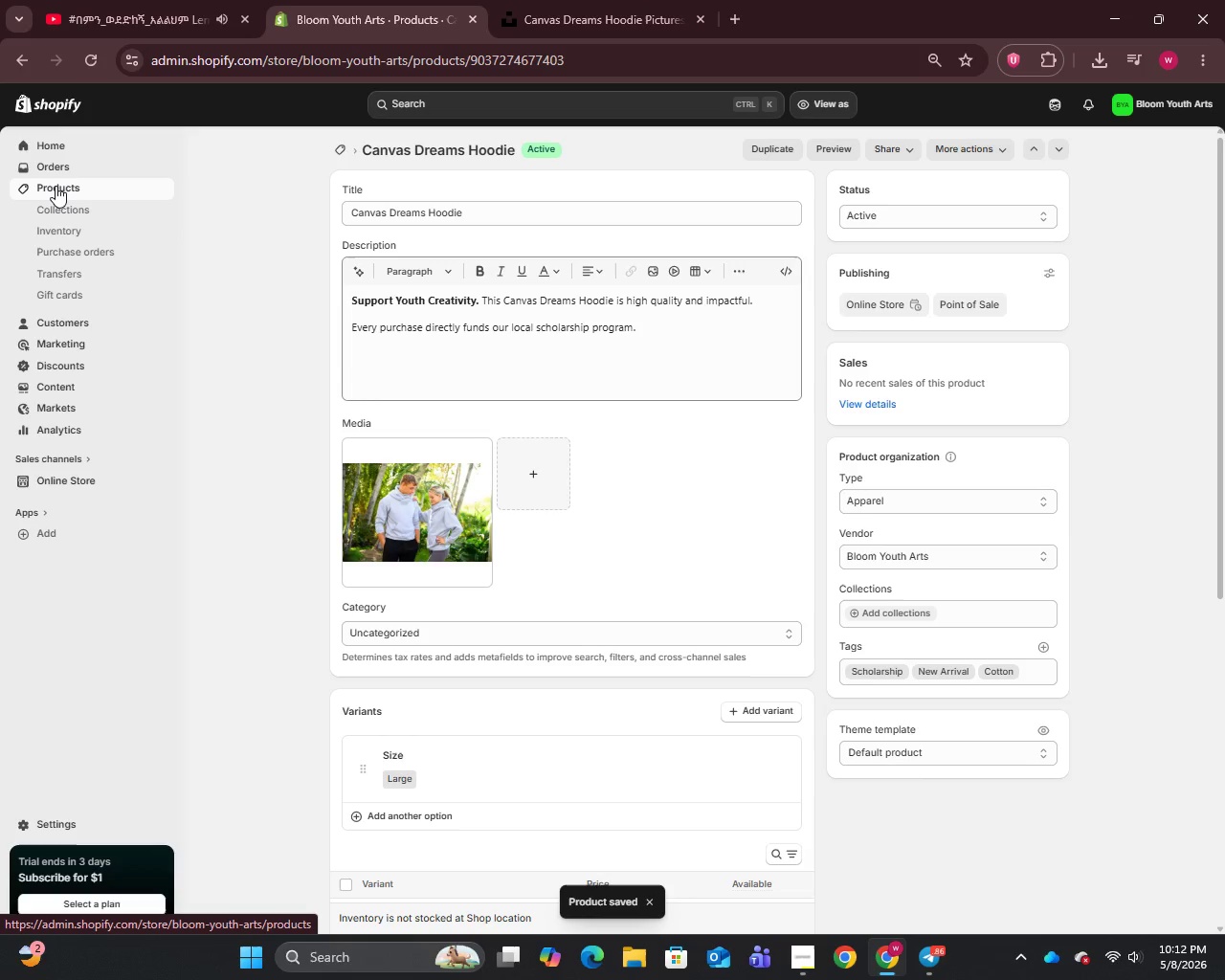 
left_click([56, 184])
 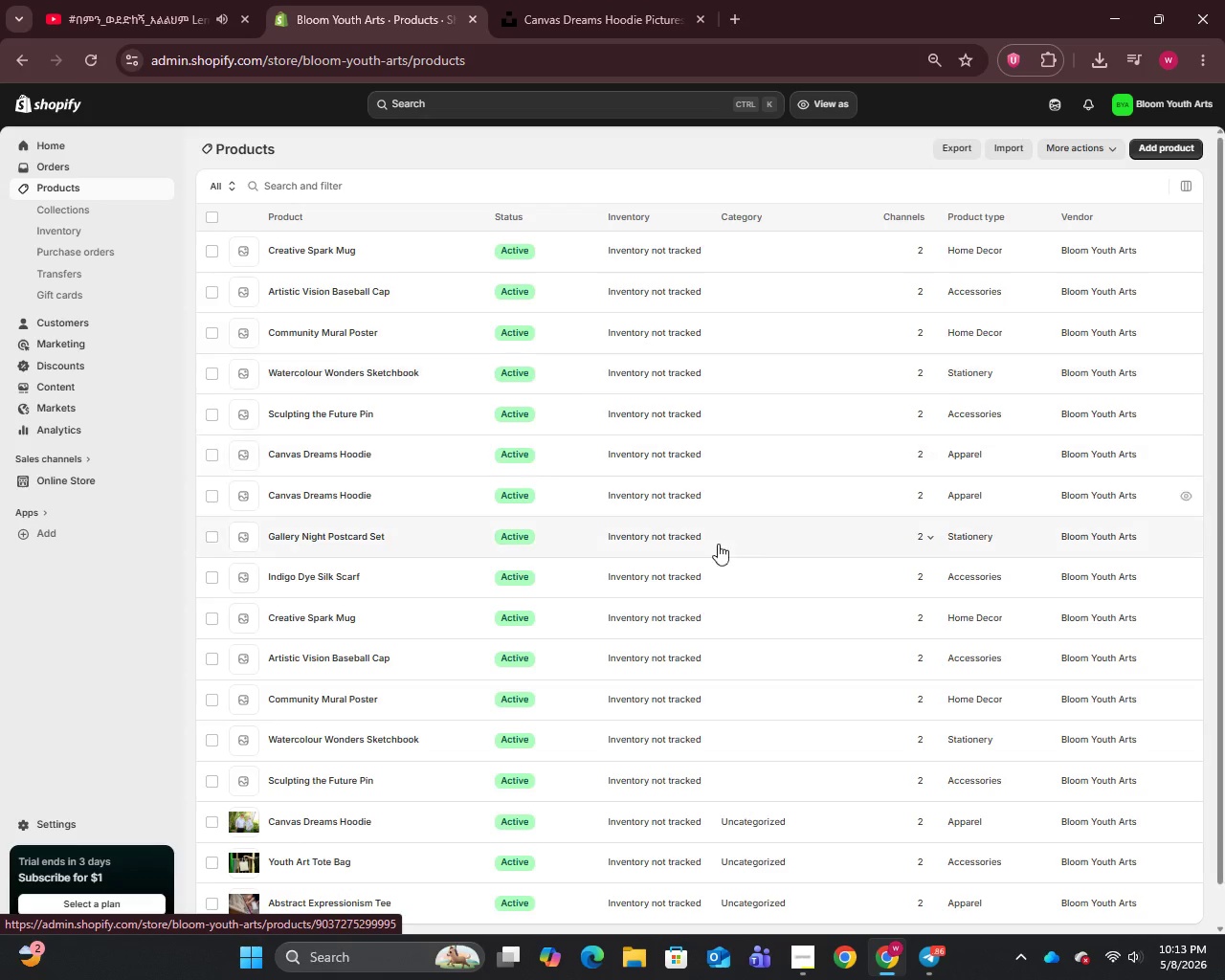 
left_click([71, 0])
 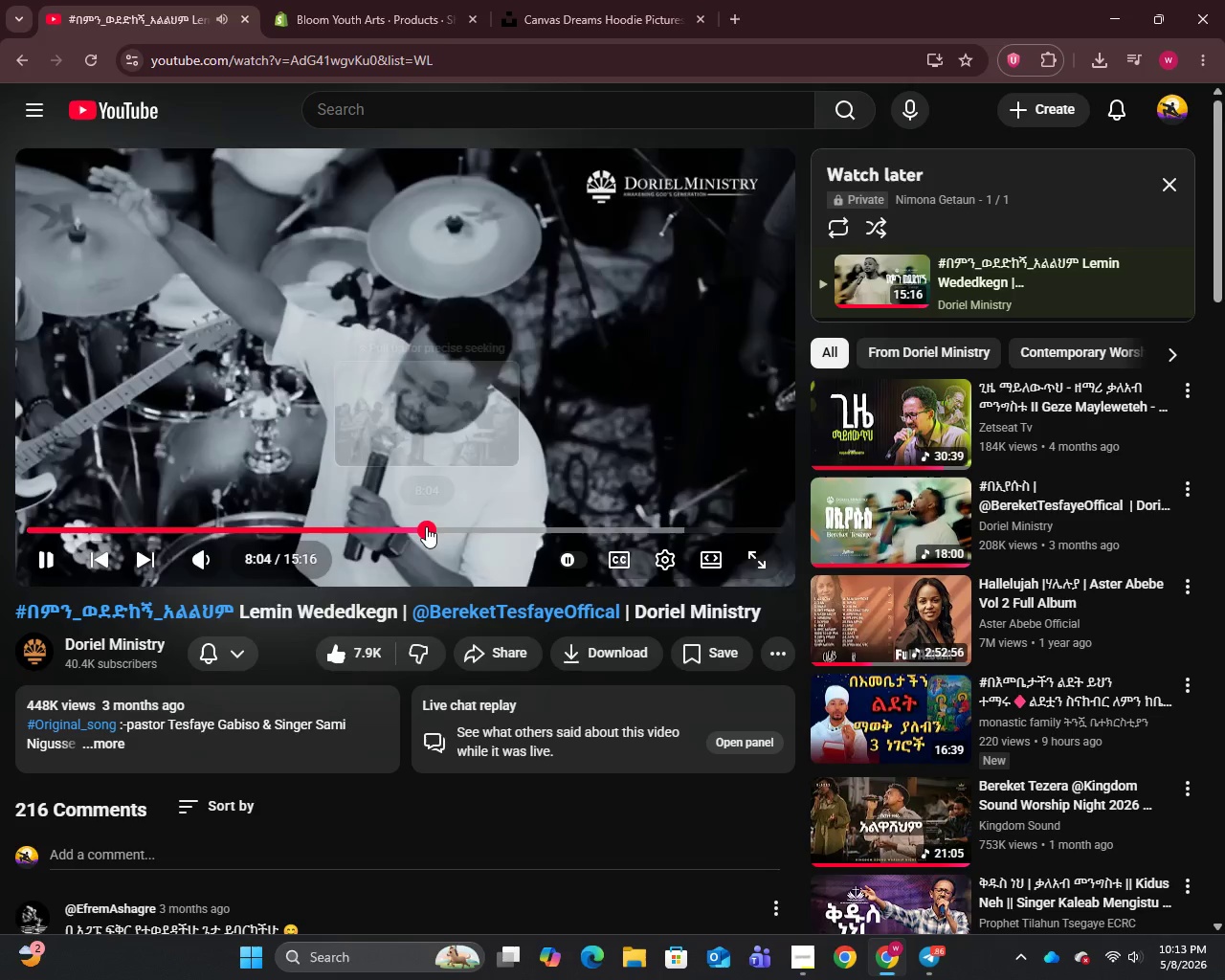 
left_click([384, 1])
 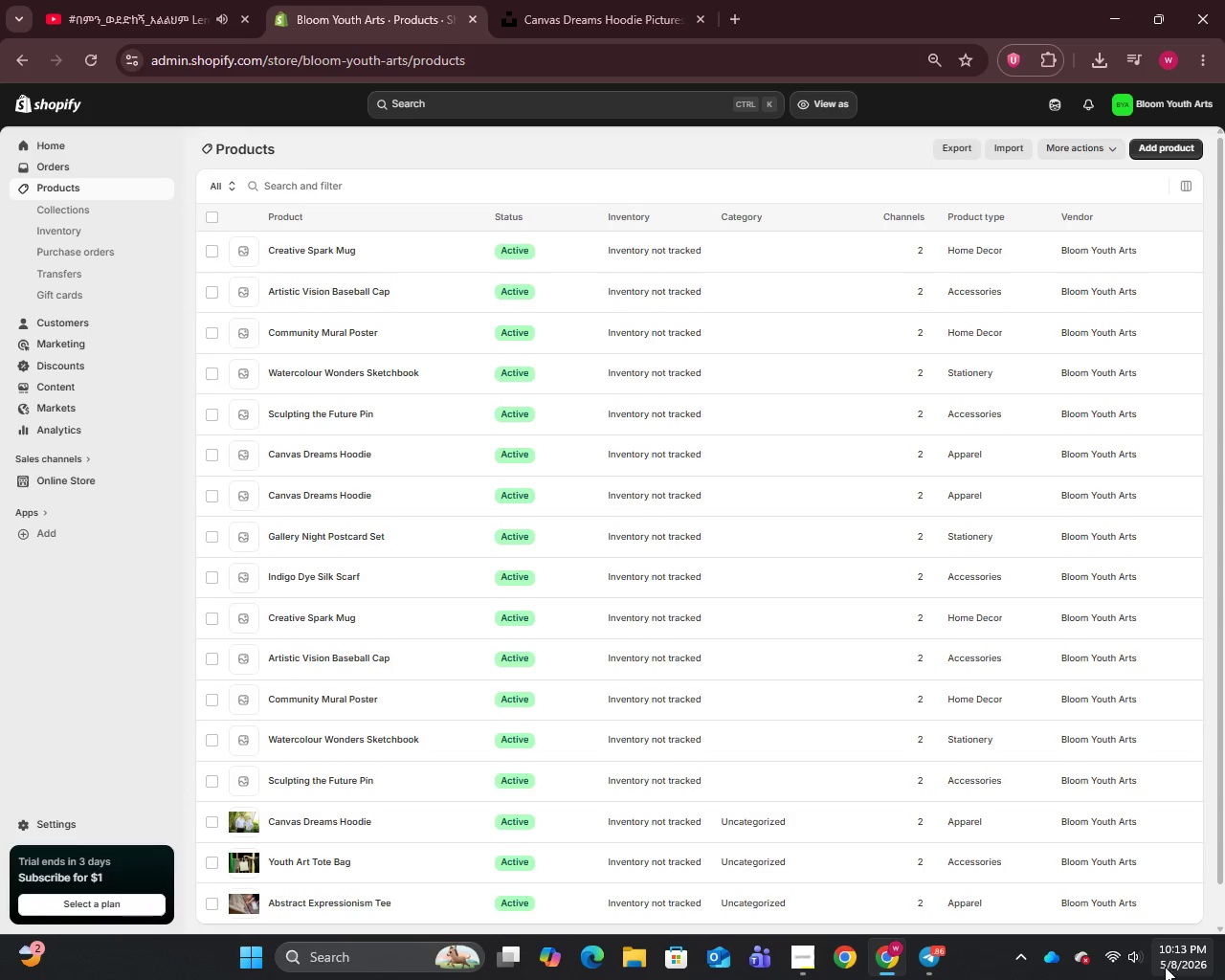 
scroll: coordinate [1145, 968], scroll_direction: up, amount: 2.0
 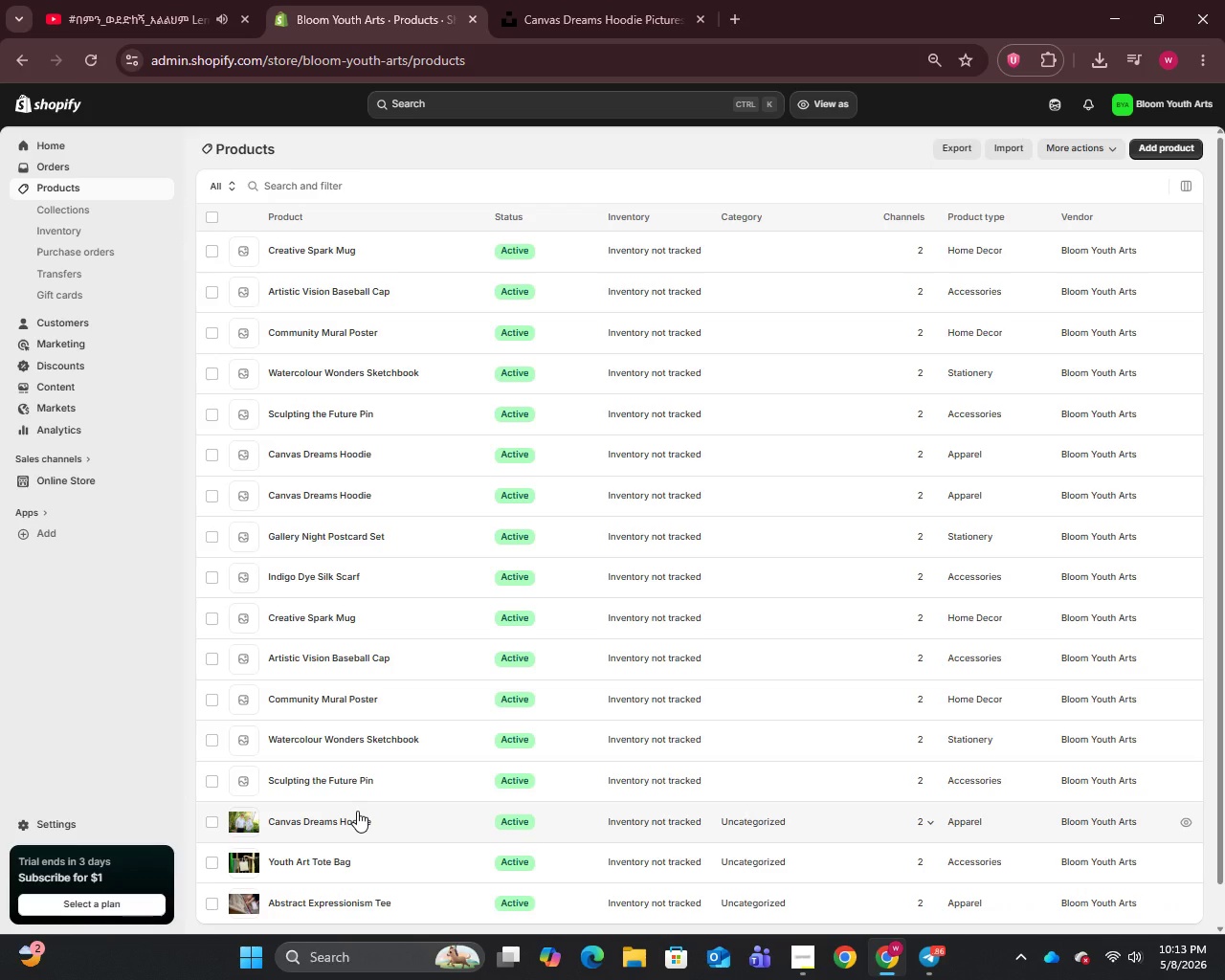 
wait(7.41)
 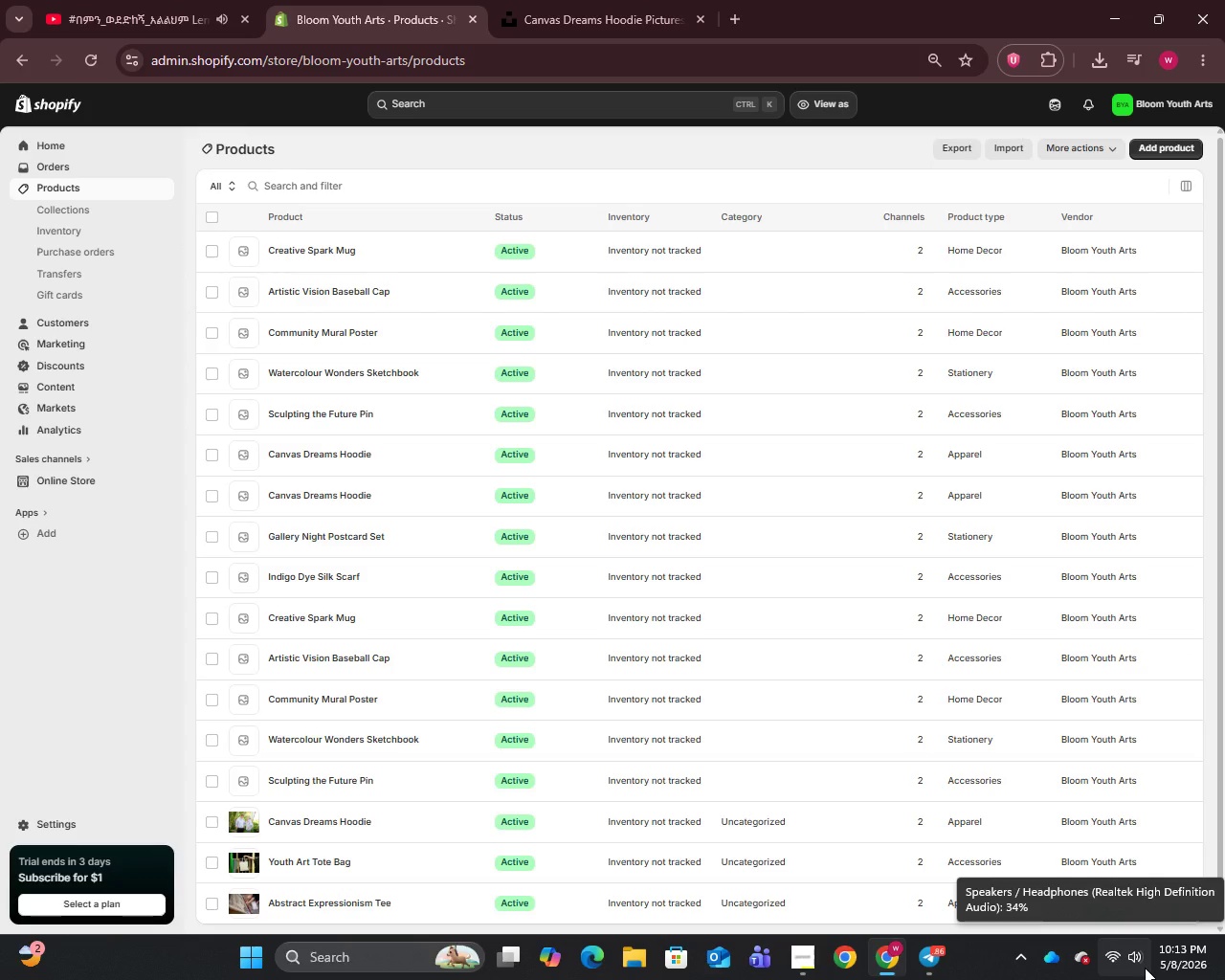 
left_click([321, 496])
 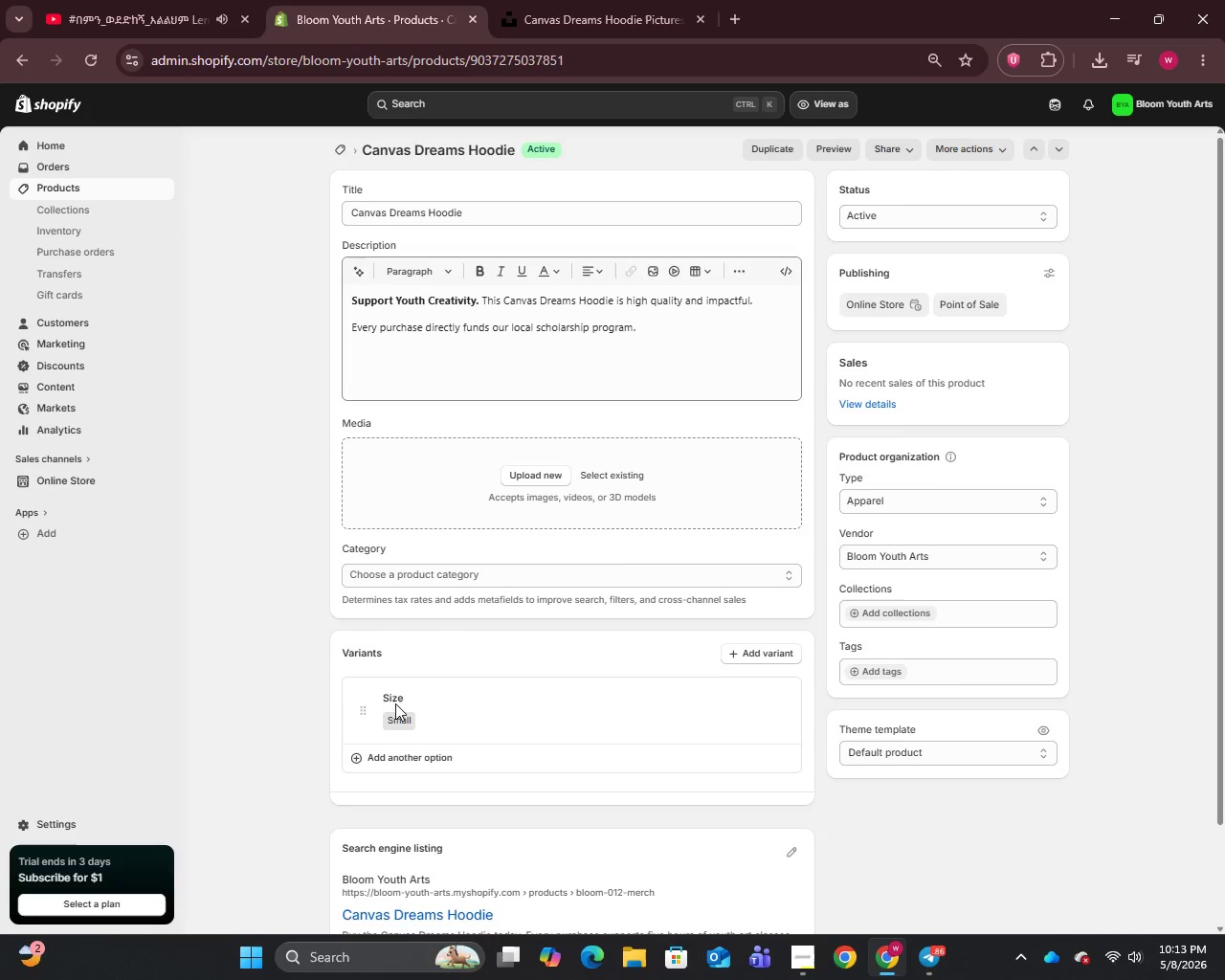 
left_click([418, 719])
 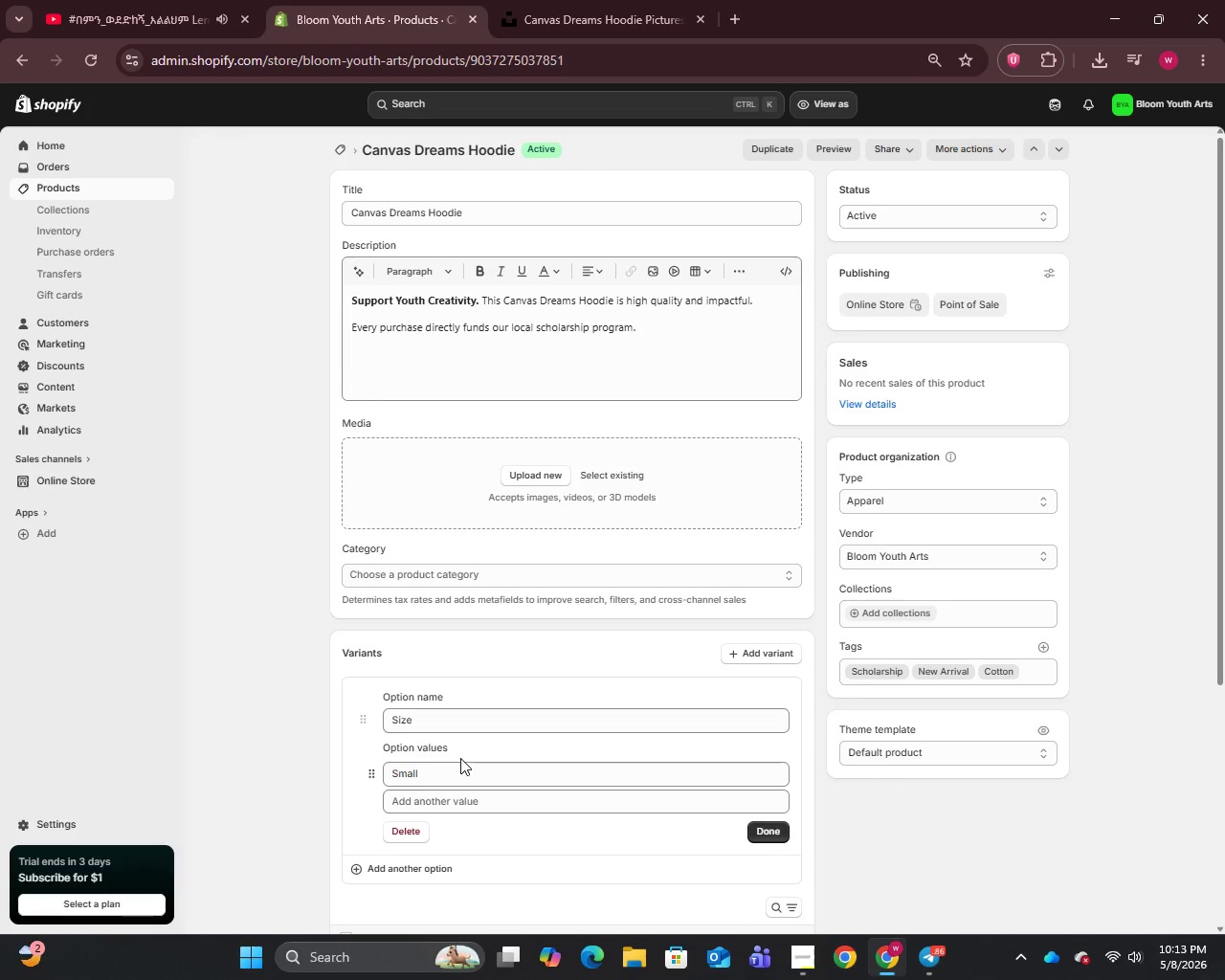 
left_click_drag(start_coordinate=[461, 773], to_coordinate=[361, 768])
 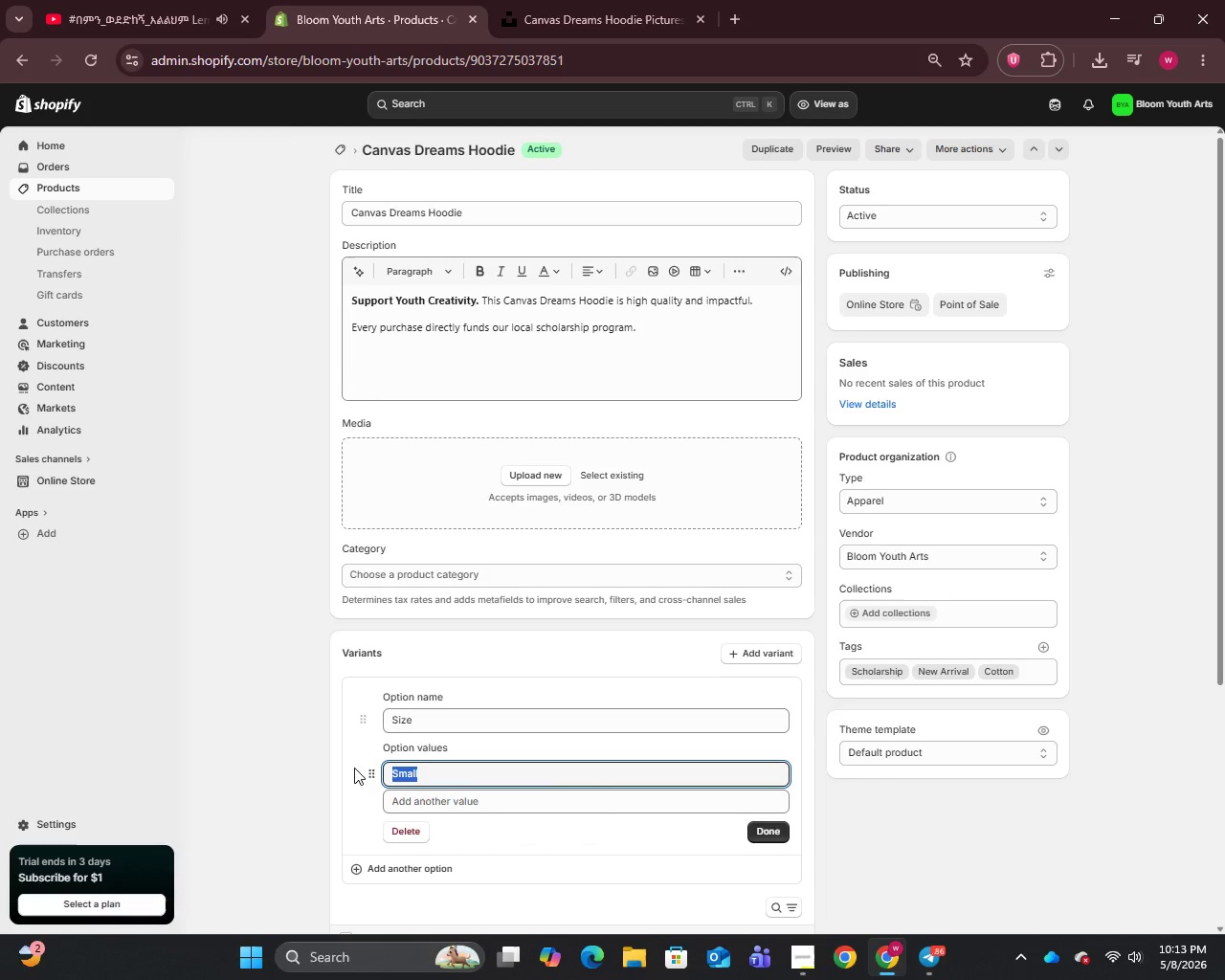 
key(Control+C)
 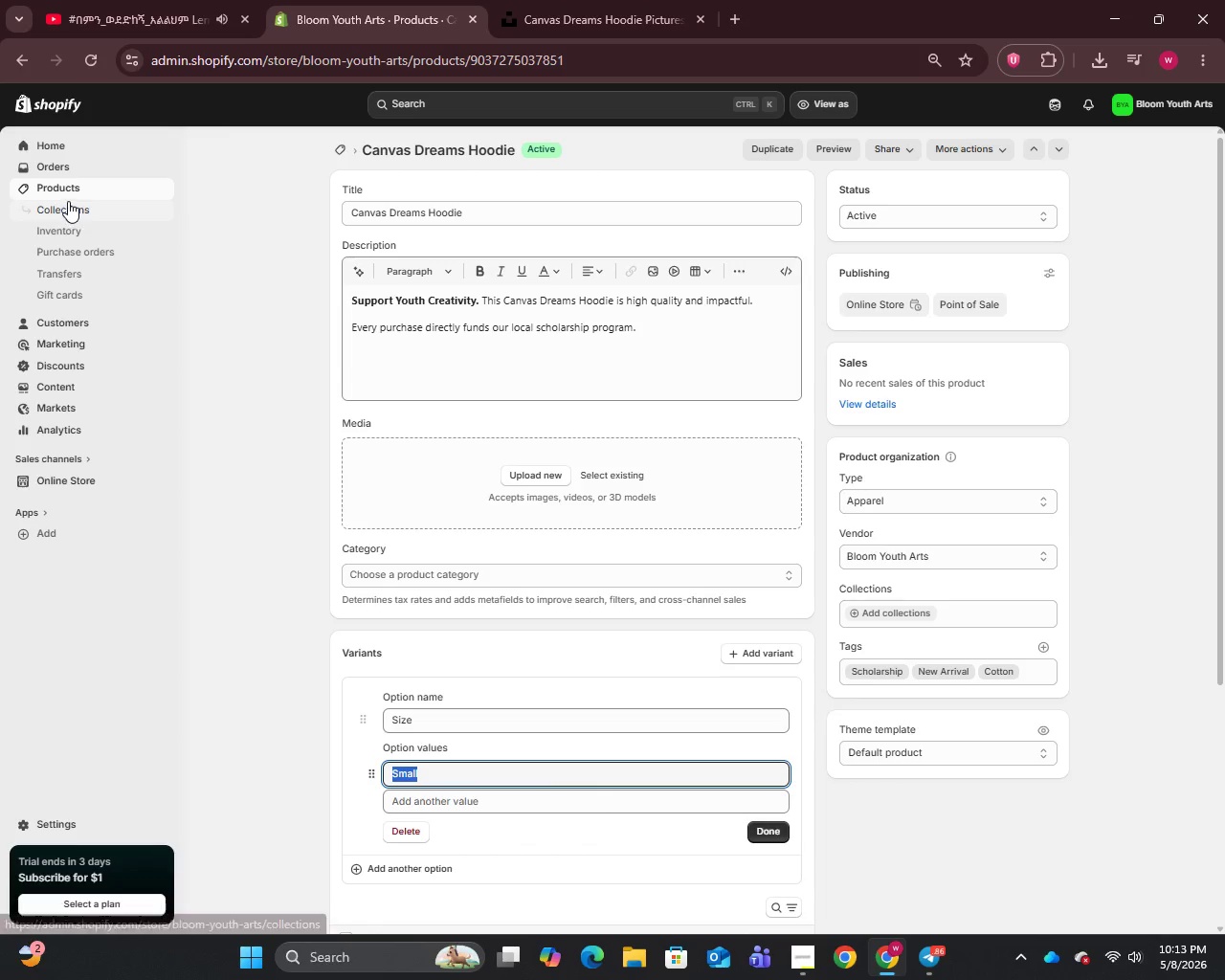 
left_click([65, 193])
 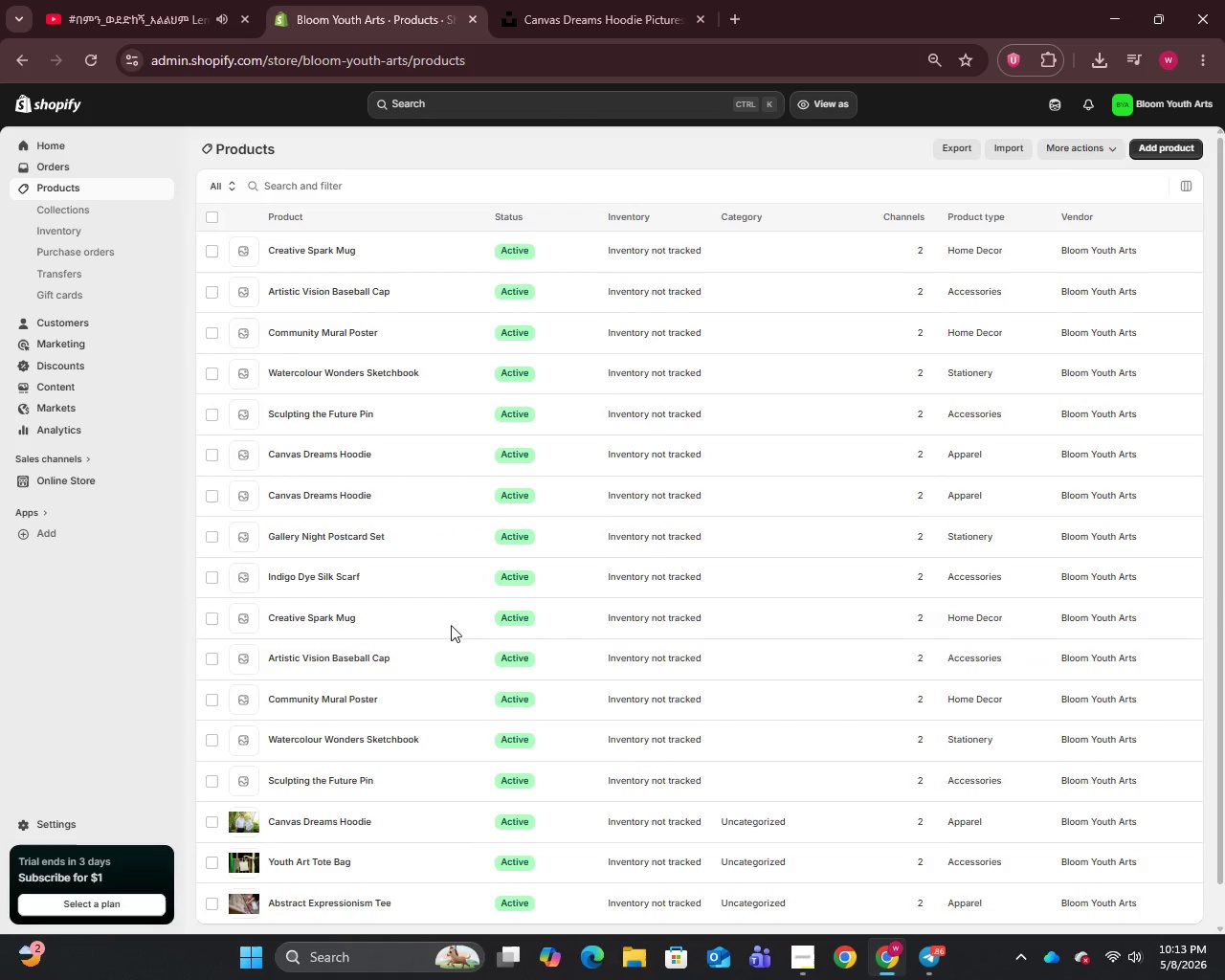 
scroll: coordinate [435, 657], scroll_direction: down, amount: 1.0
 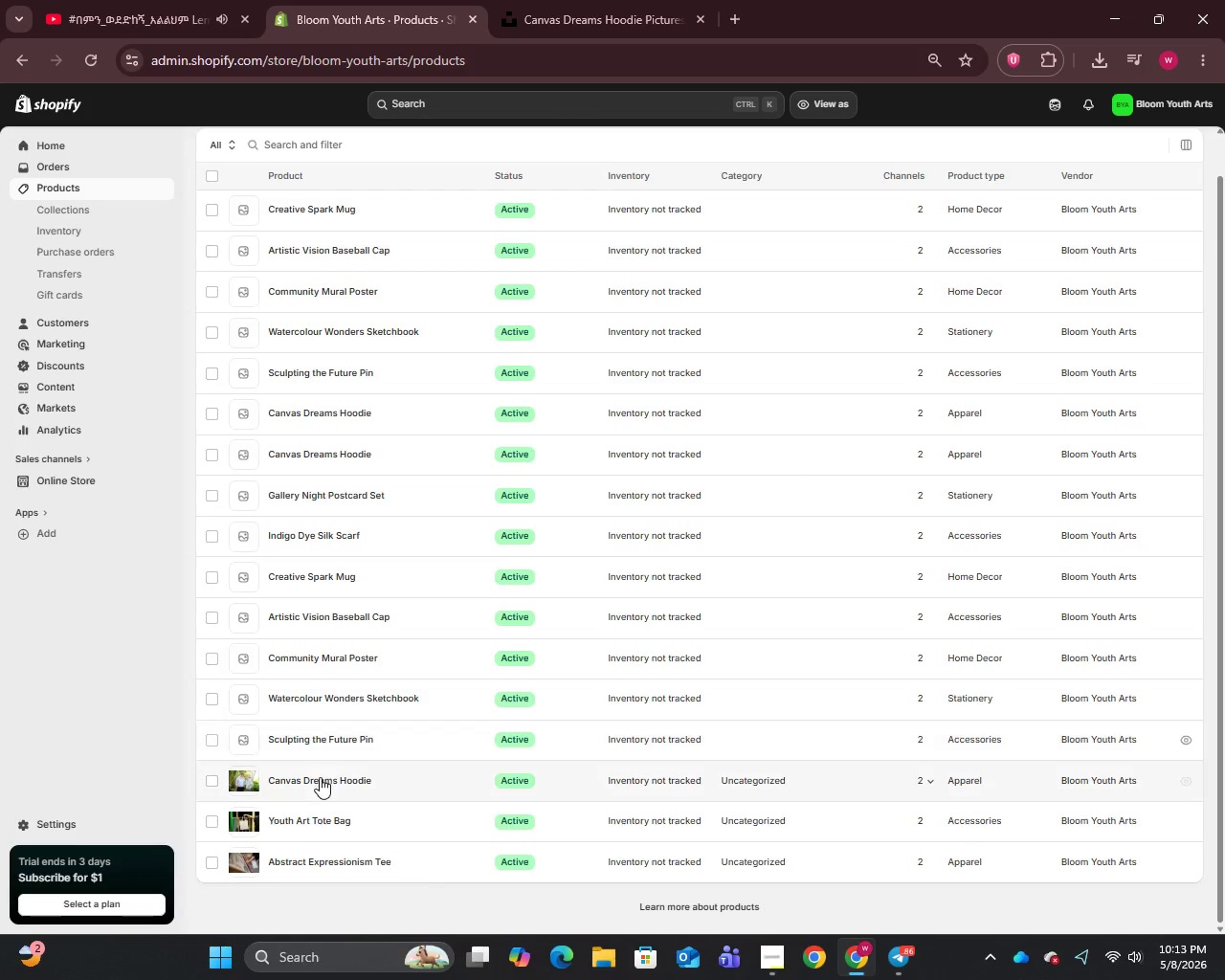 
left_click([321, 778])
 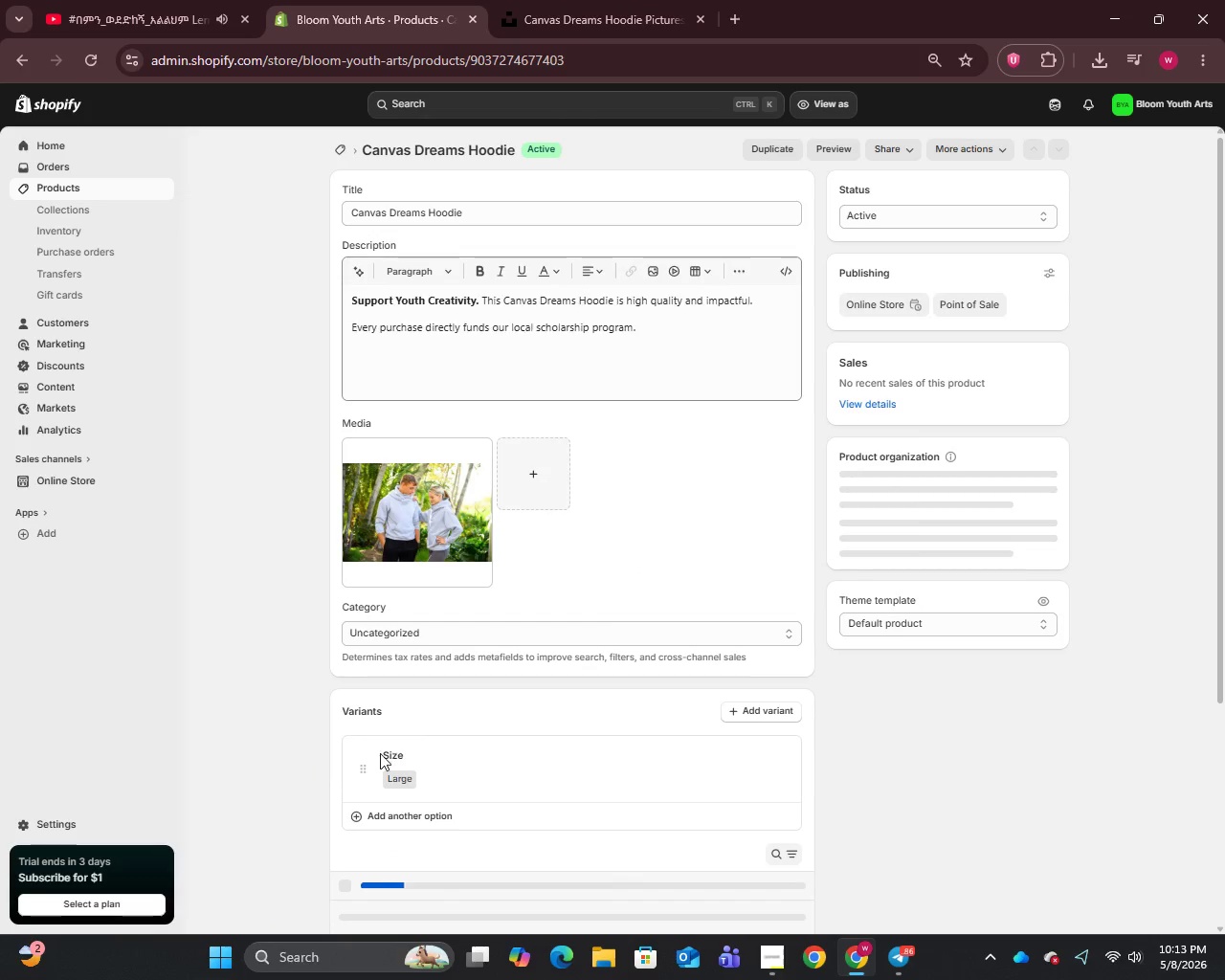 
left_click([414, 772])
 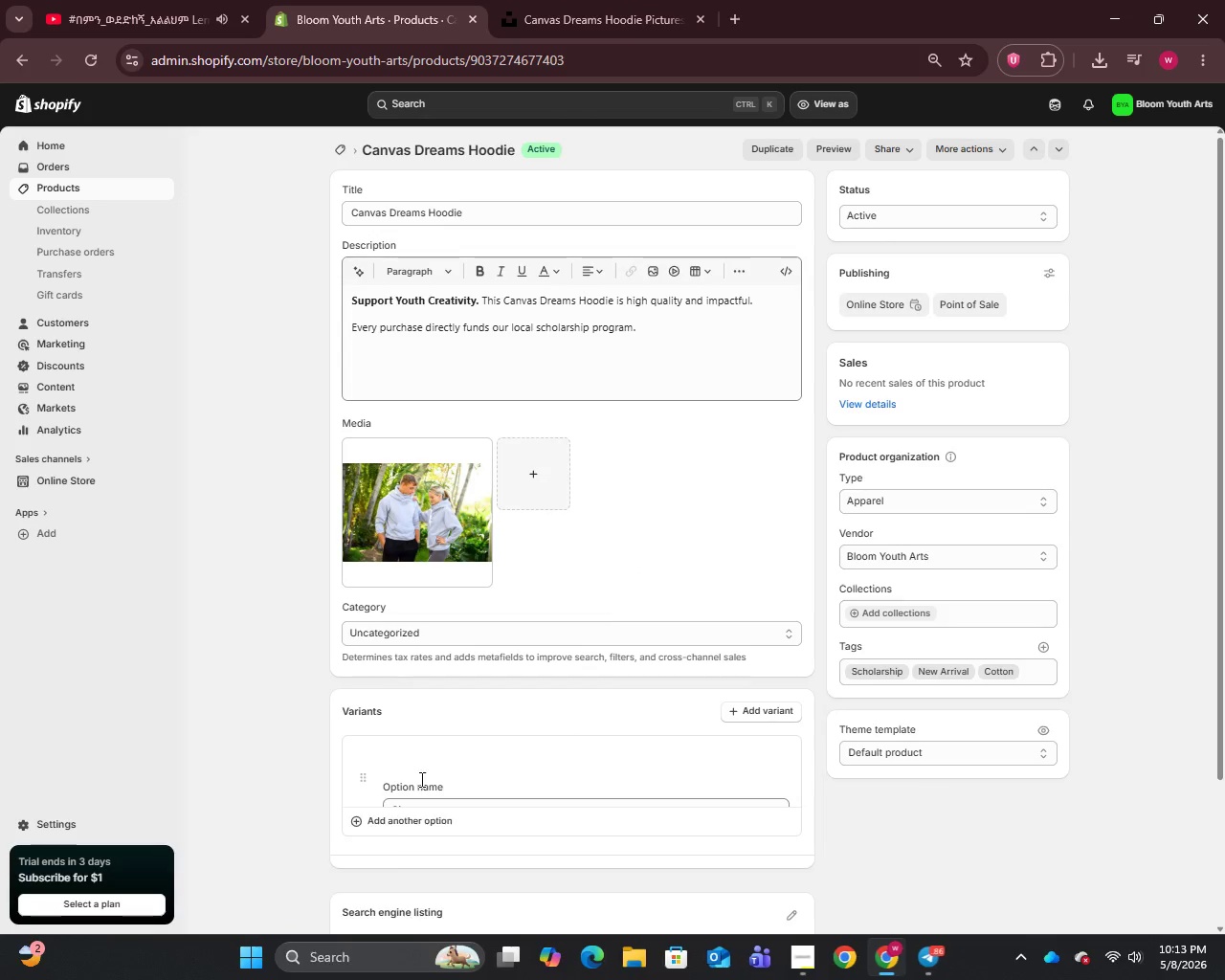 
scroll: coordinate [464, 770], scroll_direction: down, amount: 2.0
 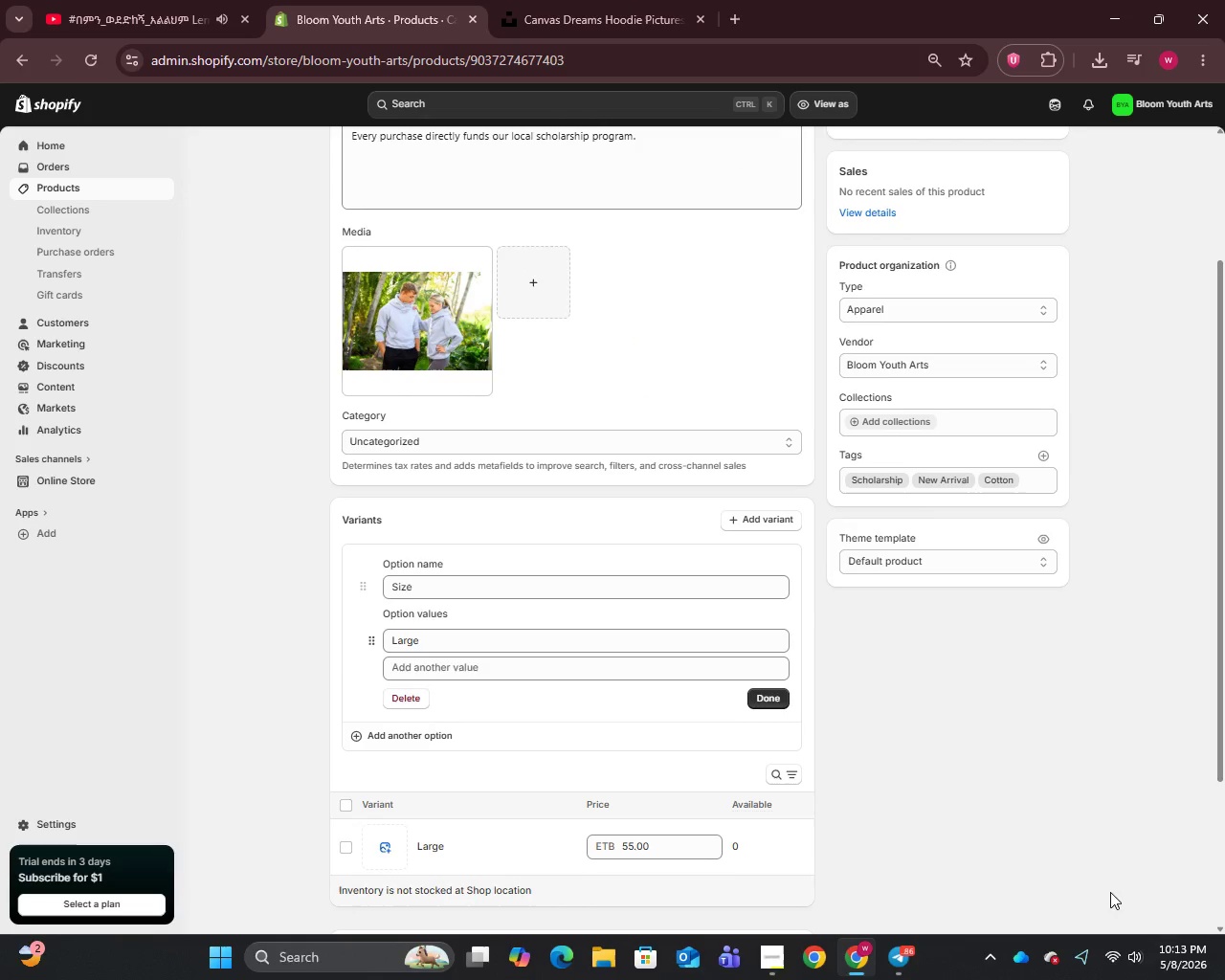 
scroll: coordinate [1139, 954], scroll_direction: up, amount: 5.0
 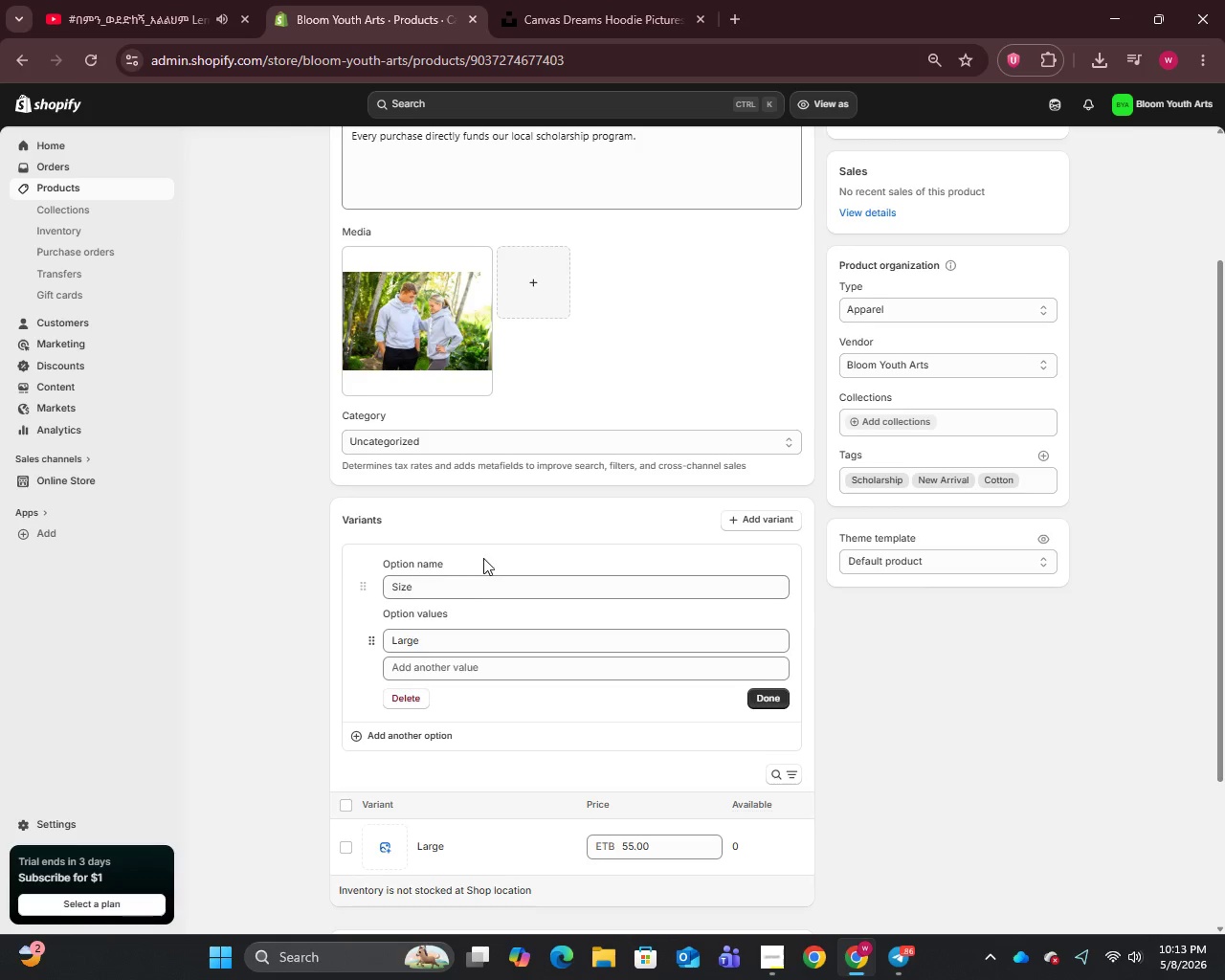 
left_click([467, 589])
 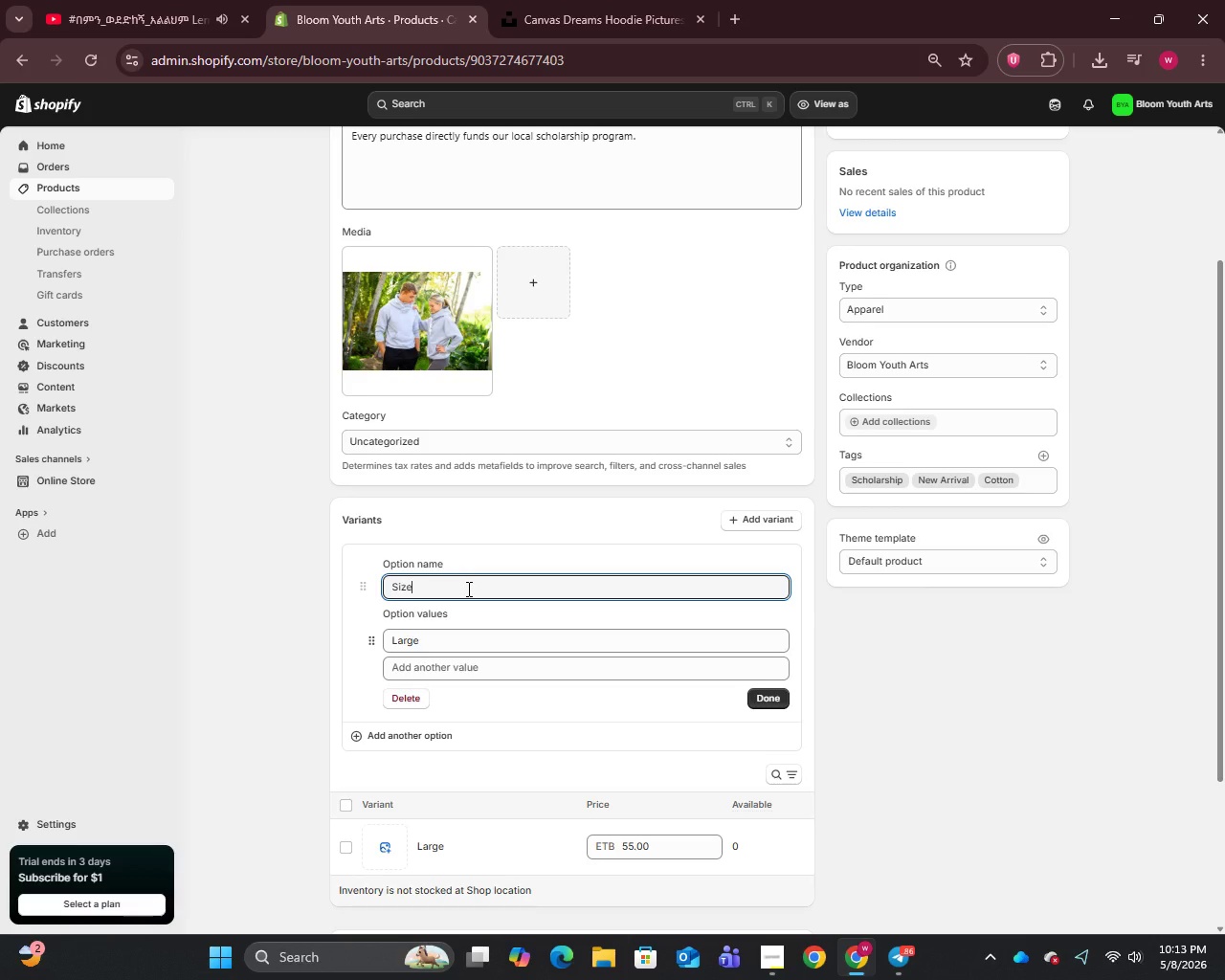 
key(Control+A)
 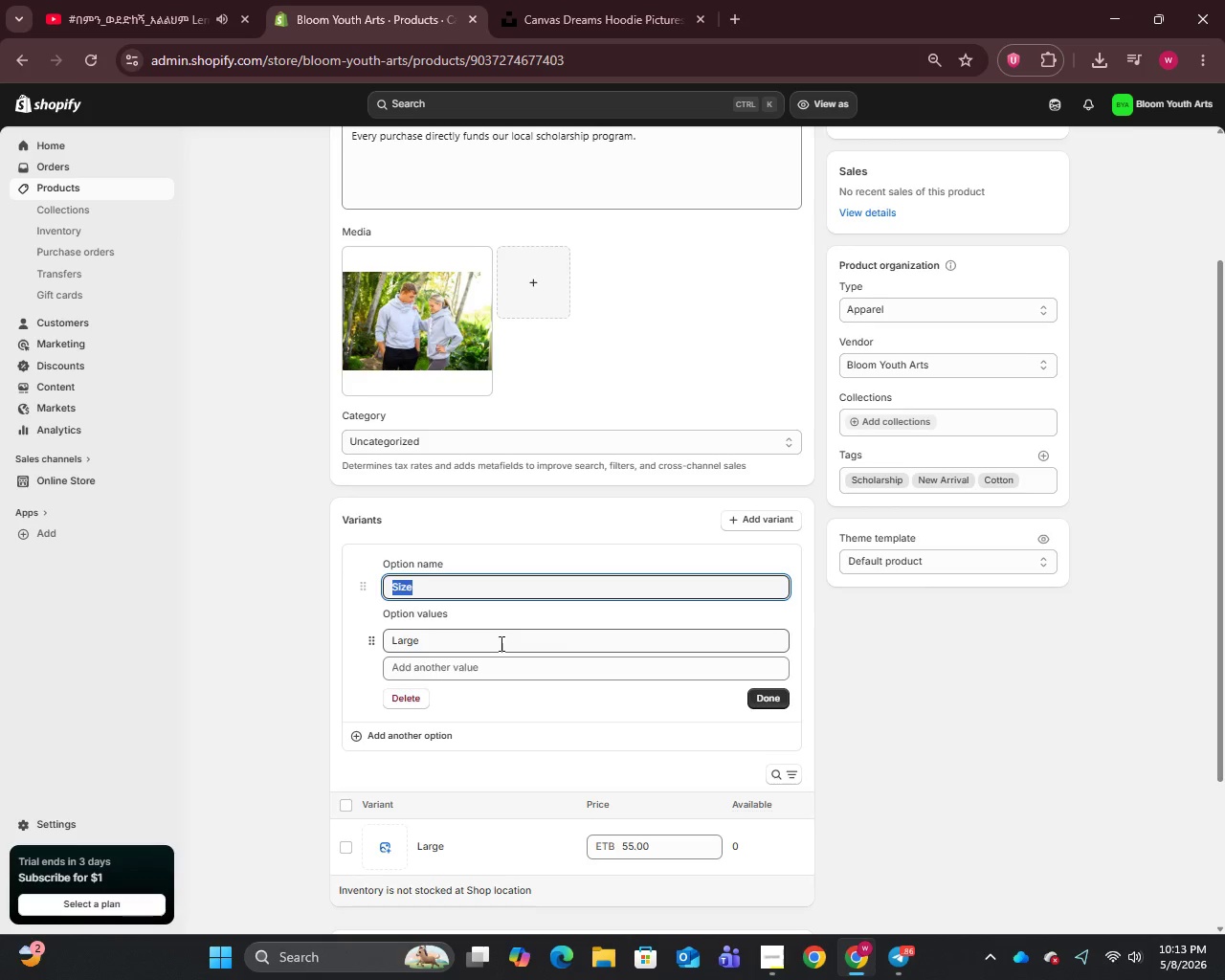 
left_click([500, 644])
 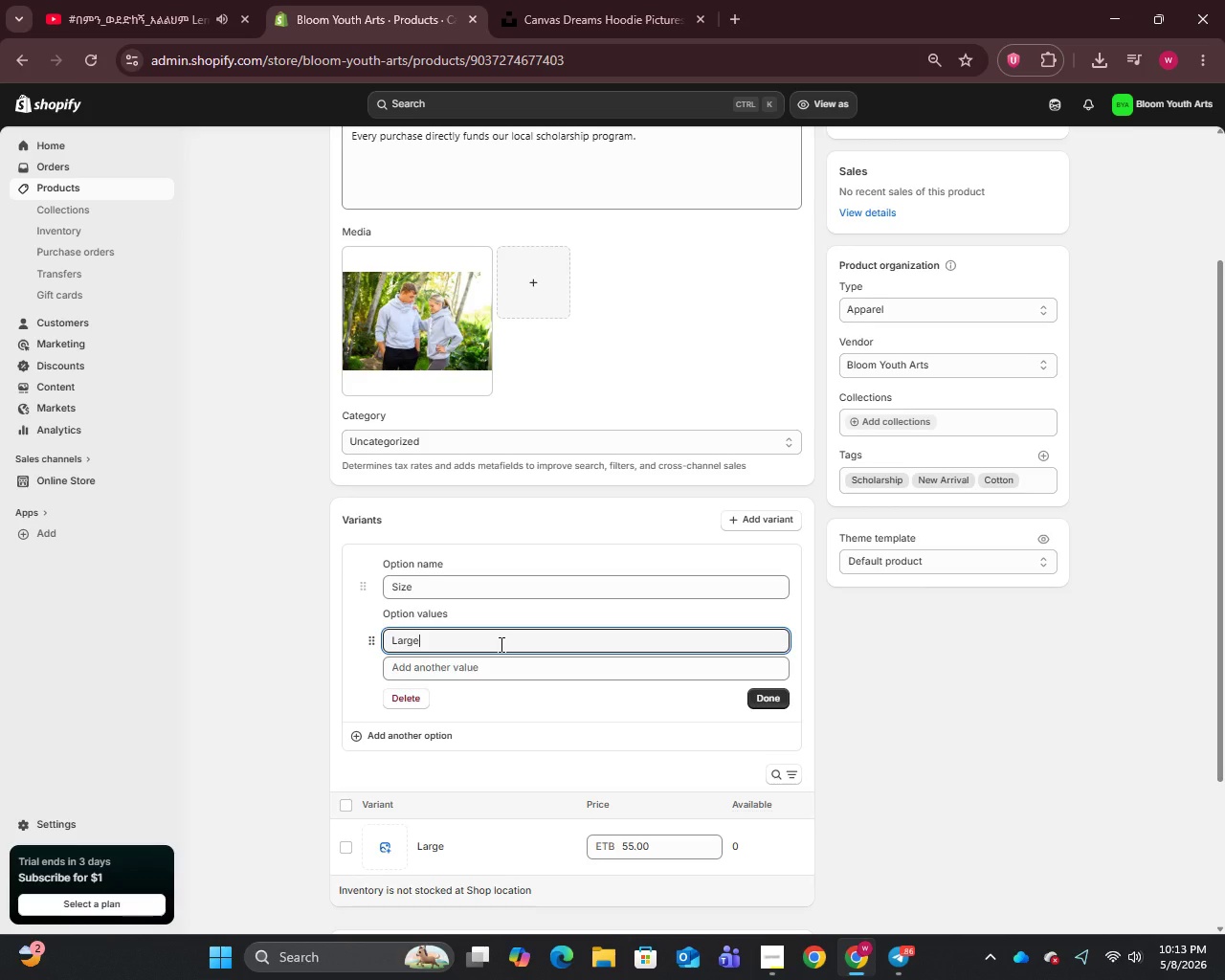 
key(Control+A)
 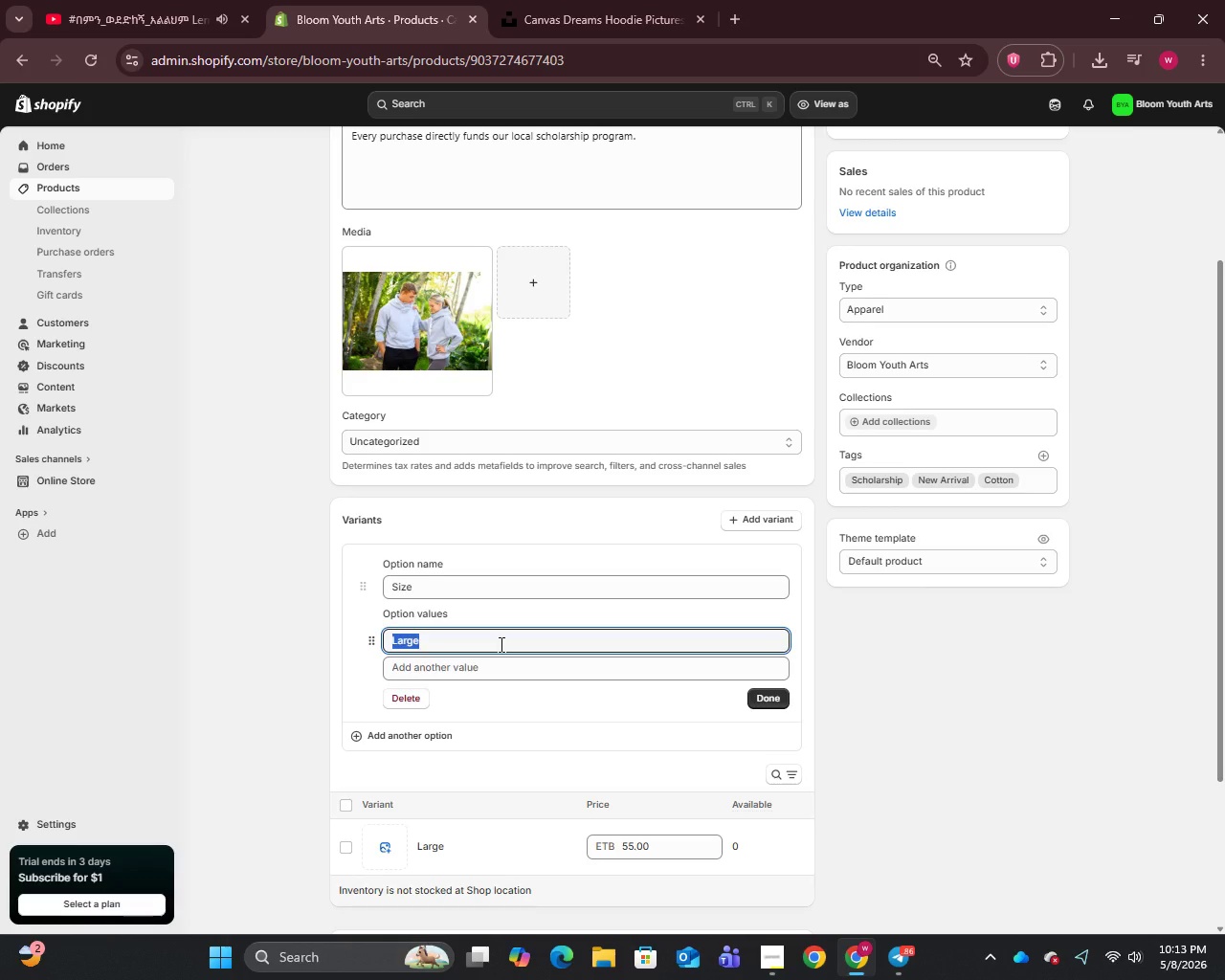 
key(Control+V)
 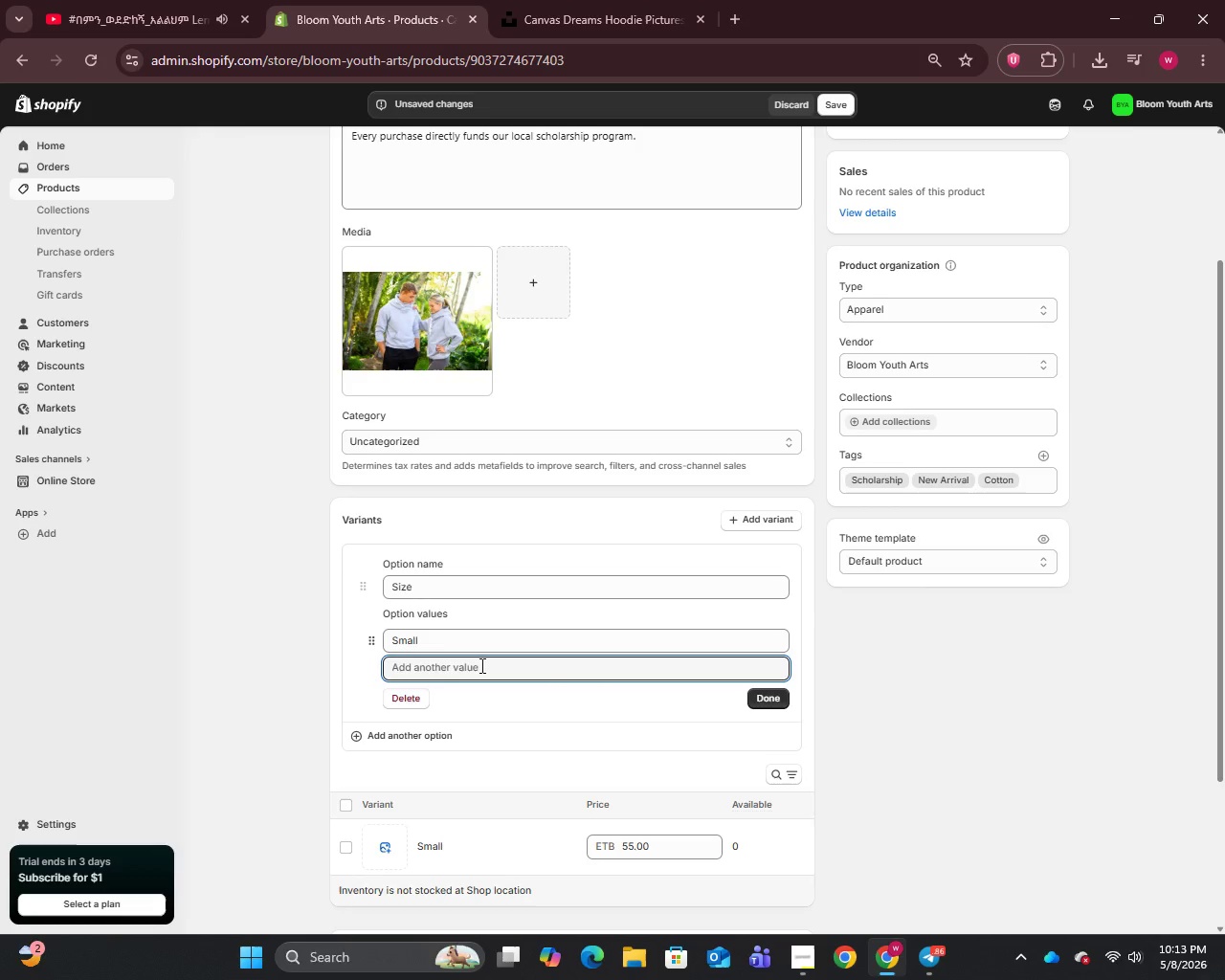 
wait(6.17)
 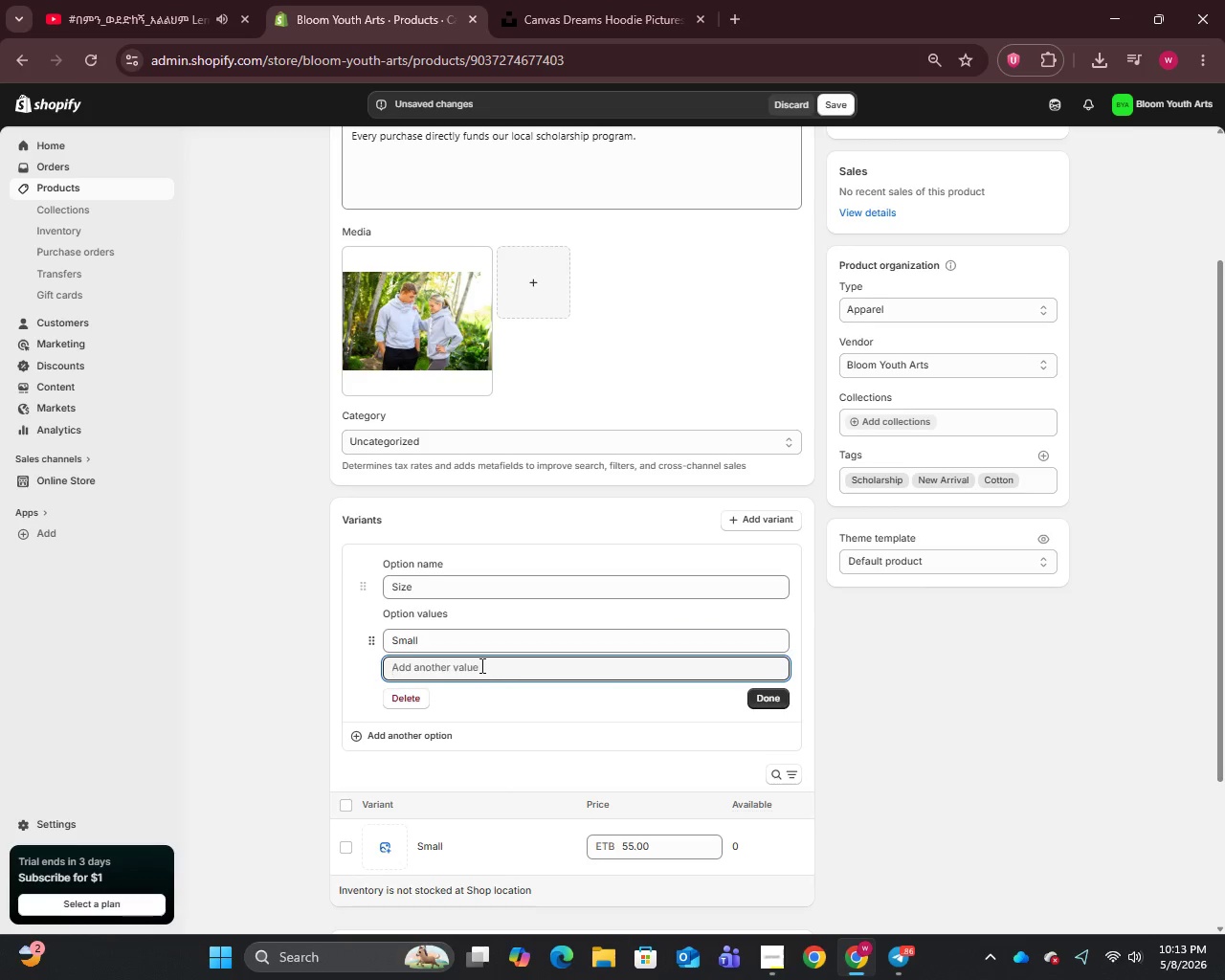 
type(Large)
 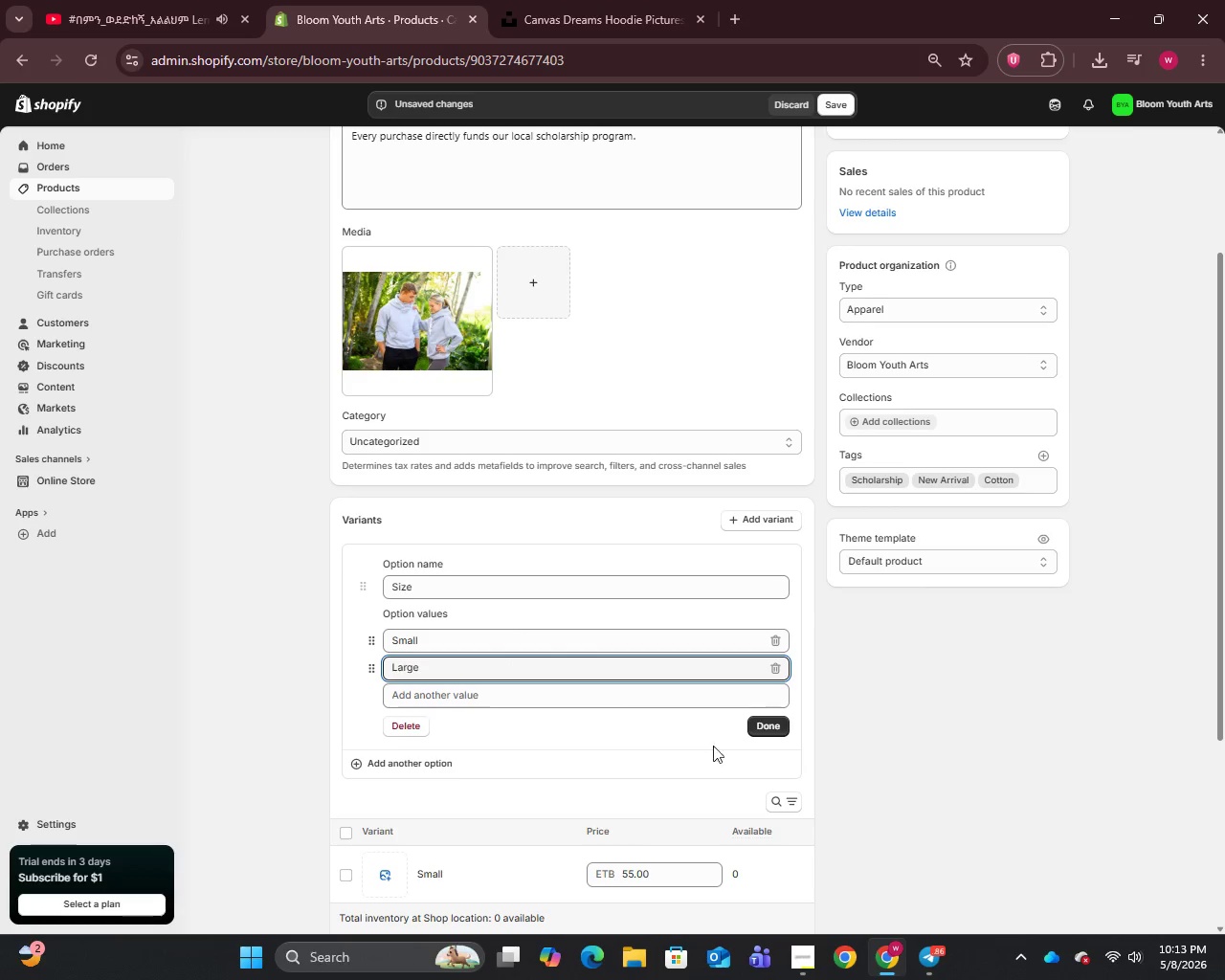 
left_click([768, 725])
 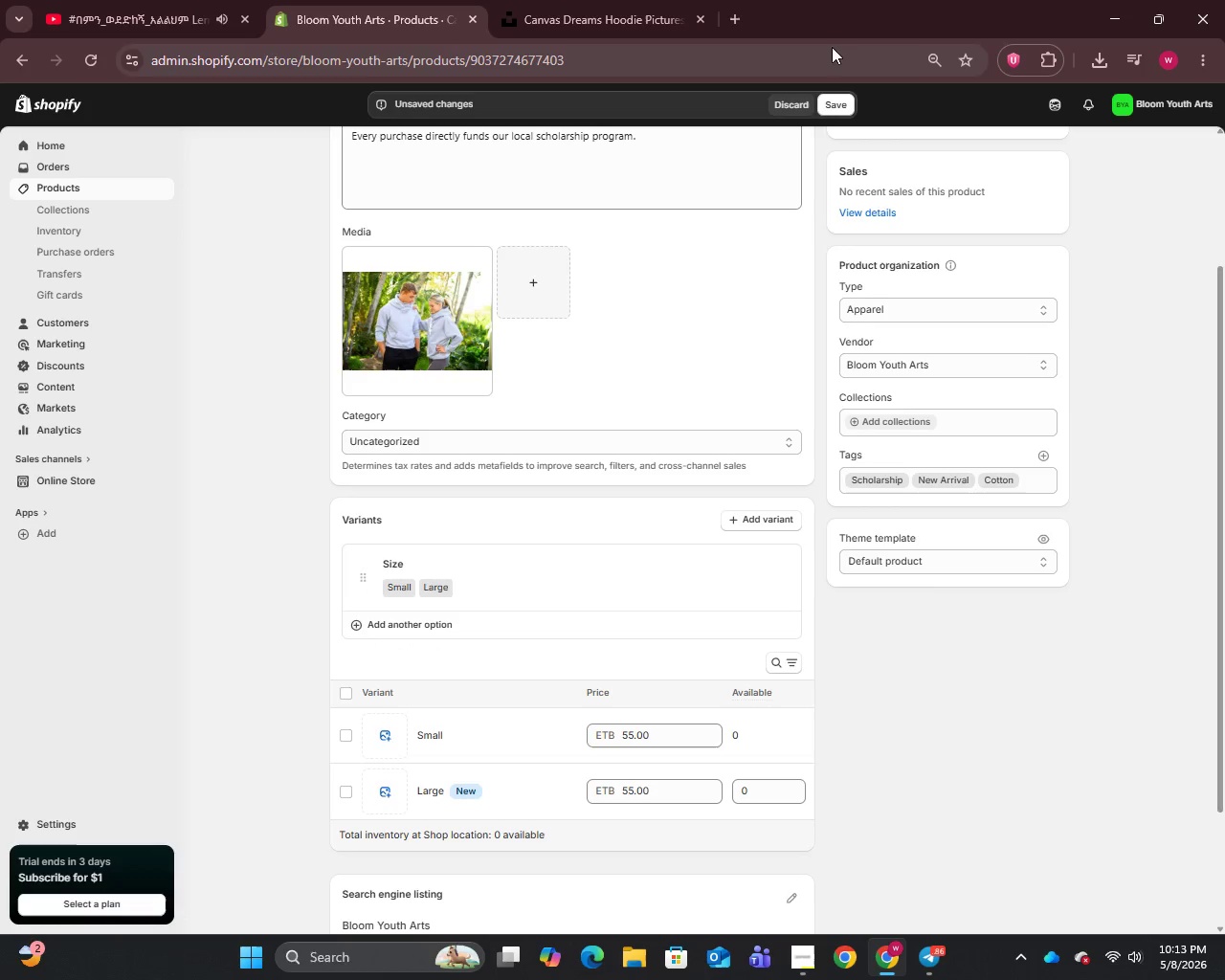 
left_click([829, 104])
 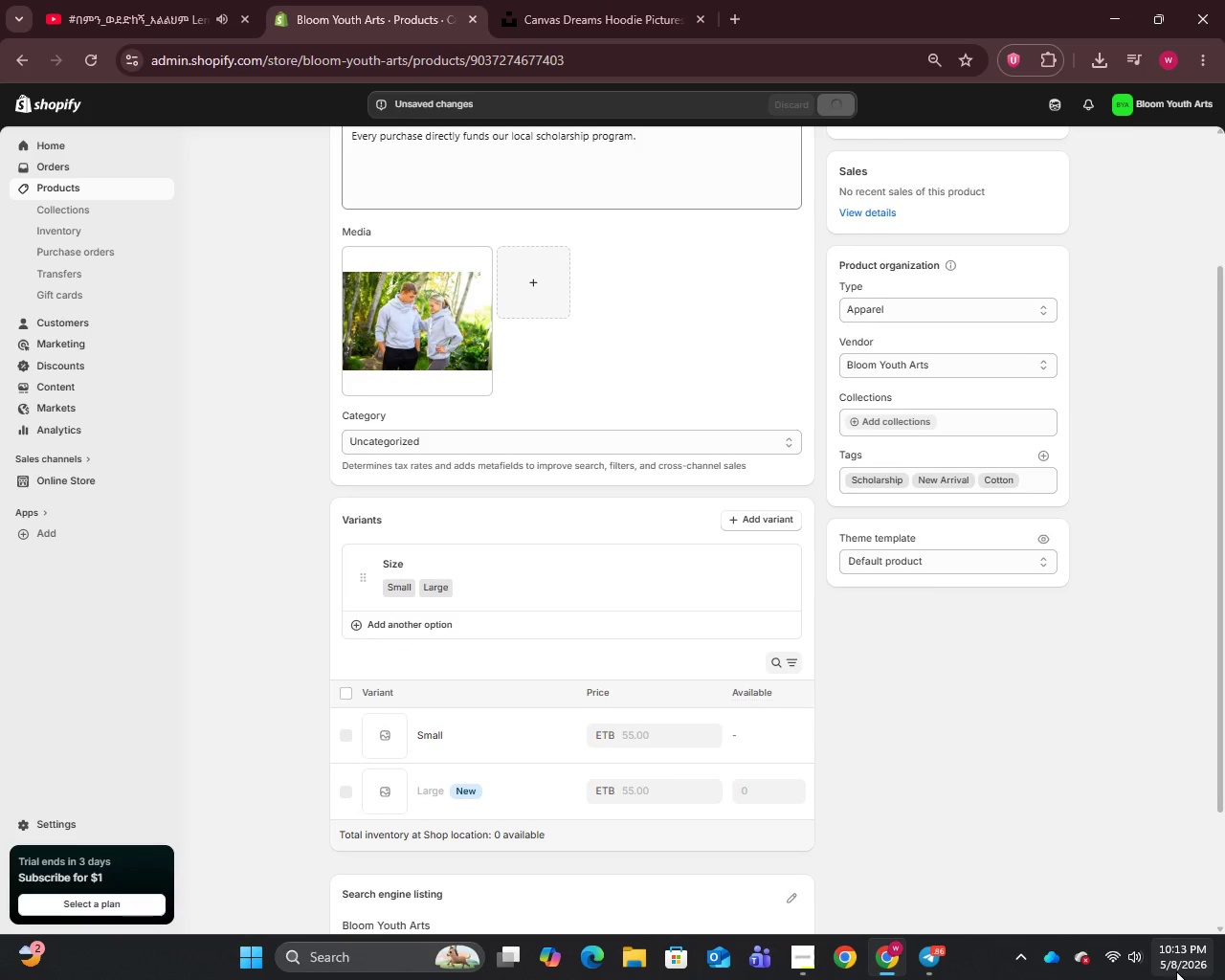 
scroll: coordinate [1128, 958], scroll_direction: up, amount: 2.0
 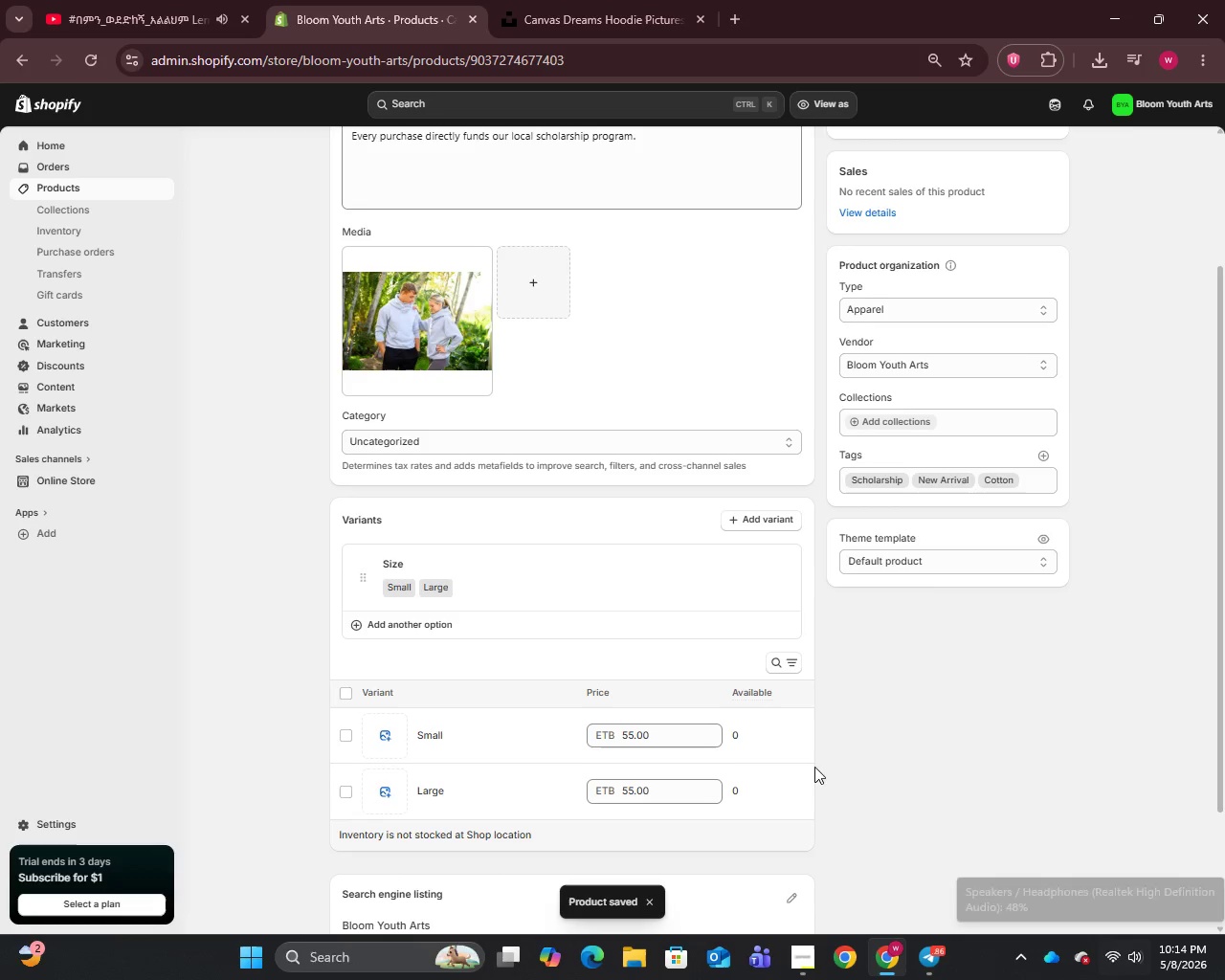 
left_click([44, 186])
 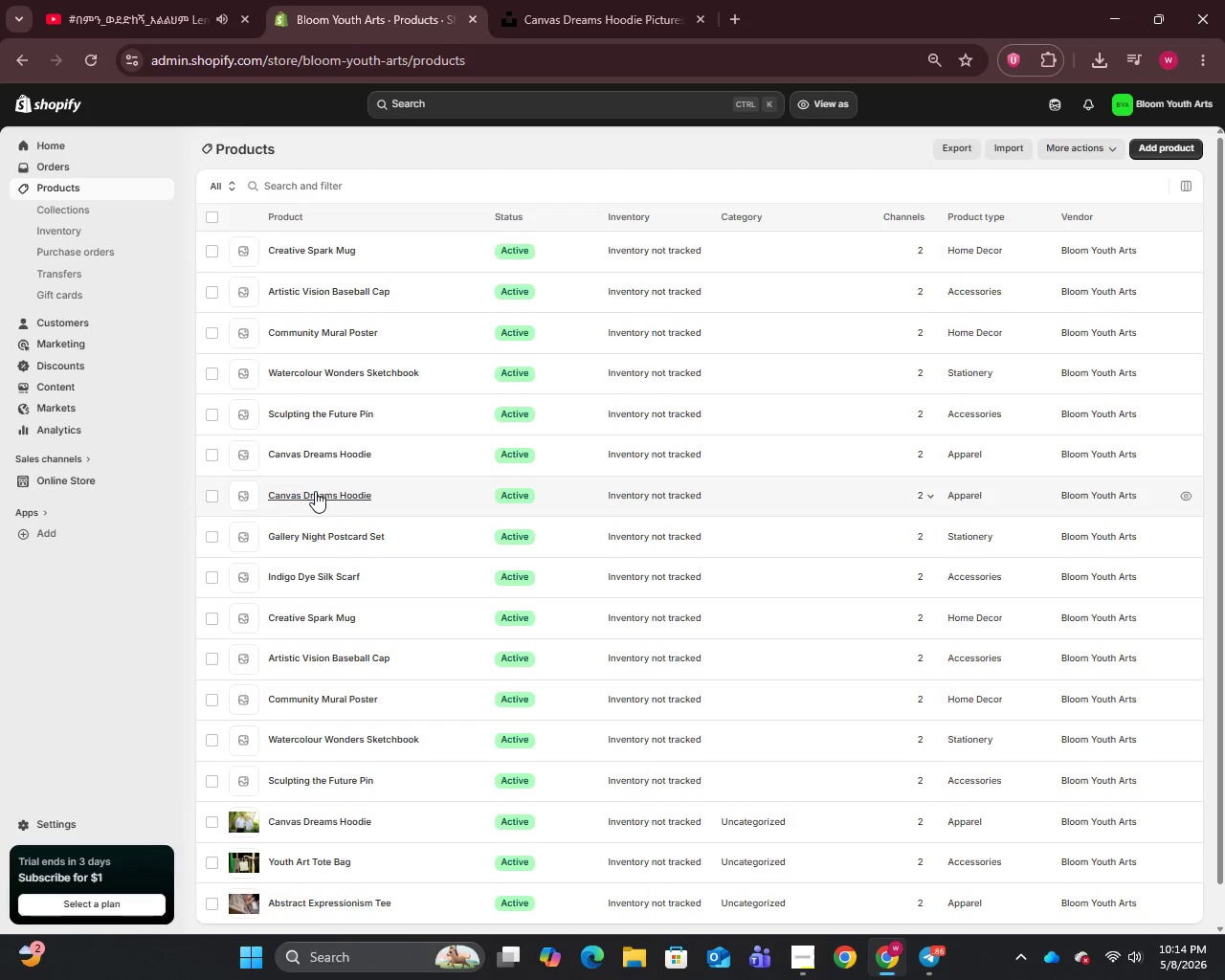 
wait(6.66)
 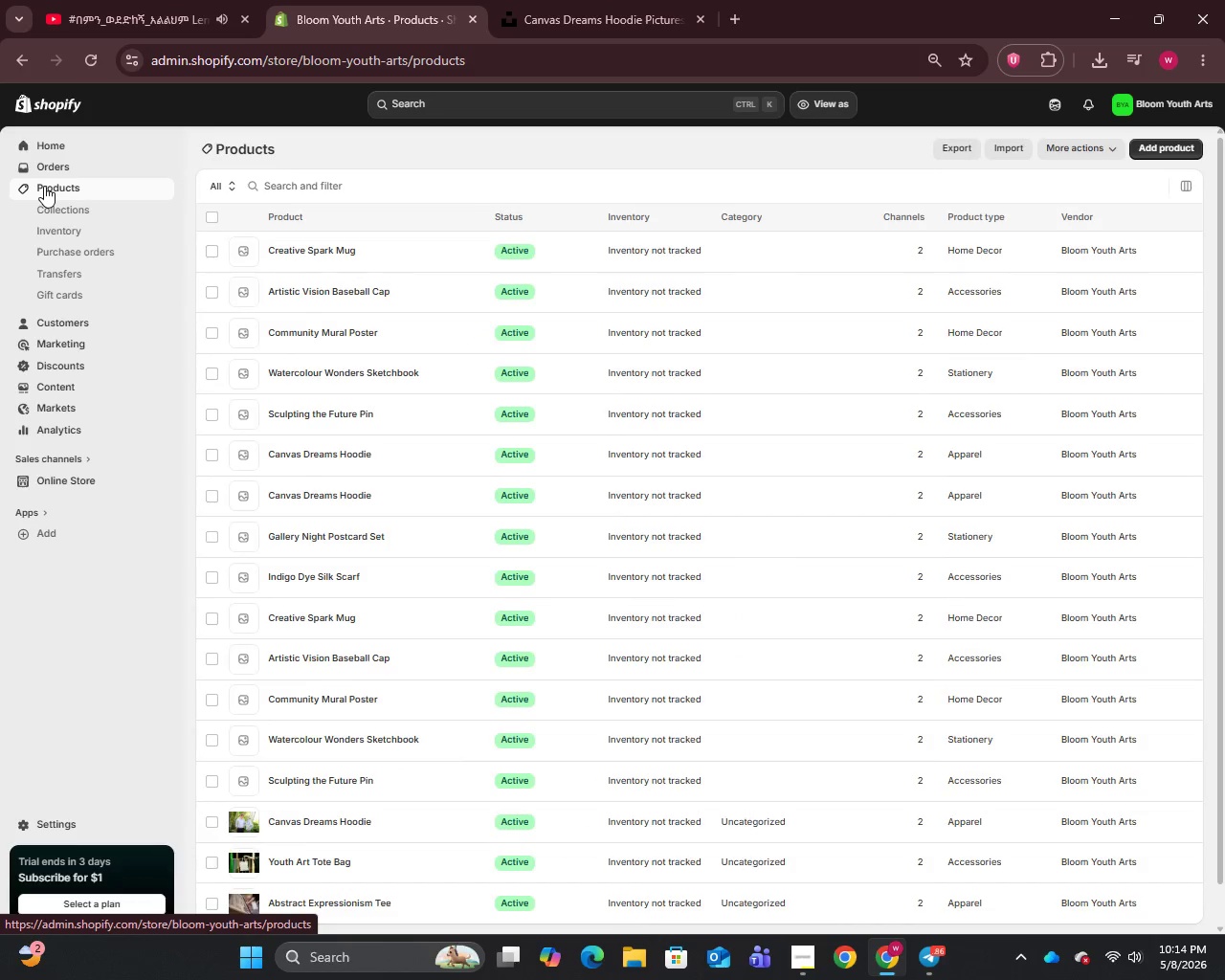 
left_click([311, 497])
 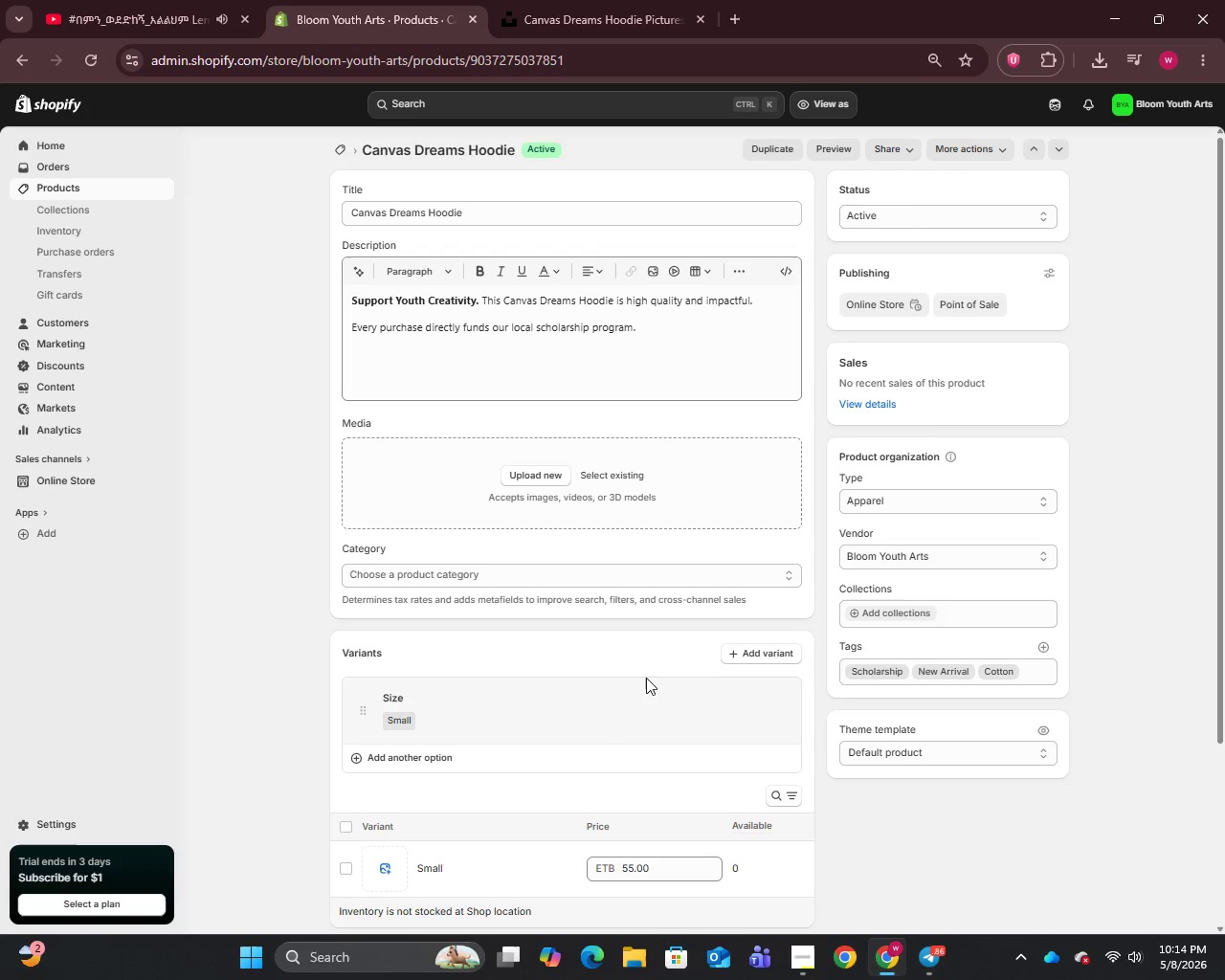 
wait(8.05)
 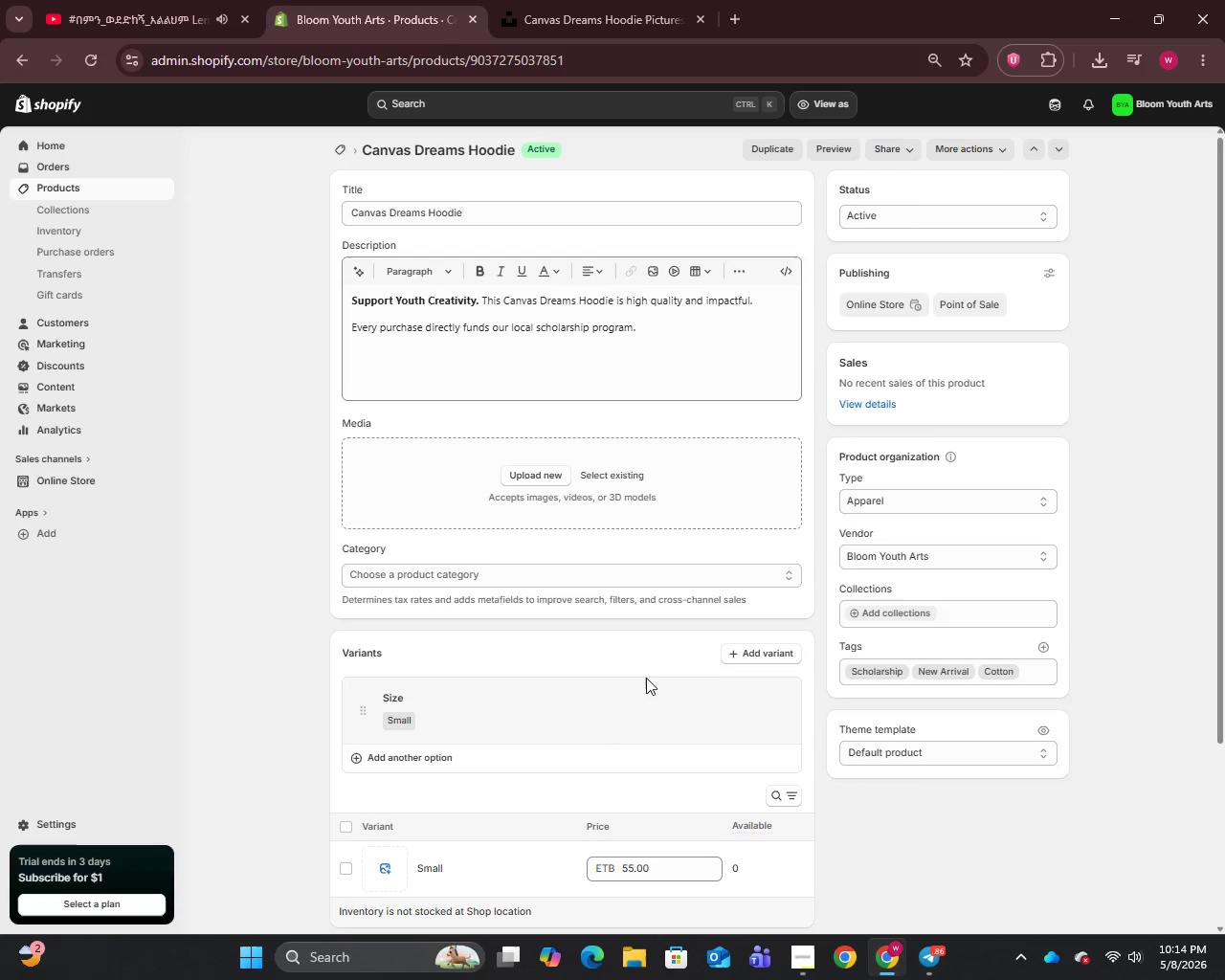 
left_click([329, 451])
 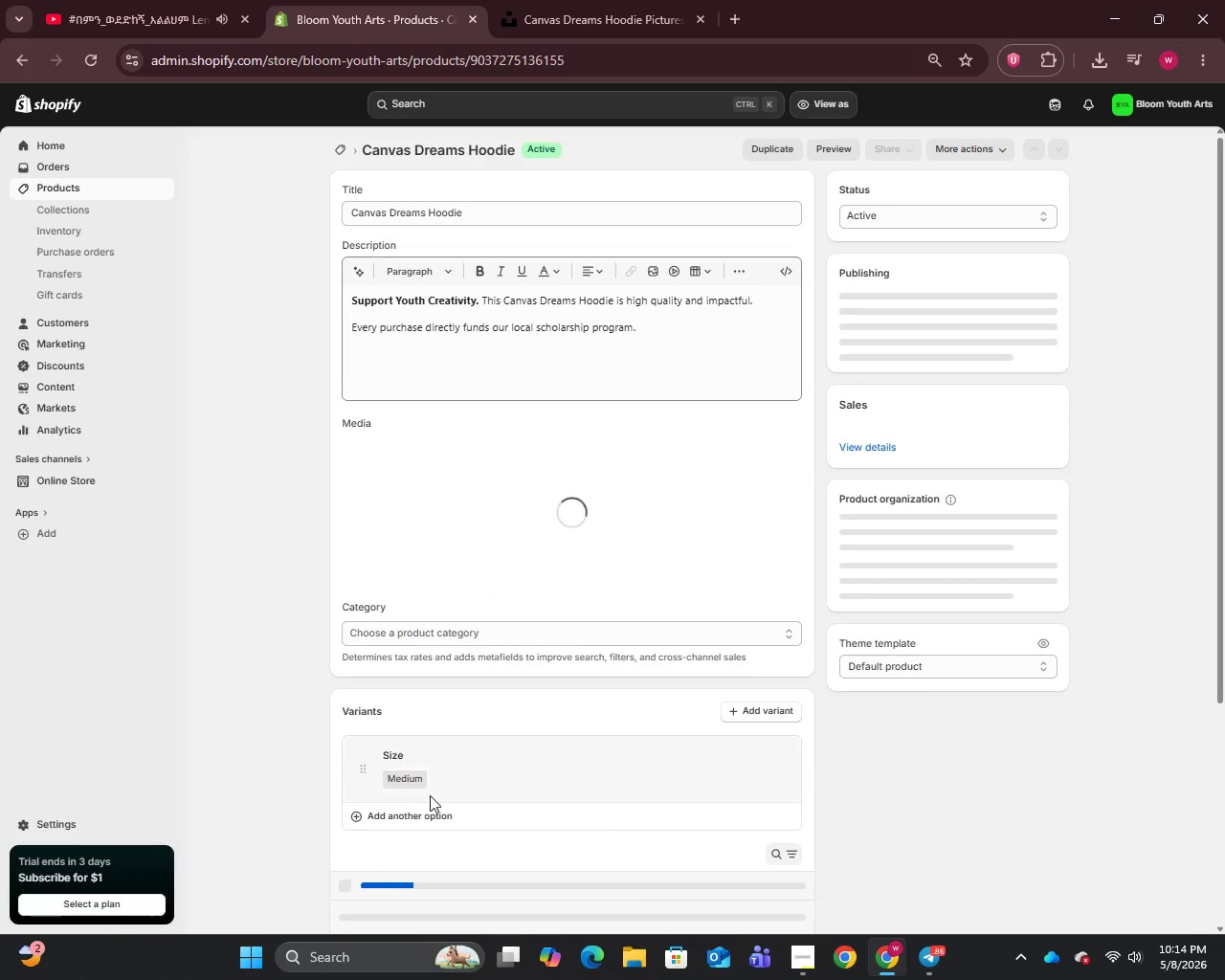 
left_click([420, 791])
 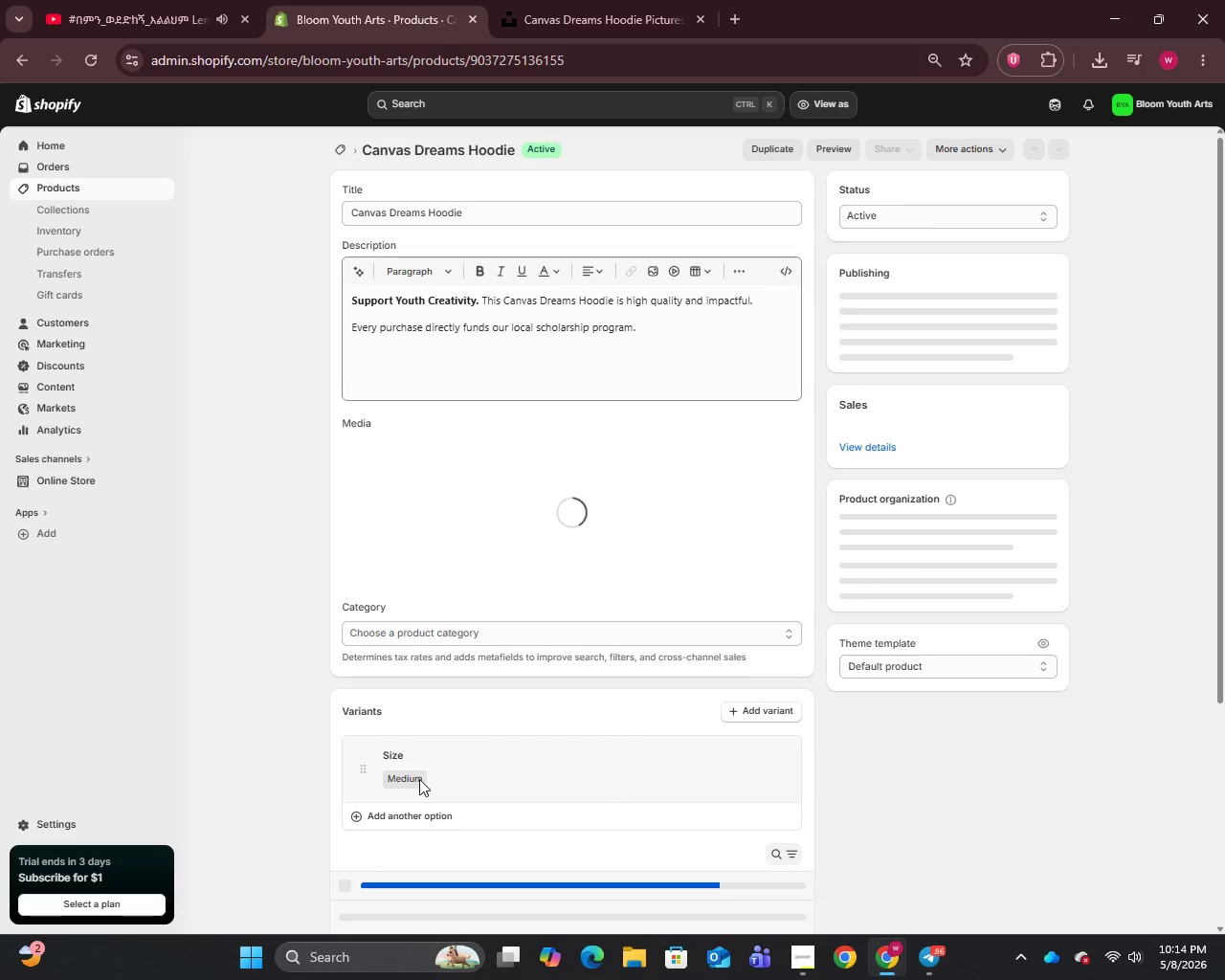 
left_click([419, 778])
 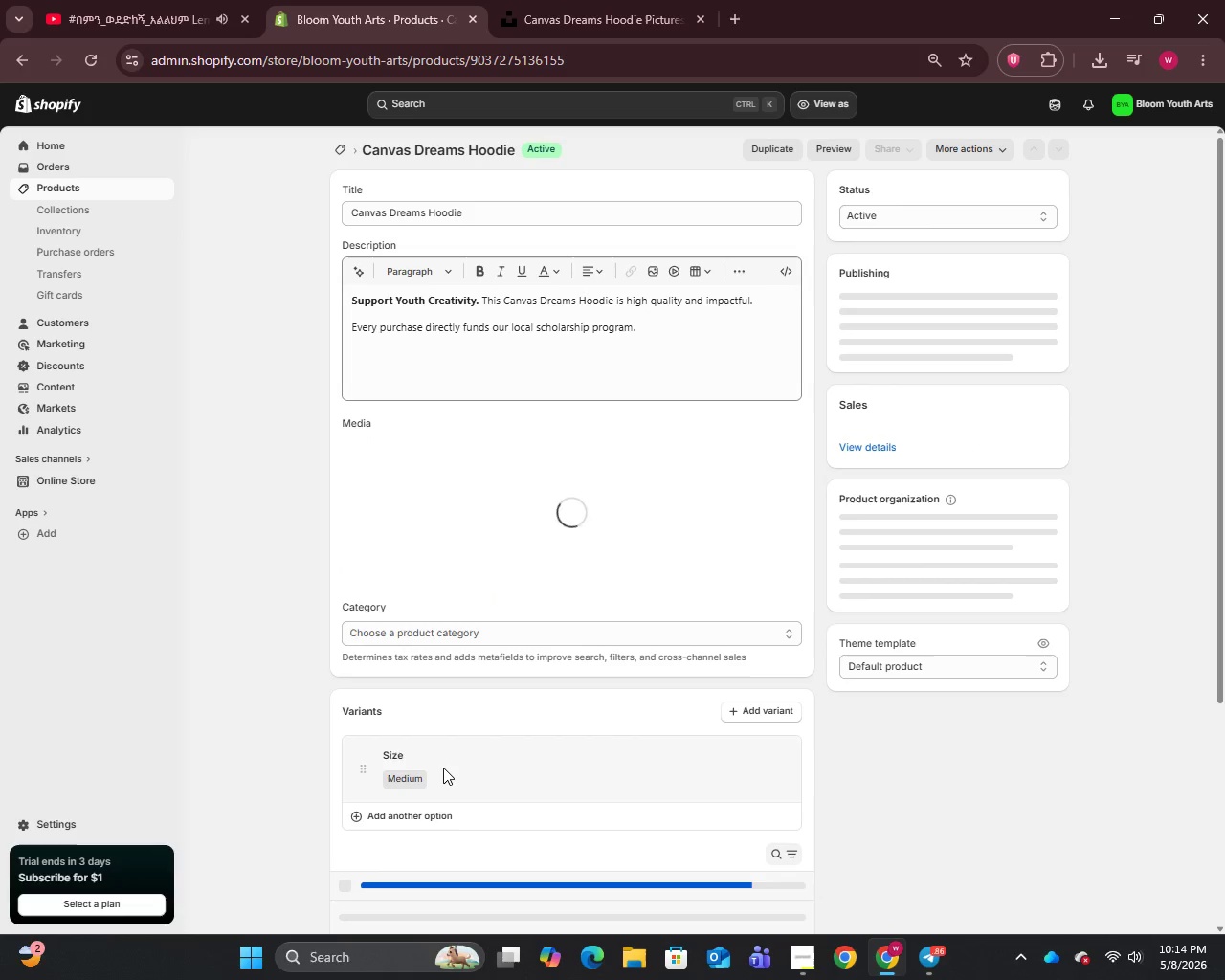 
left_click([443, 768])
 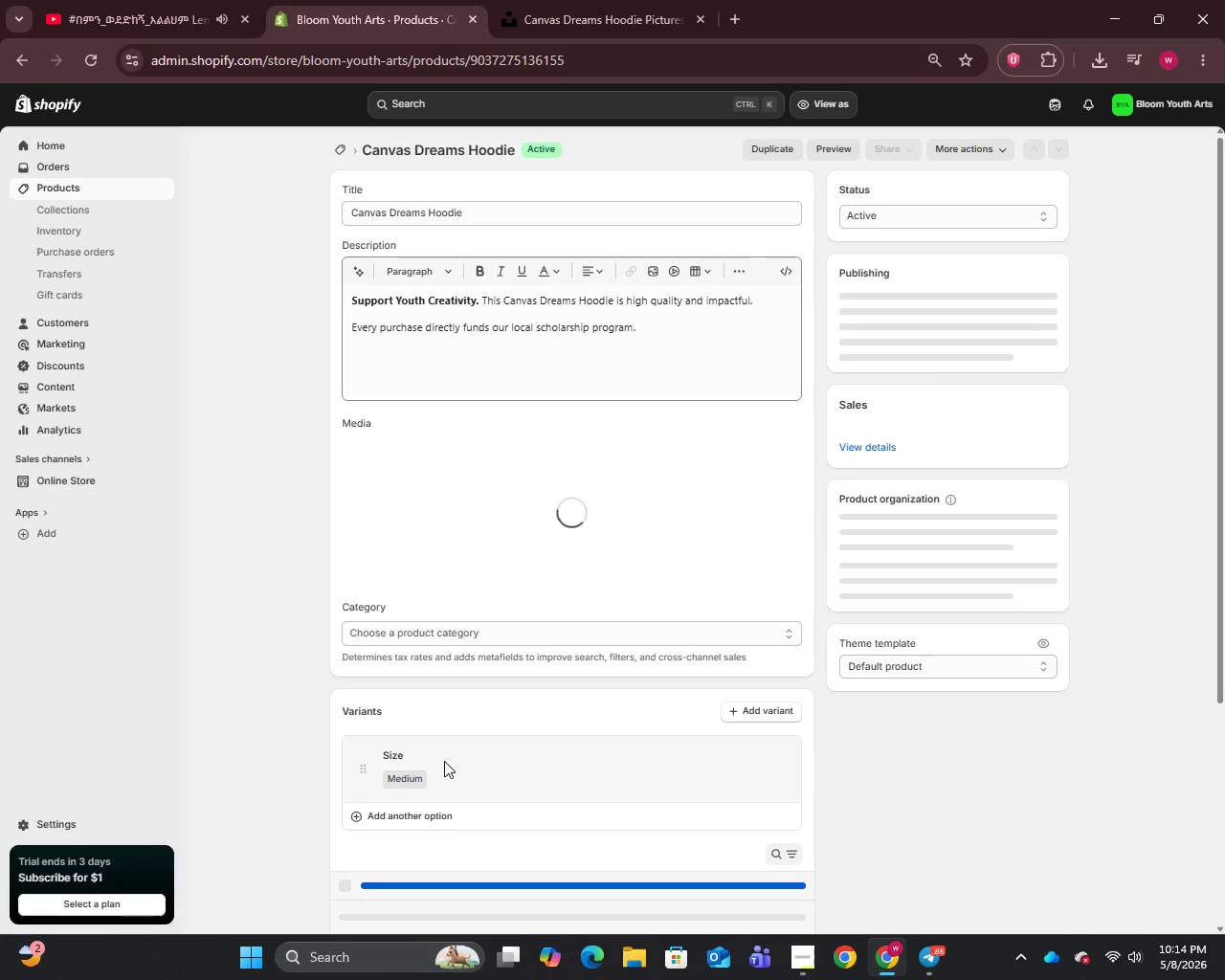 
wait(12.28)
 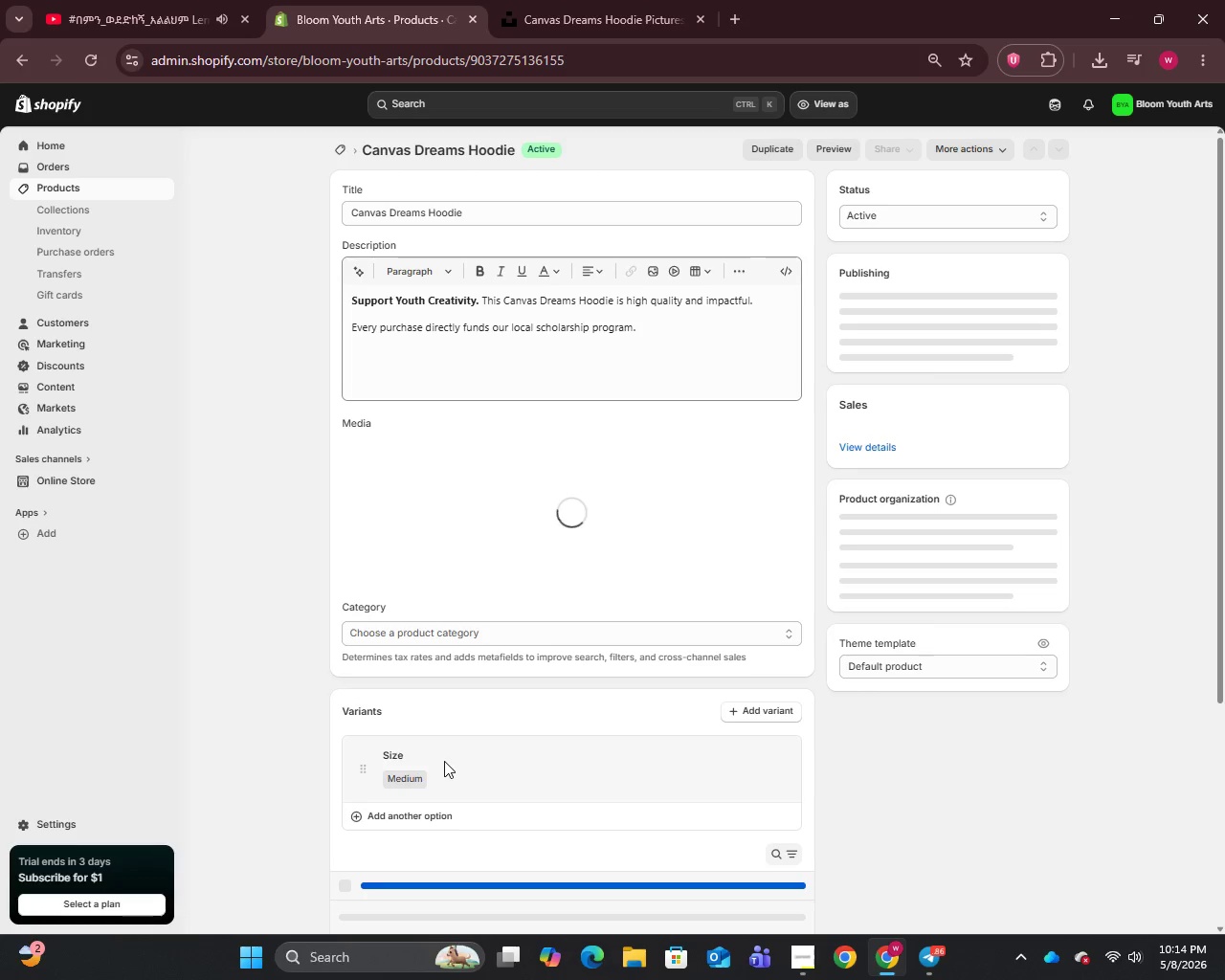 
left_click([96, 62])
 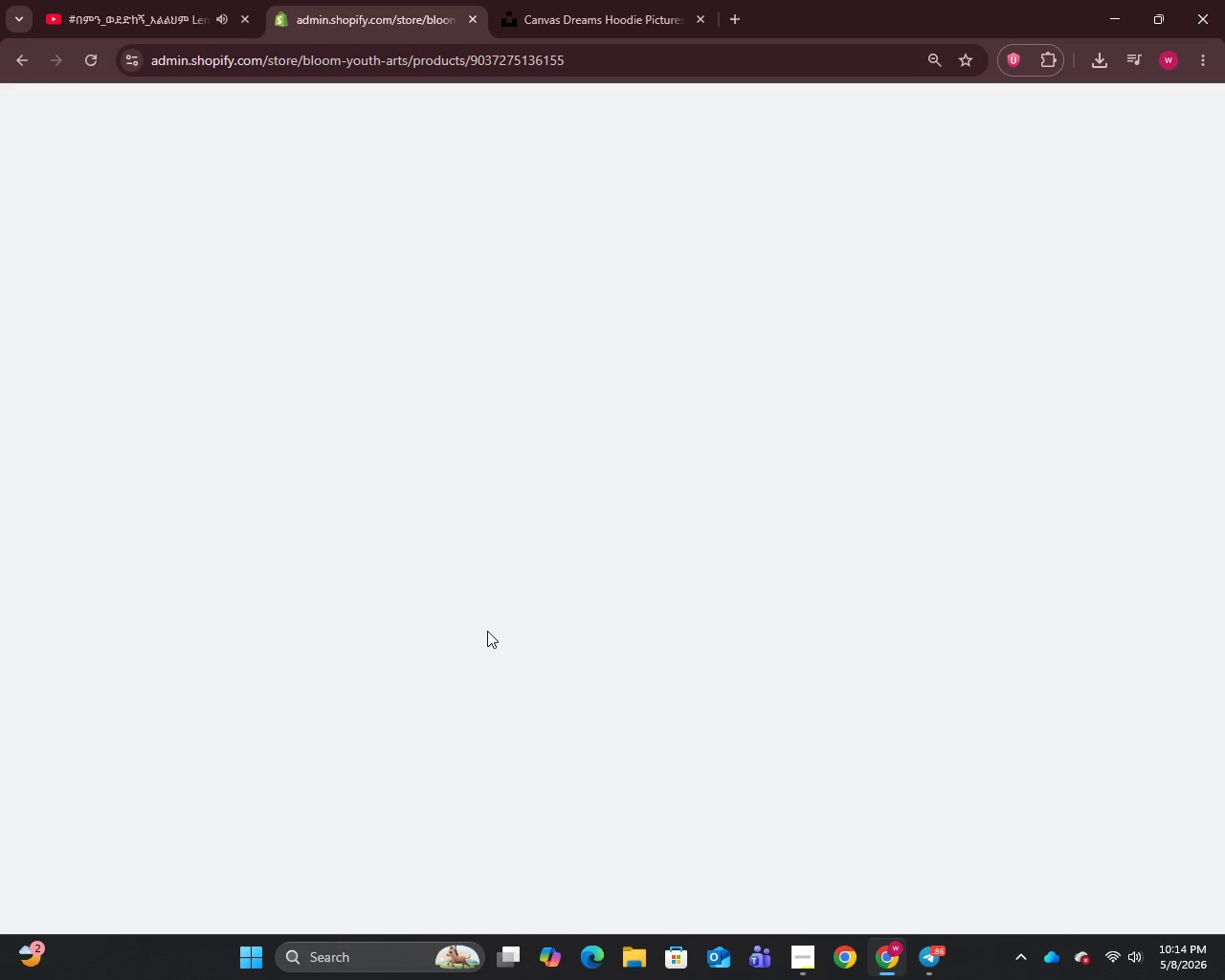 
wait(14.83)
 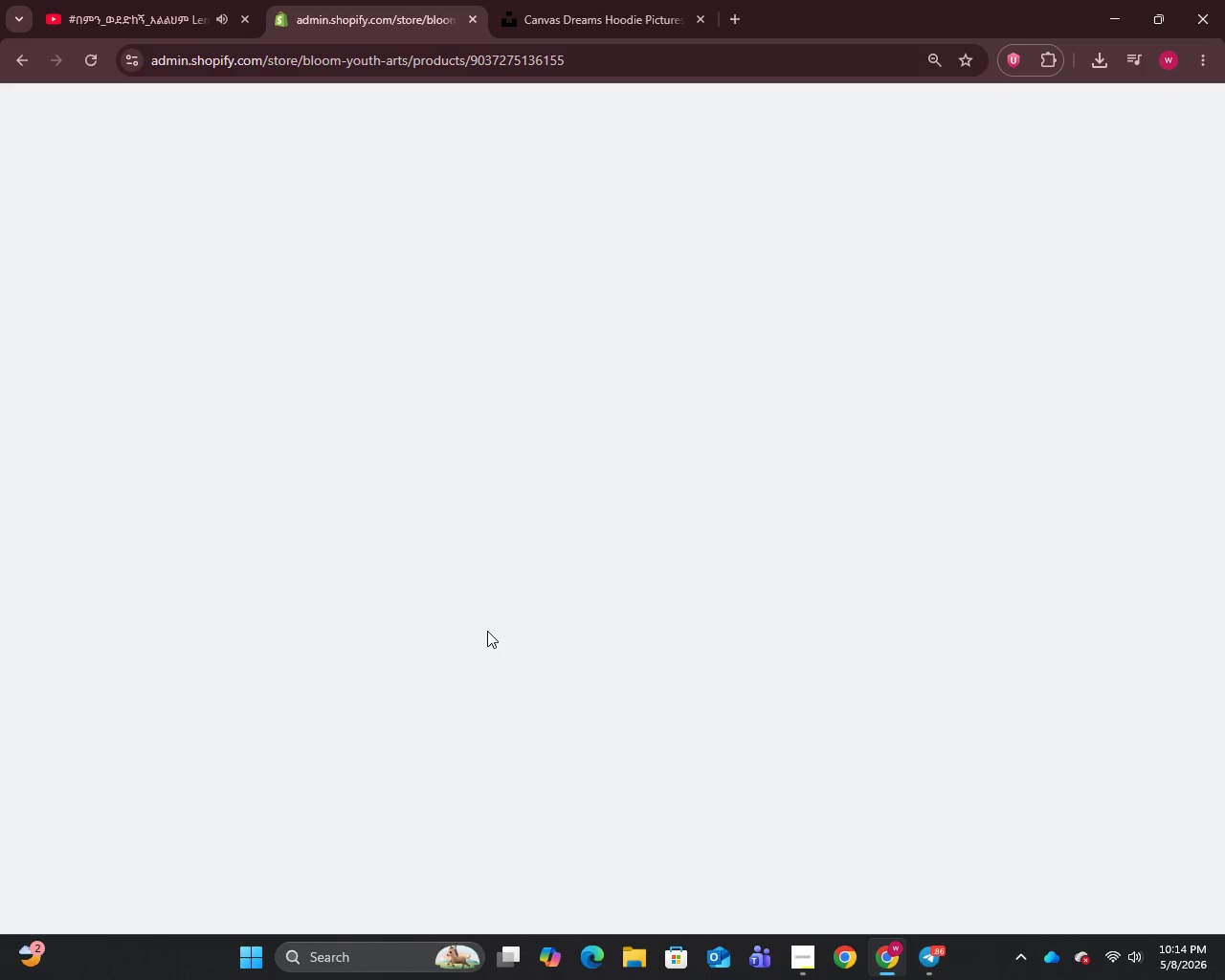 
left_click([399, 780])
 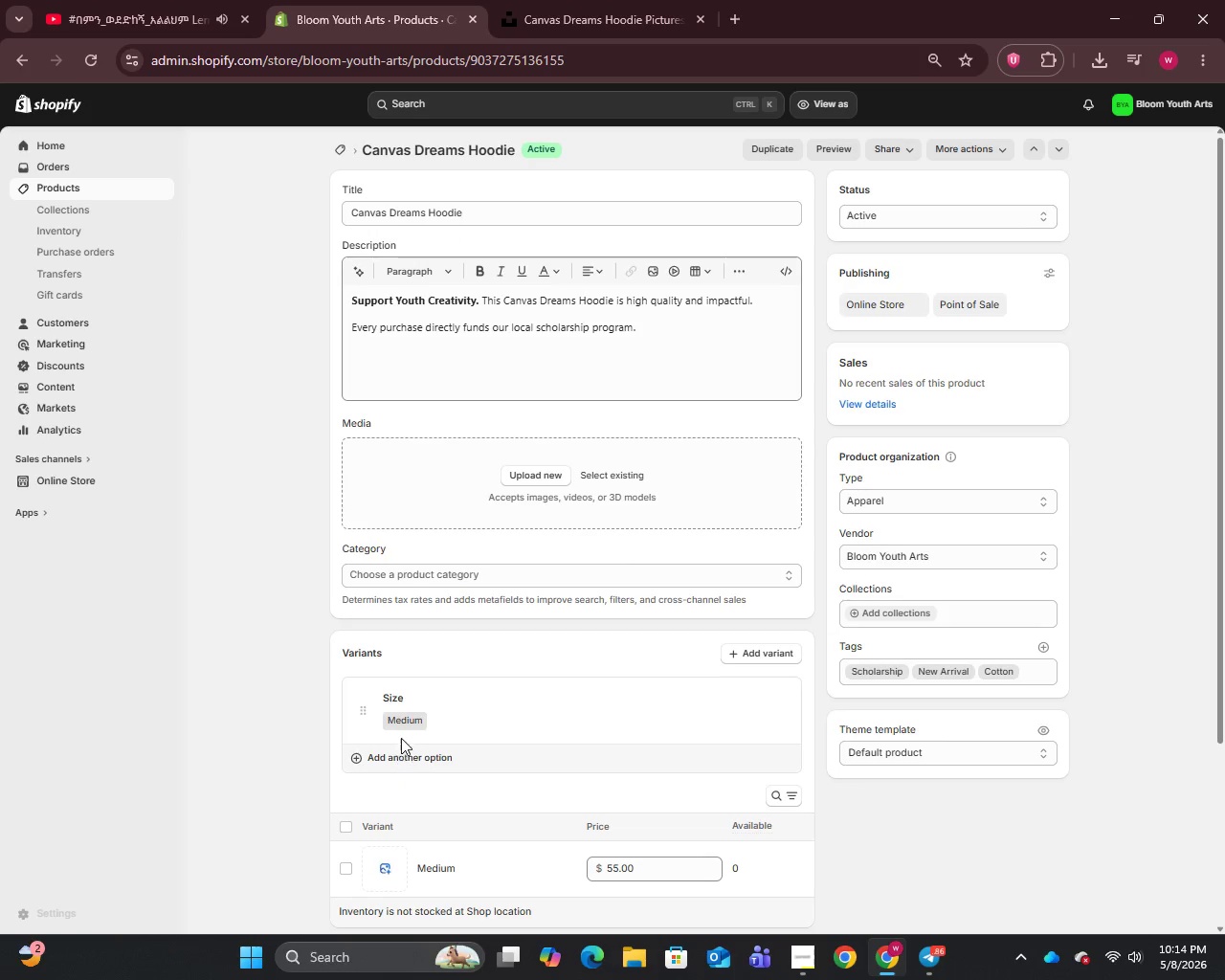 
left_click([401, 730])
 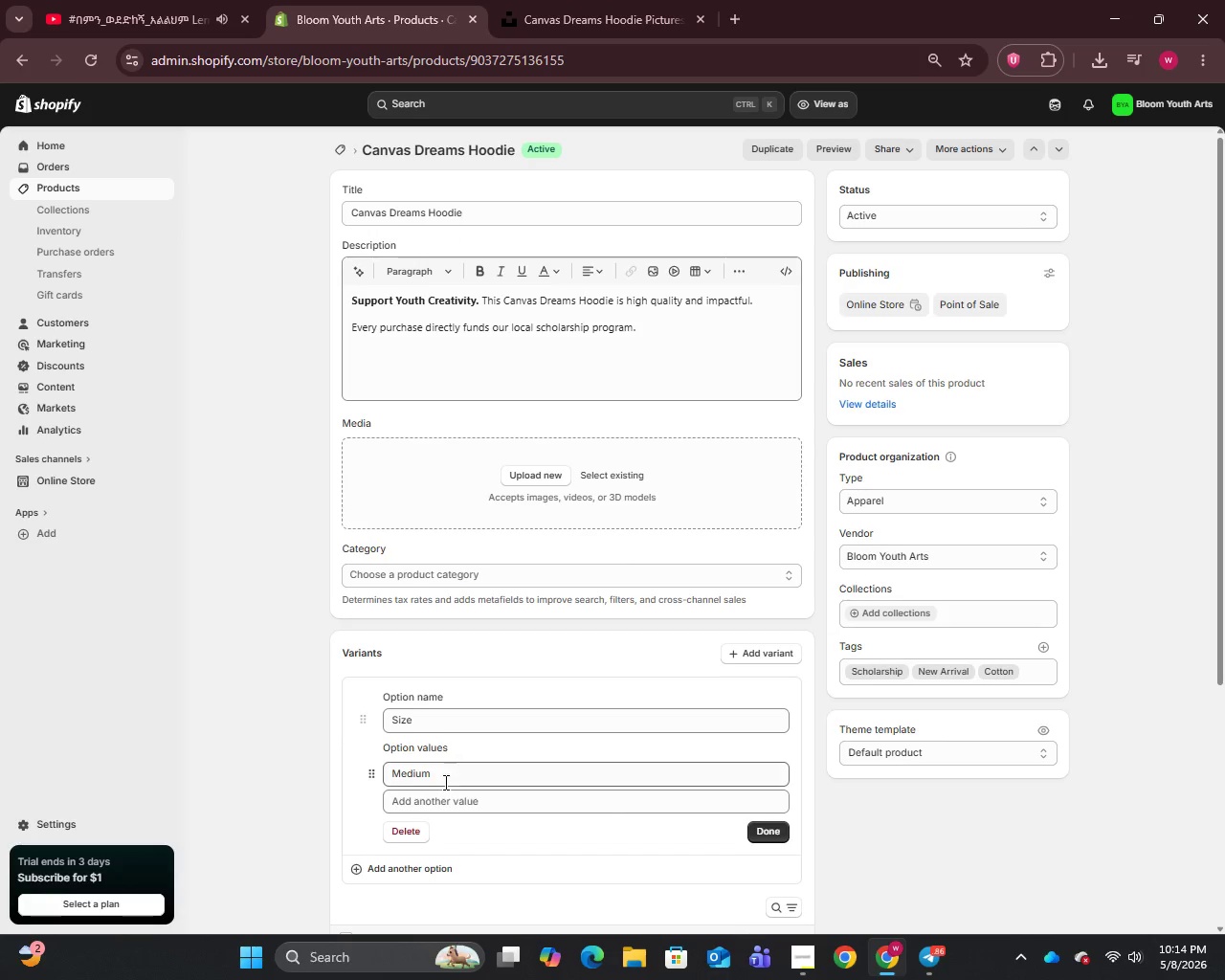 
left_click([442, 778])
 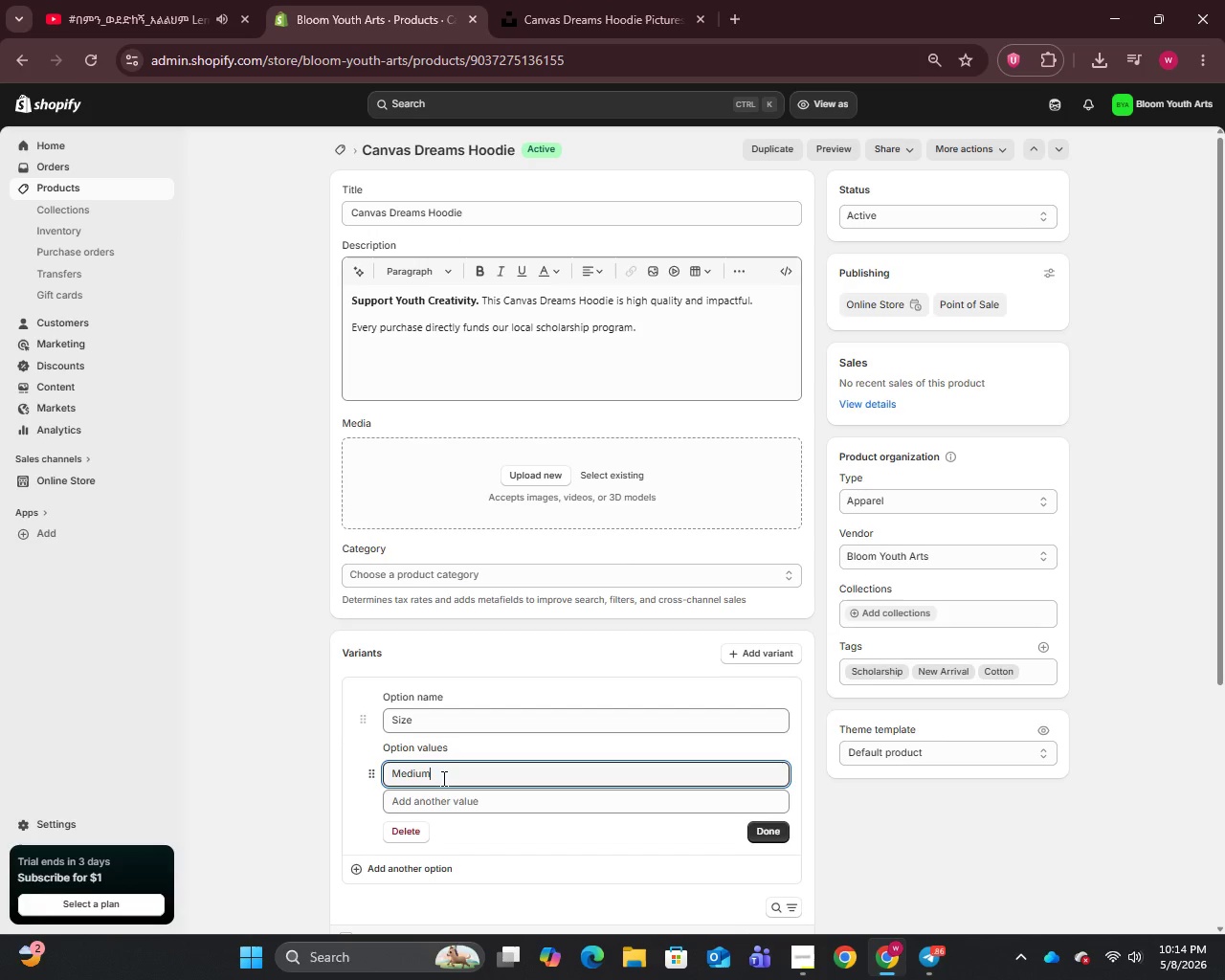 
key(Control+A)
 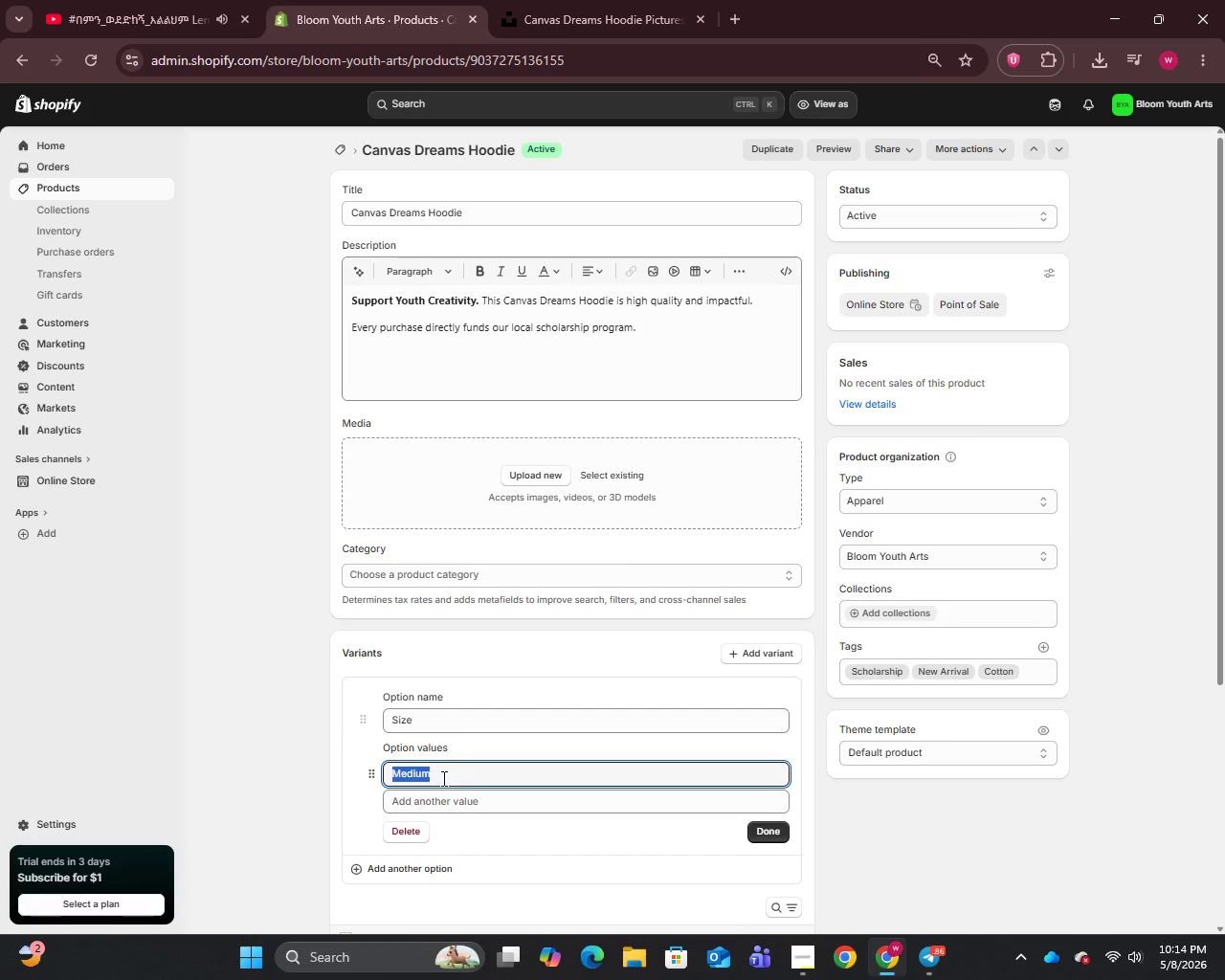 
key(Control+C)
 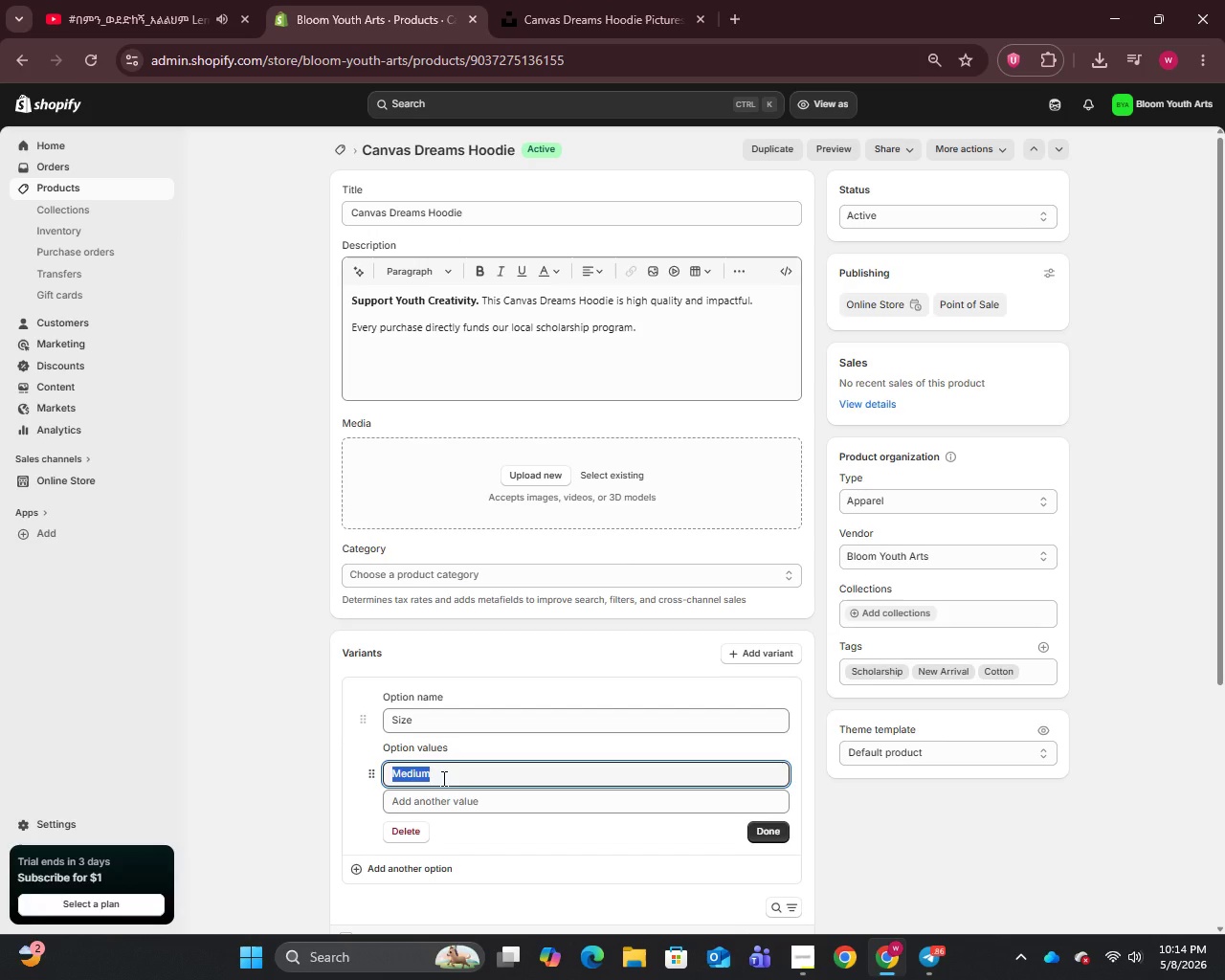 
key(C)
 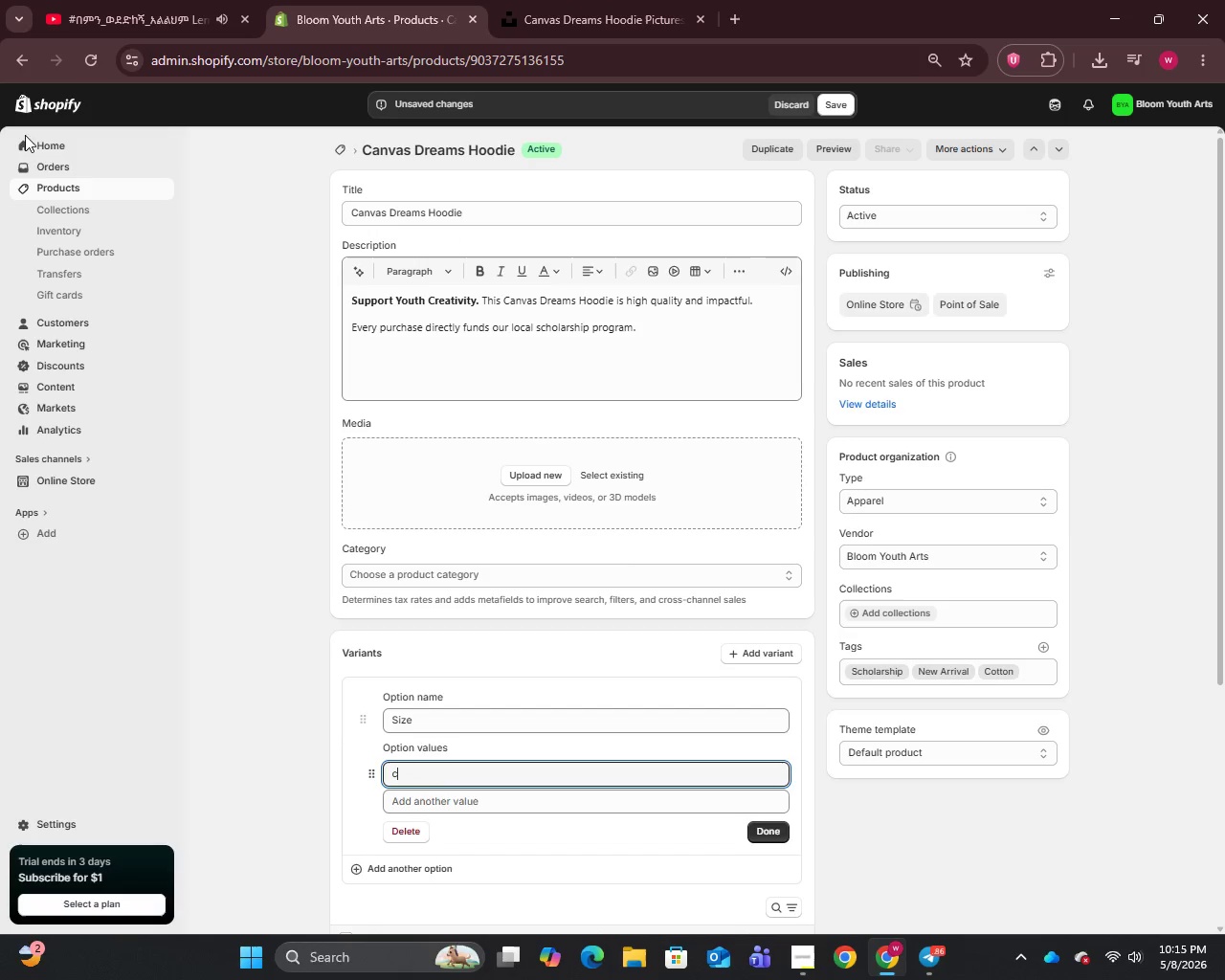 
left_click([60, 186])
 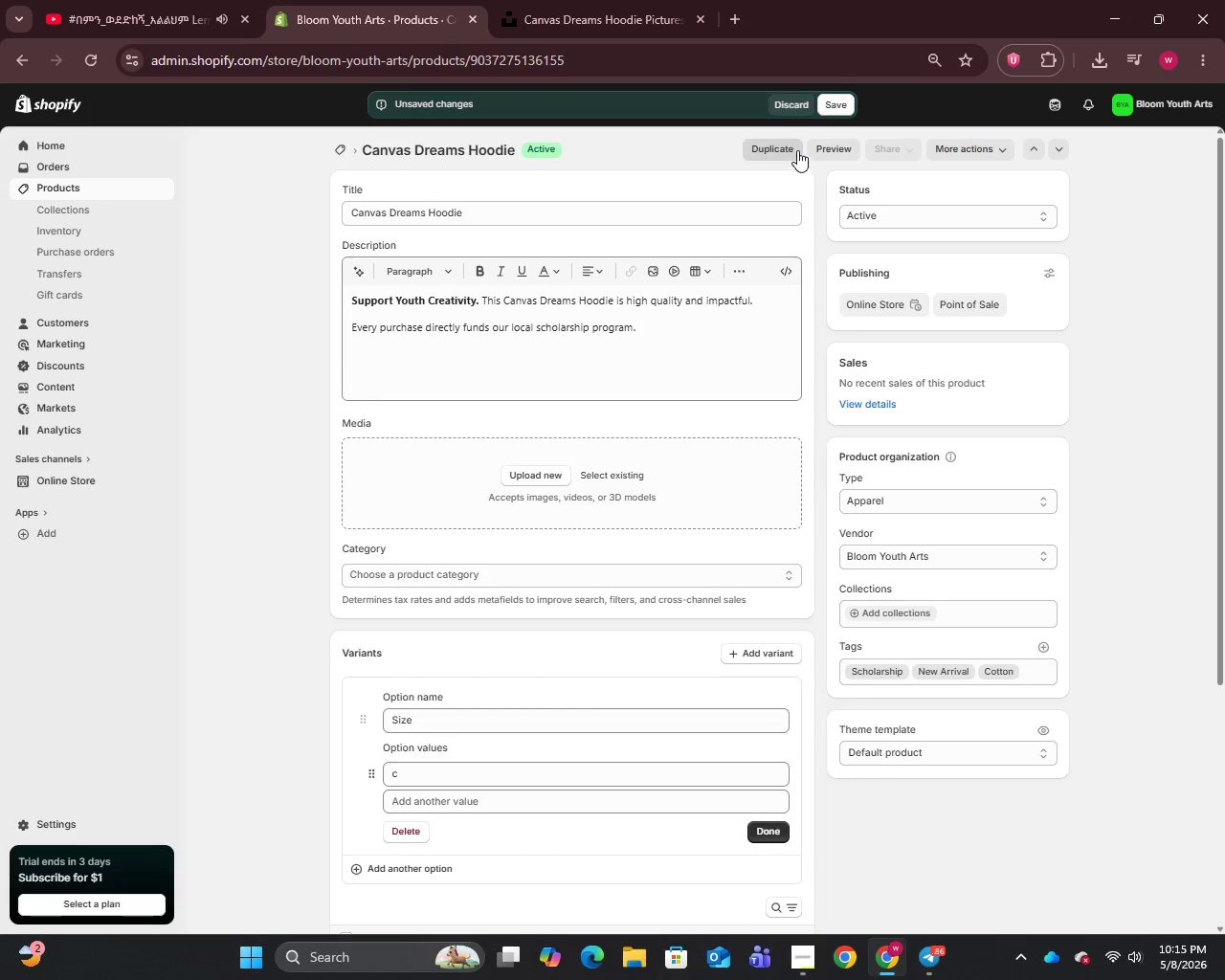 
left_click([797, 101])
 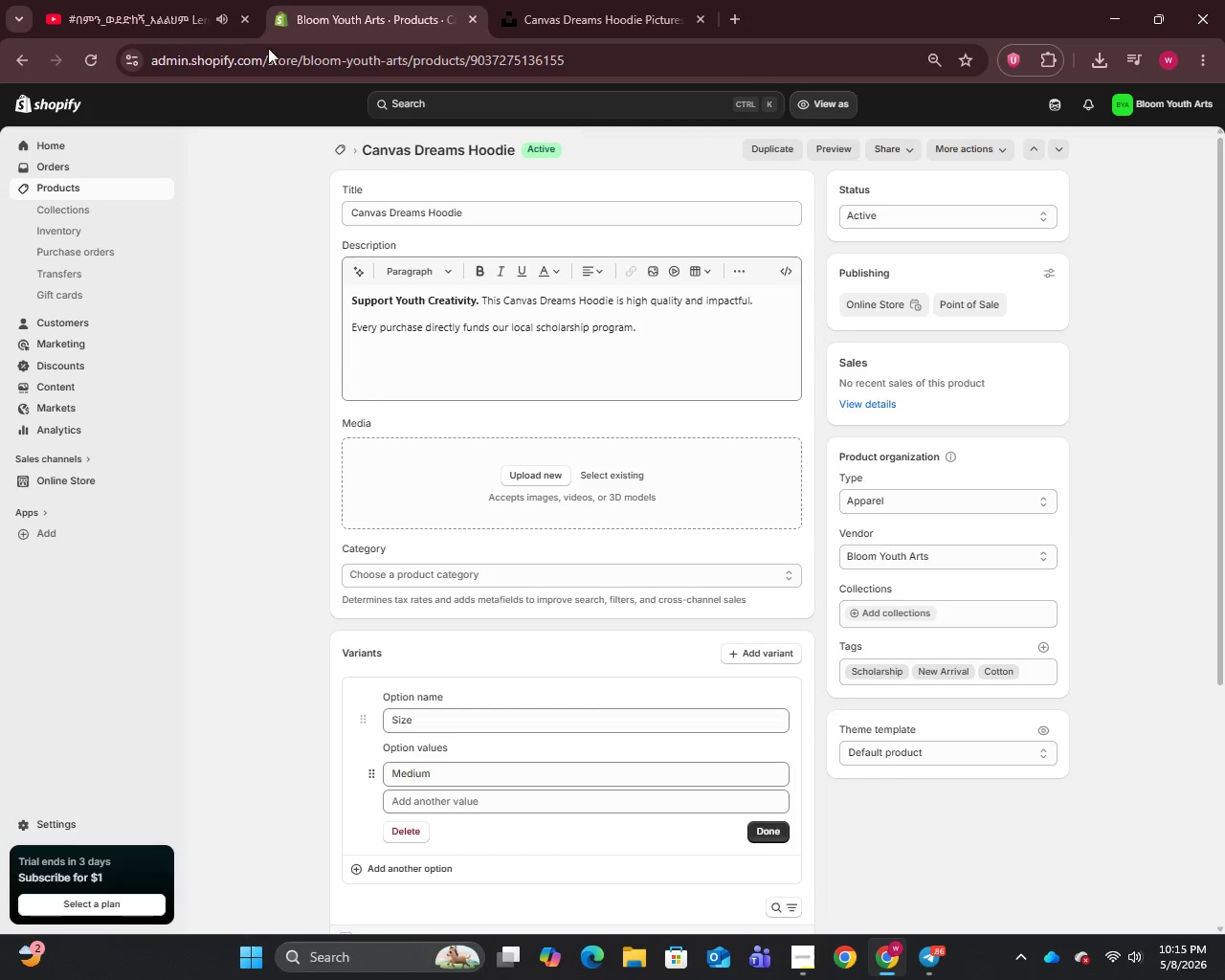 
left_click([175, 0])
 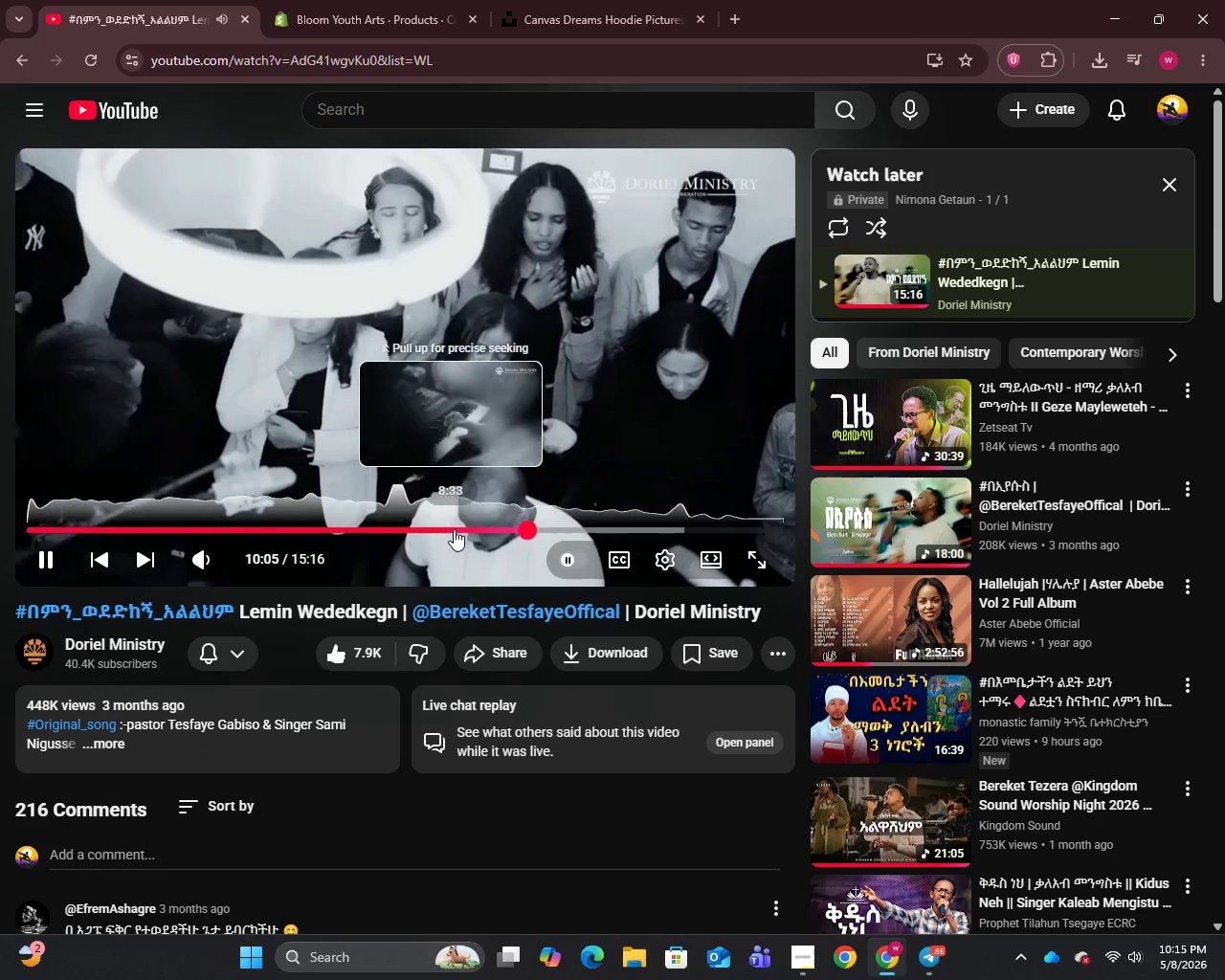 
left_click([462, 527])
 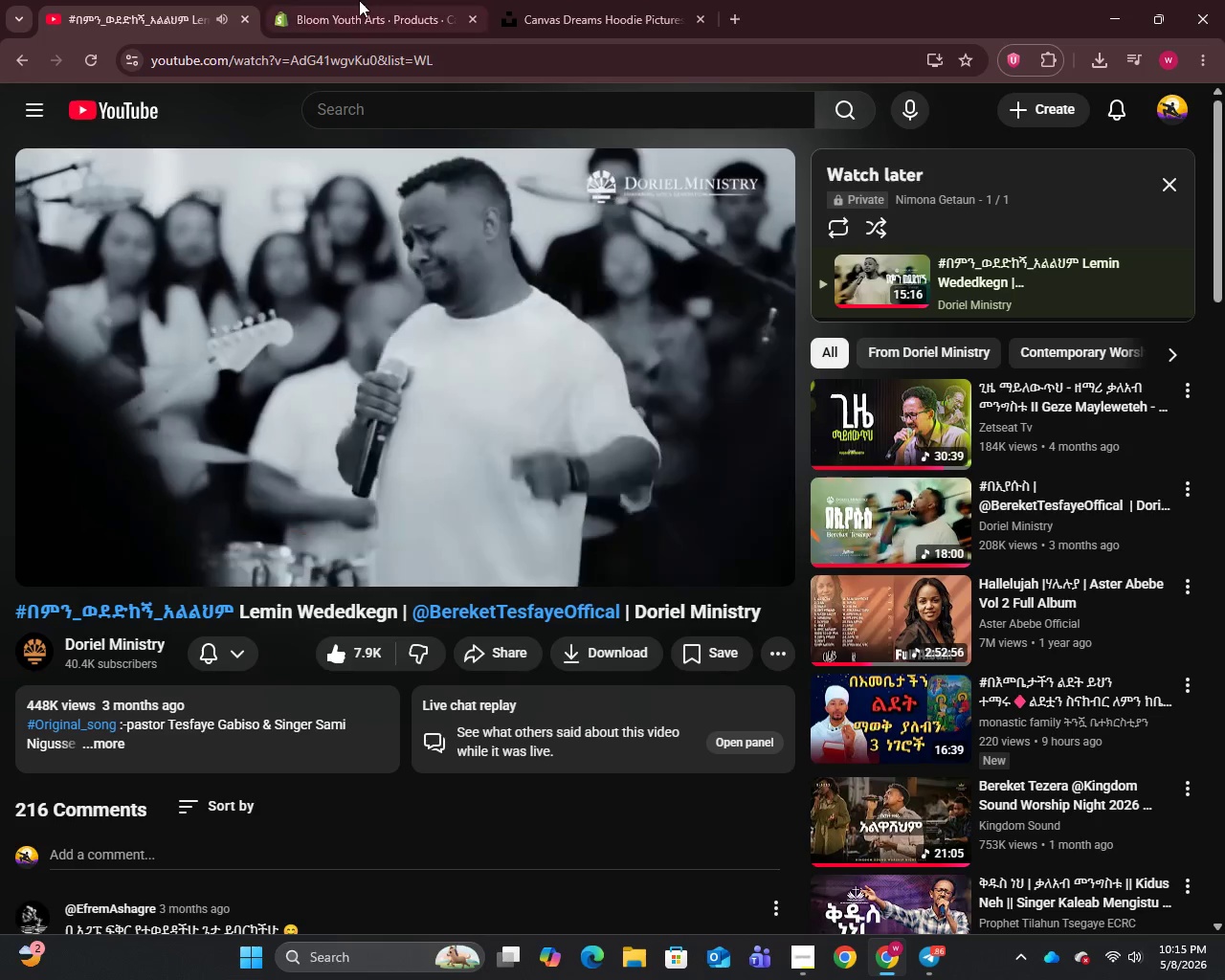 
left_click([359, 0])
 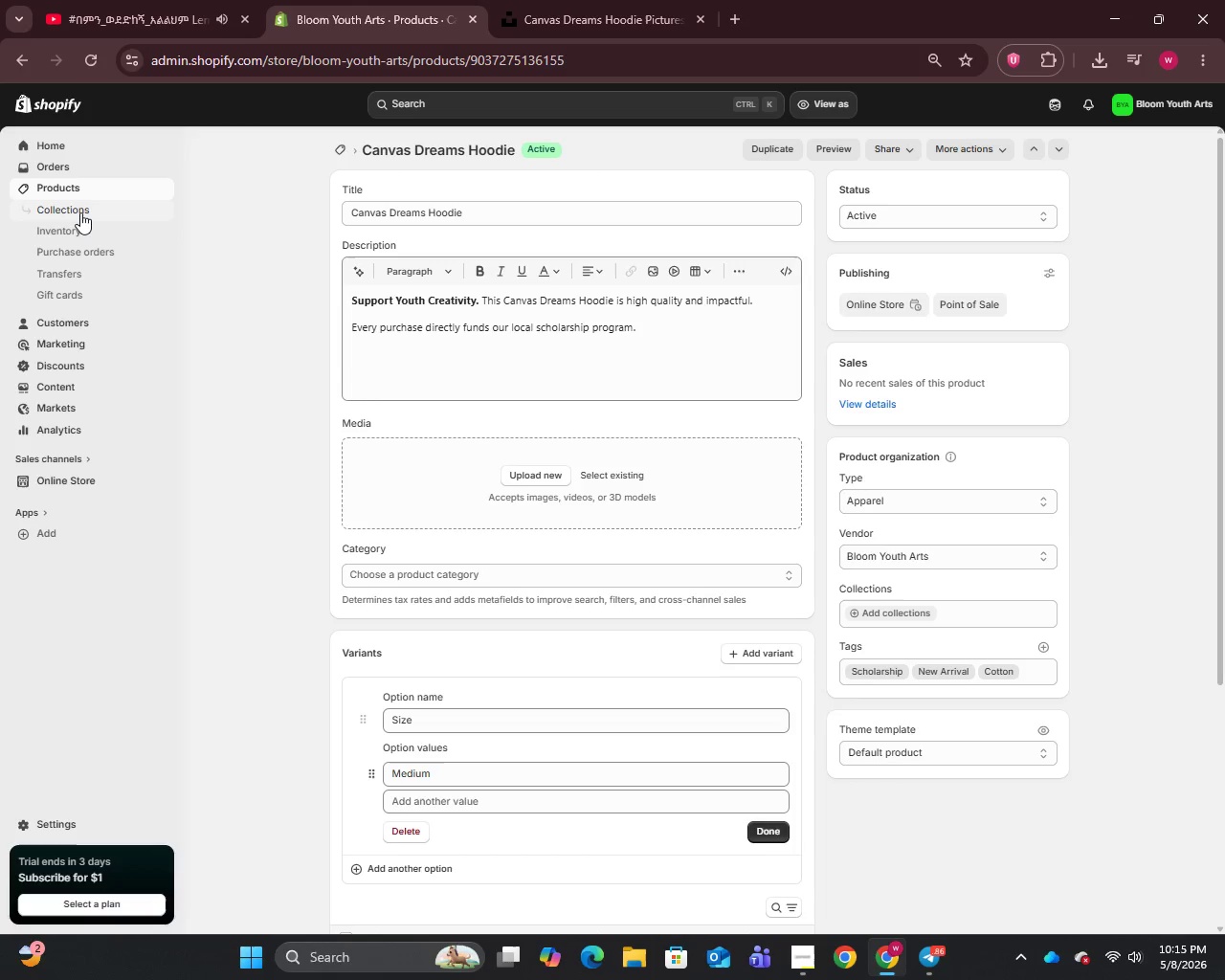 
left_click([54, 189])
 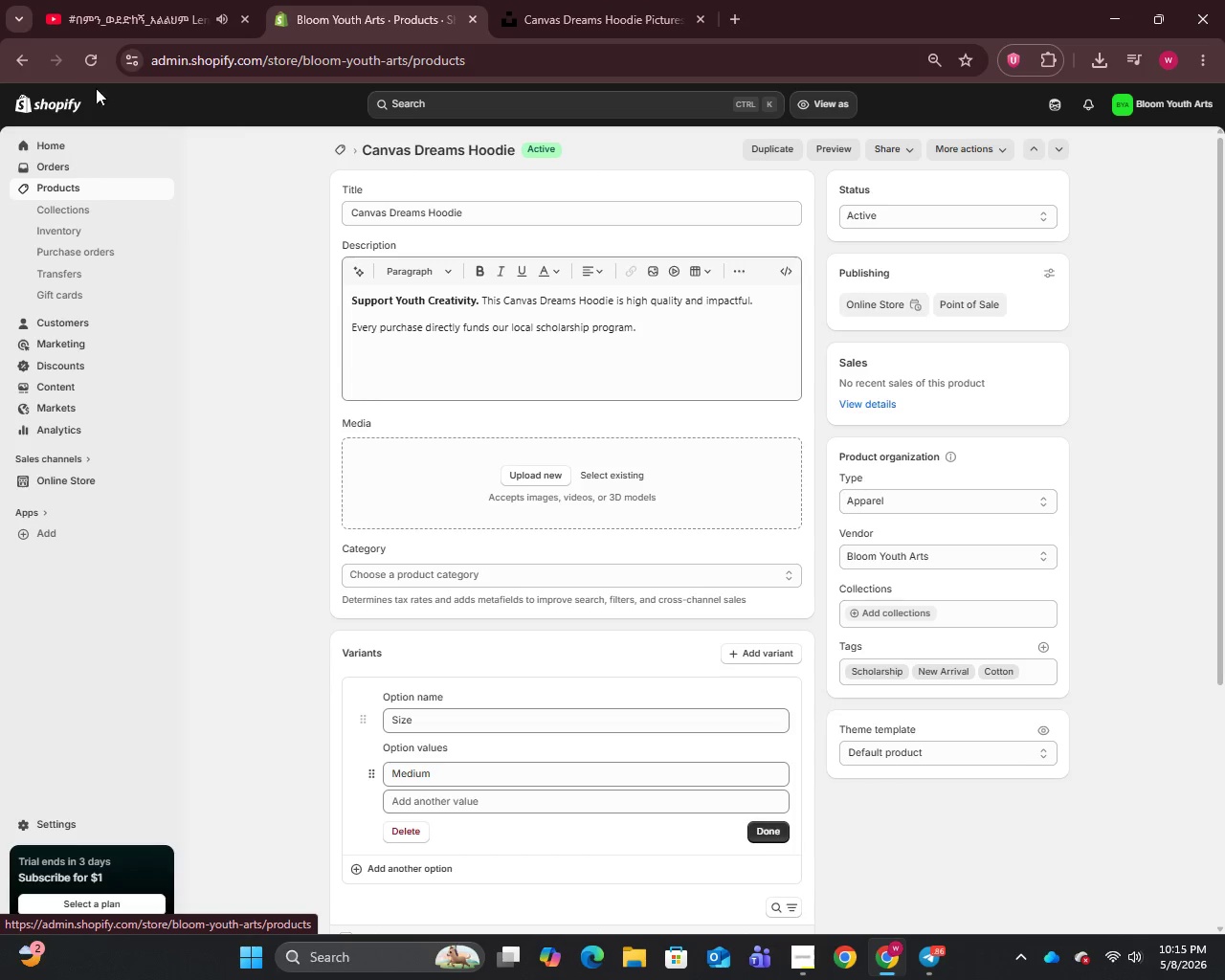 
left_click([139, 0])
 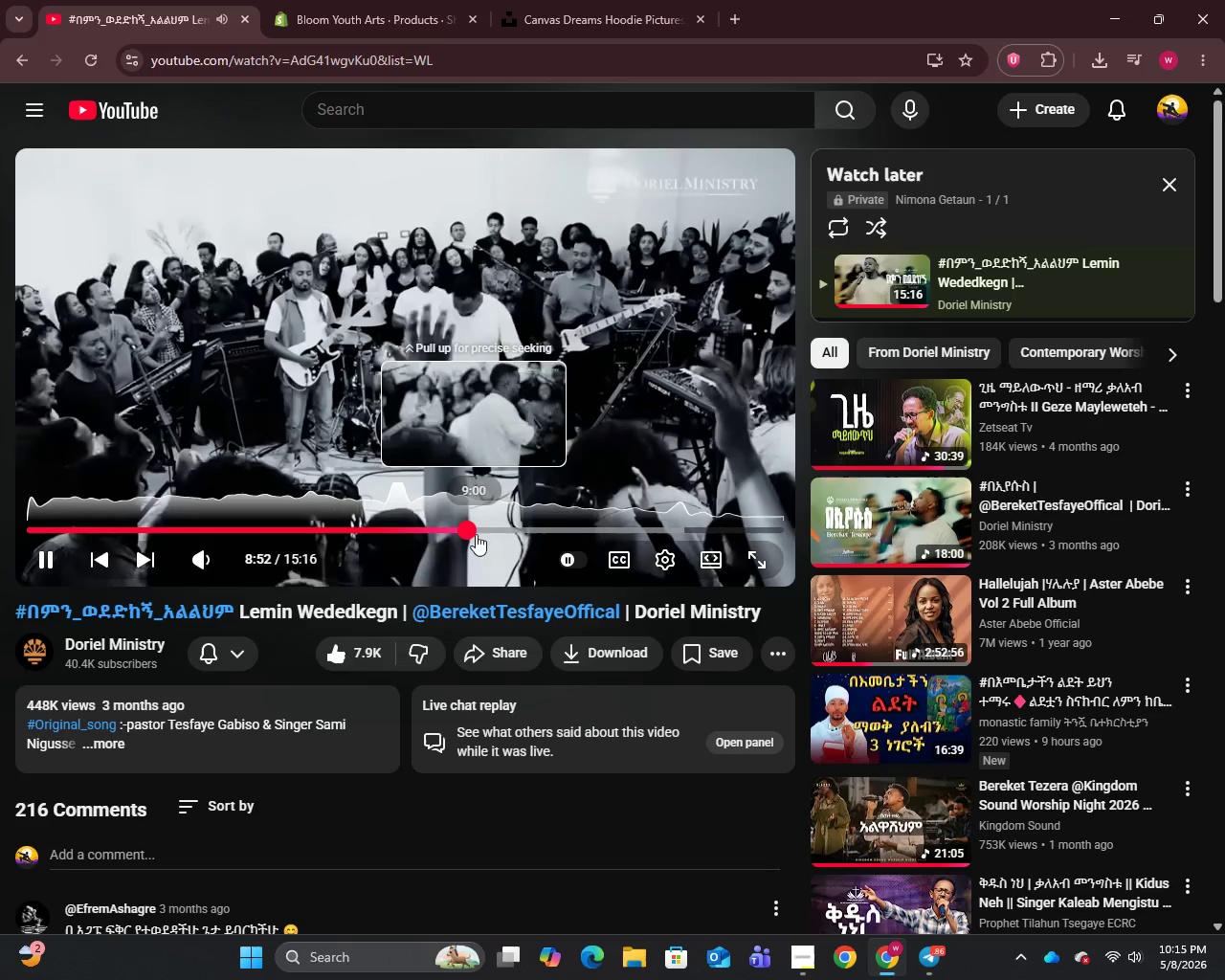 
left_click([434, 528])
 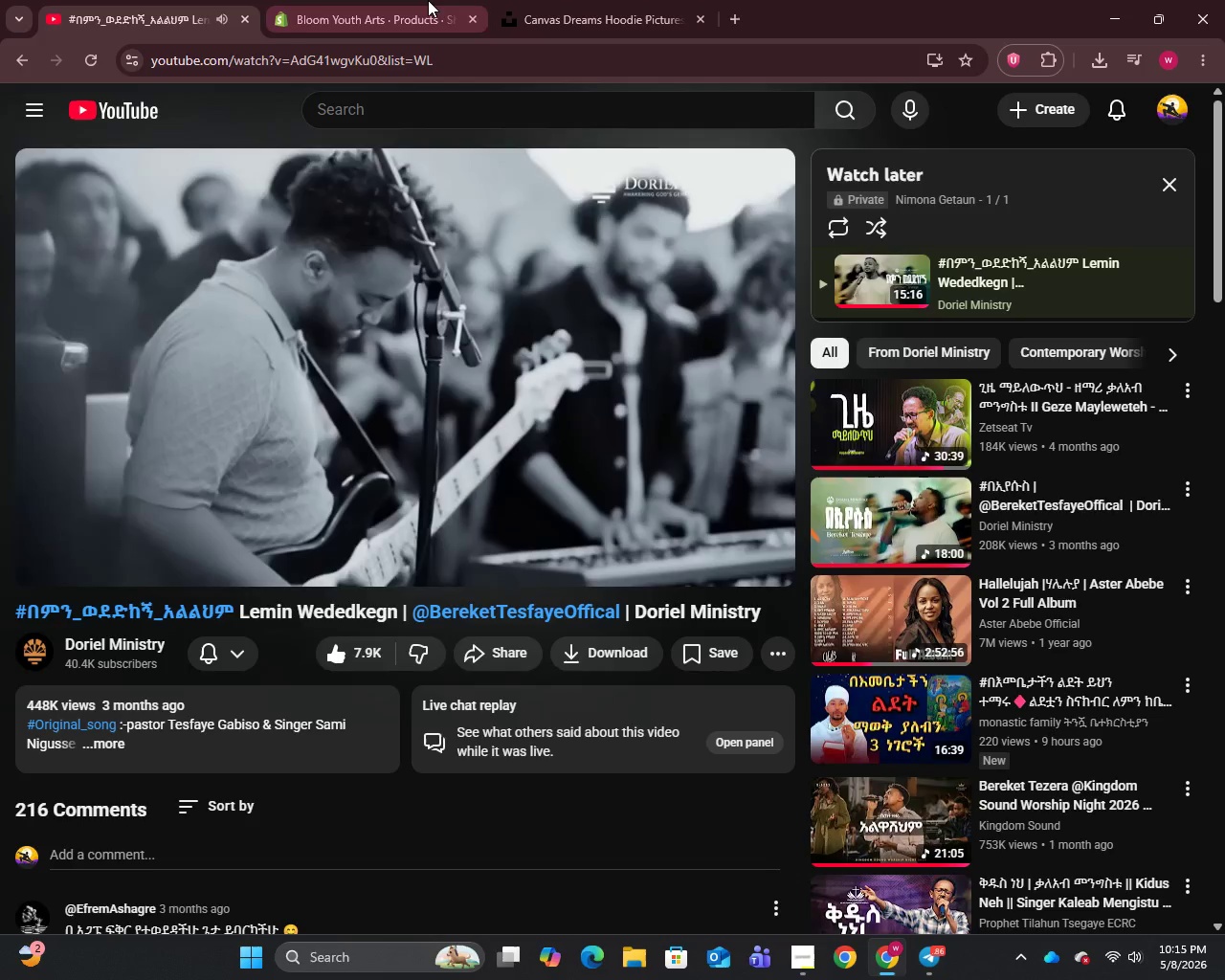 
left_click([428, 0])
 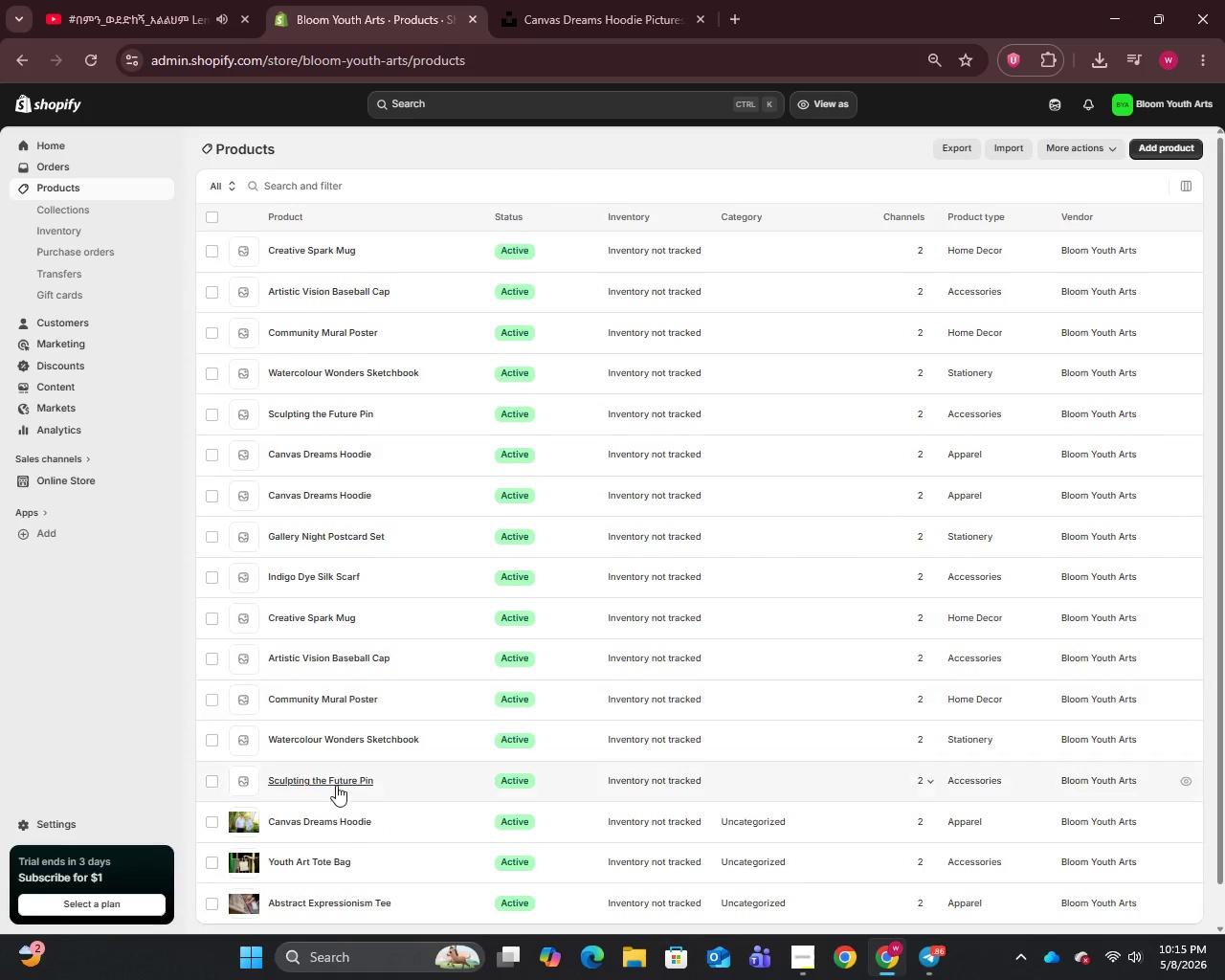 
left_click([325, 825])
 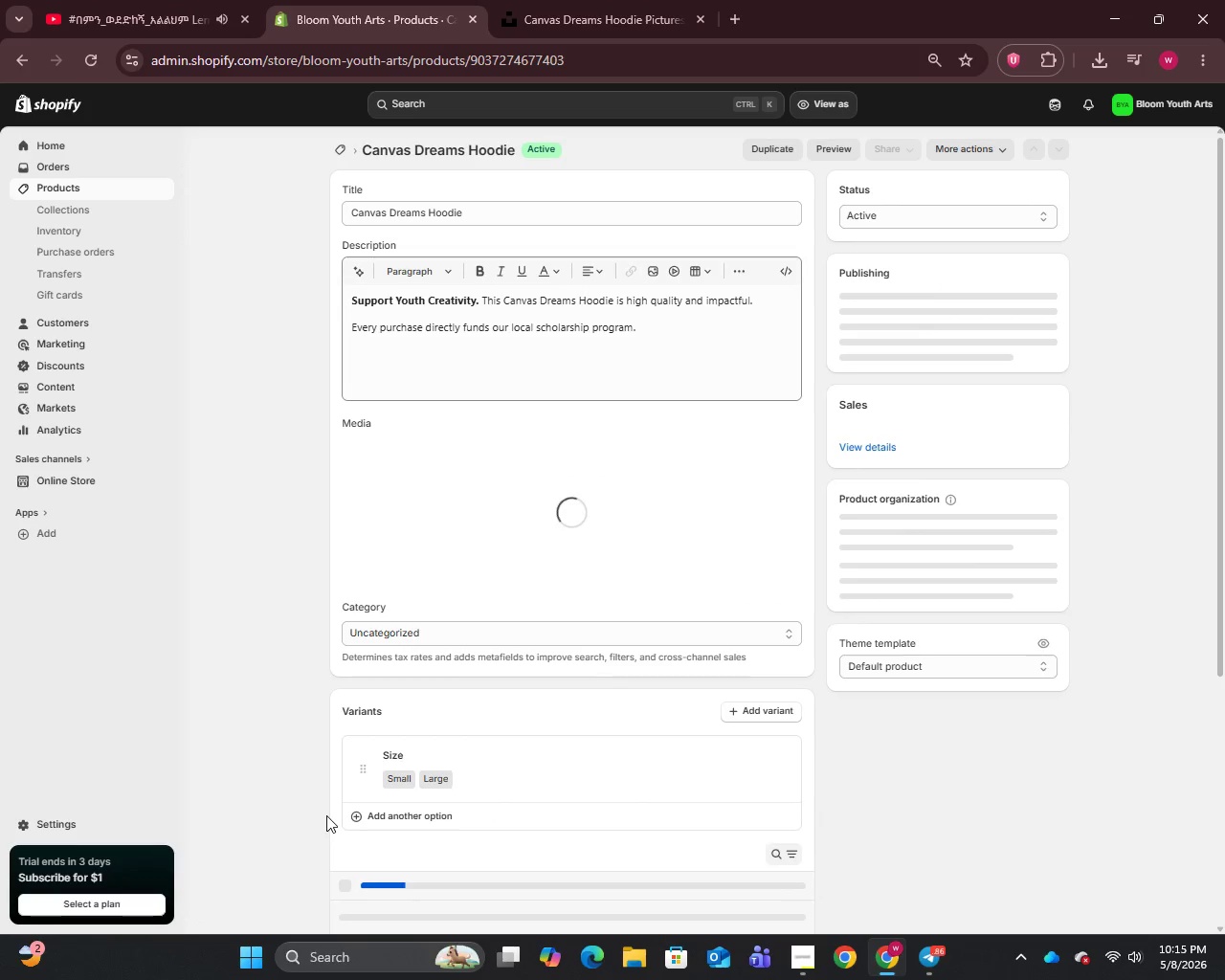 
left_click([448, 781])
 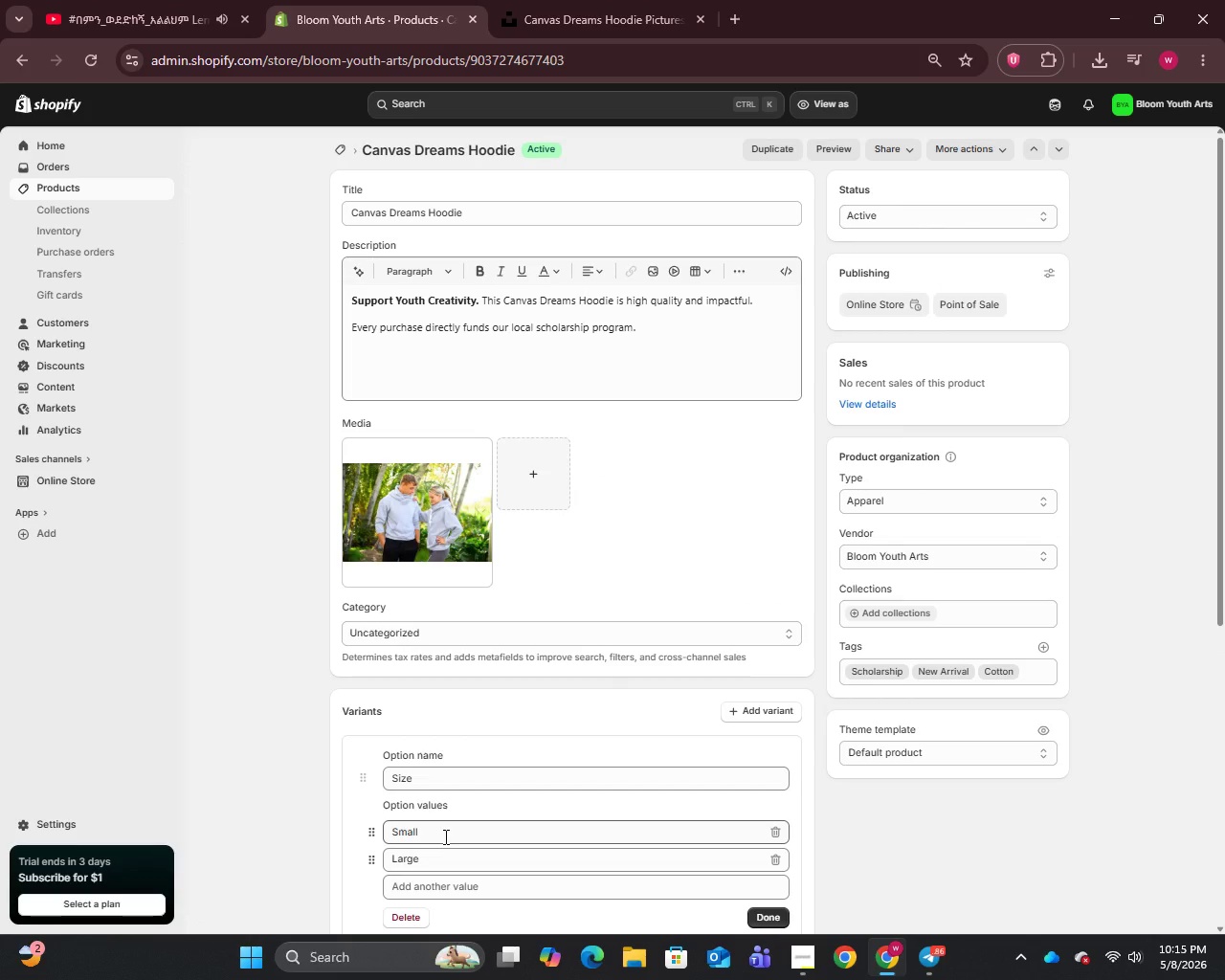 
left_click_drag(start_coordinate=[445, 854], to_coordinate=[379, 853])
 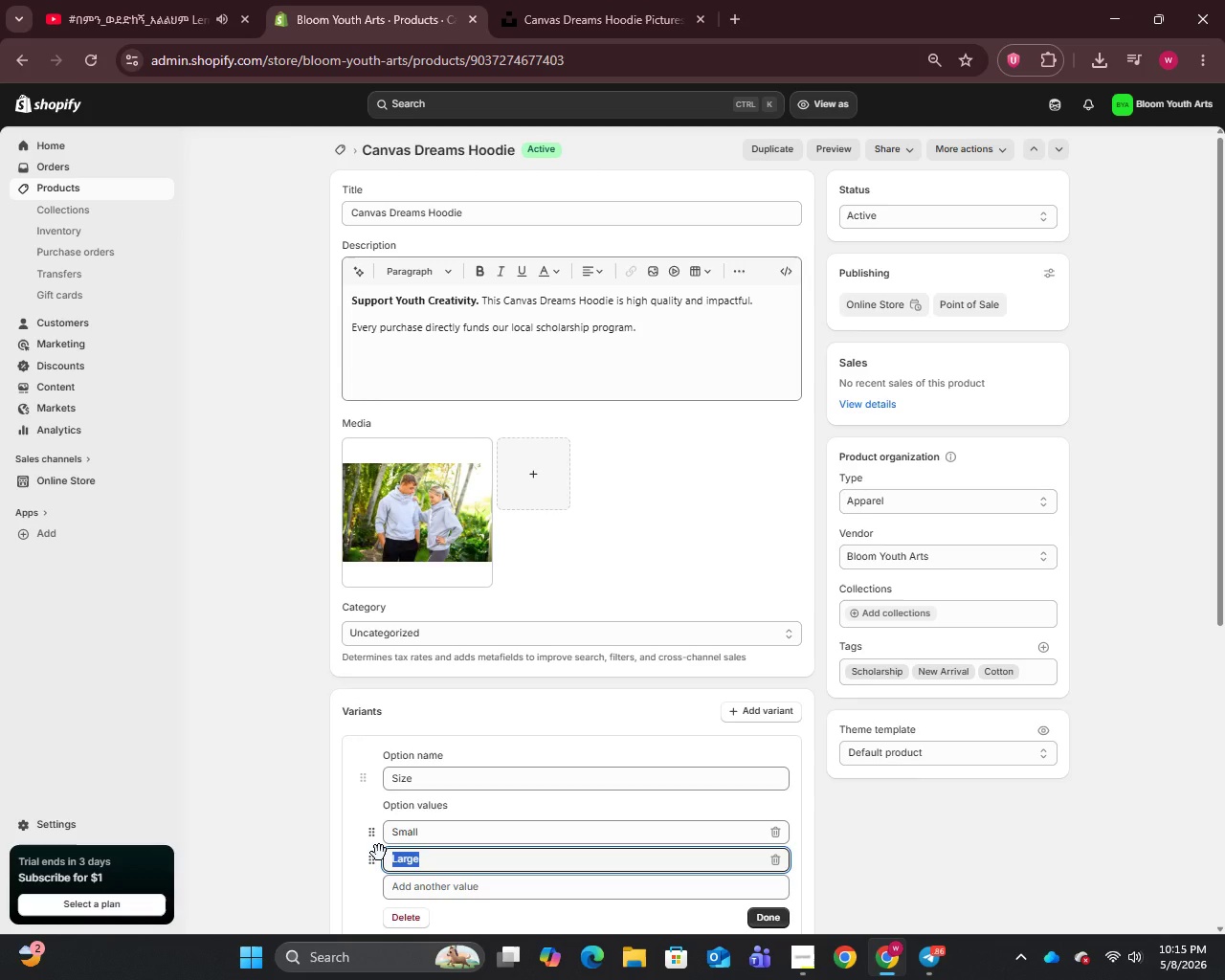 
key(Control+V)
 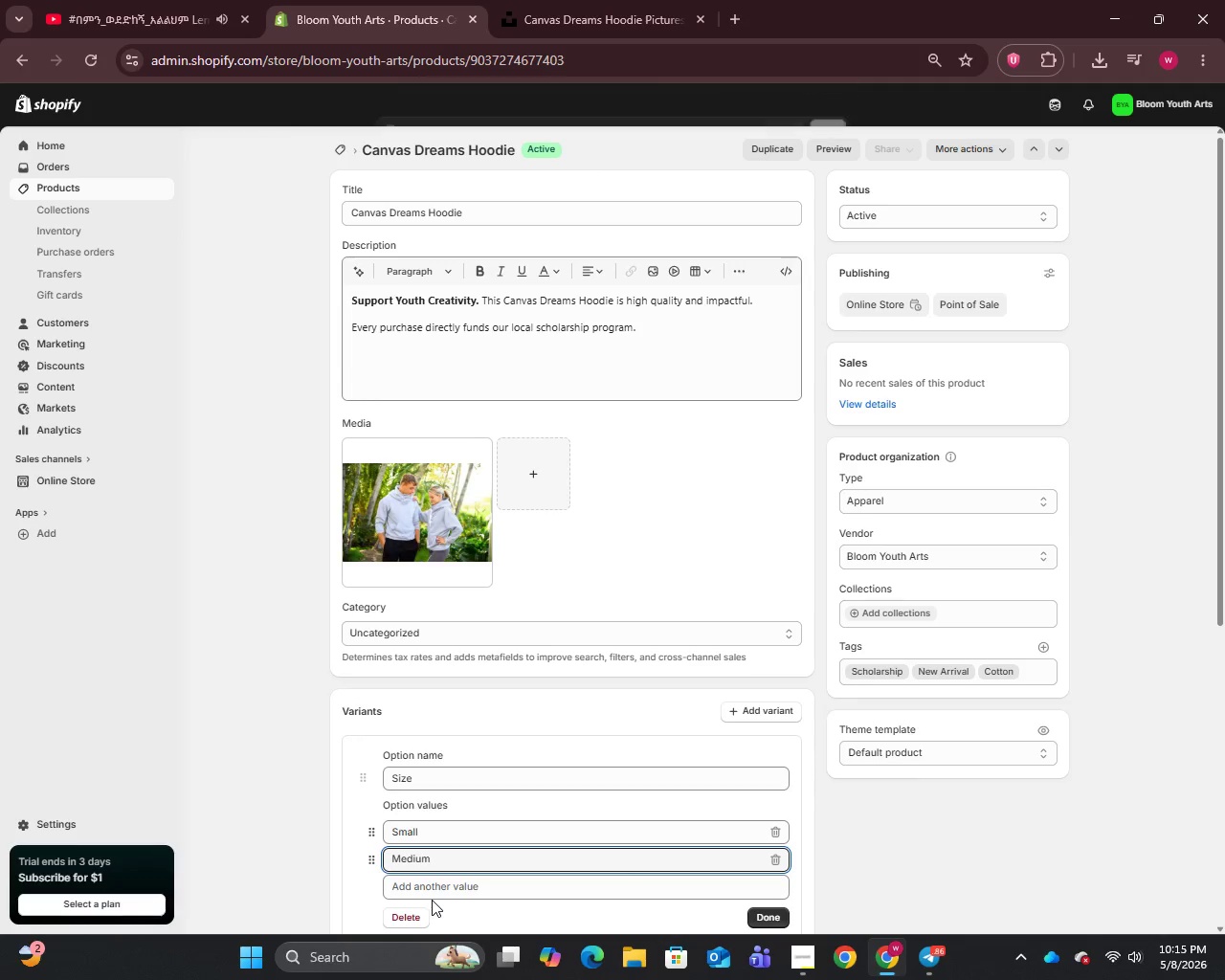 
left_click([434, 890])
 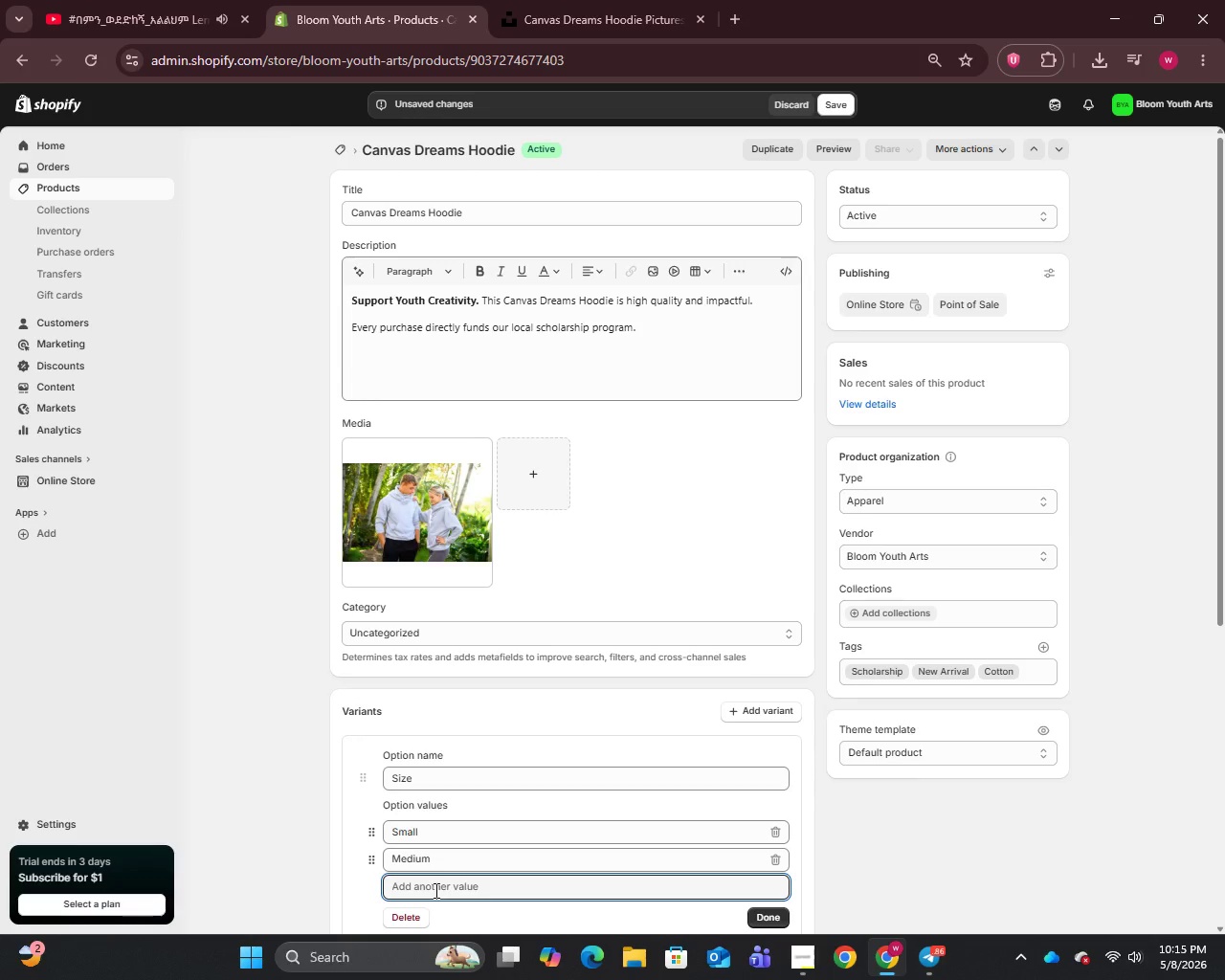 
type(Large)
 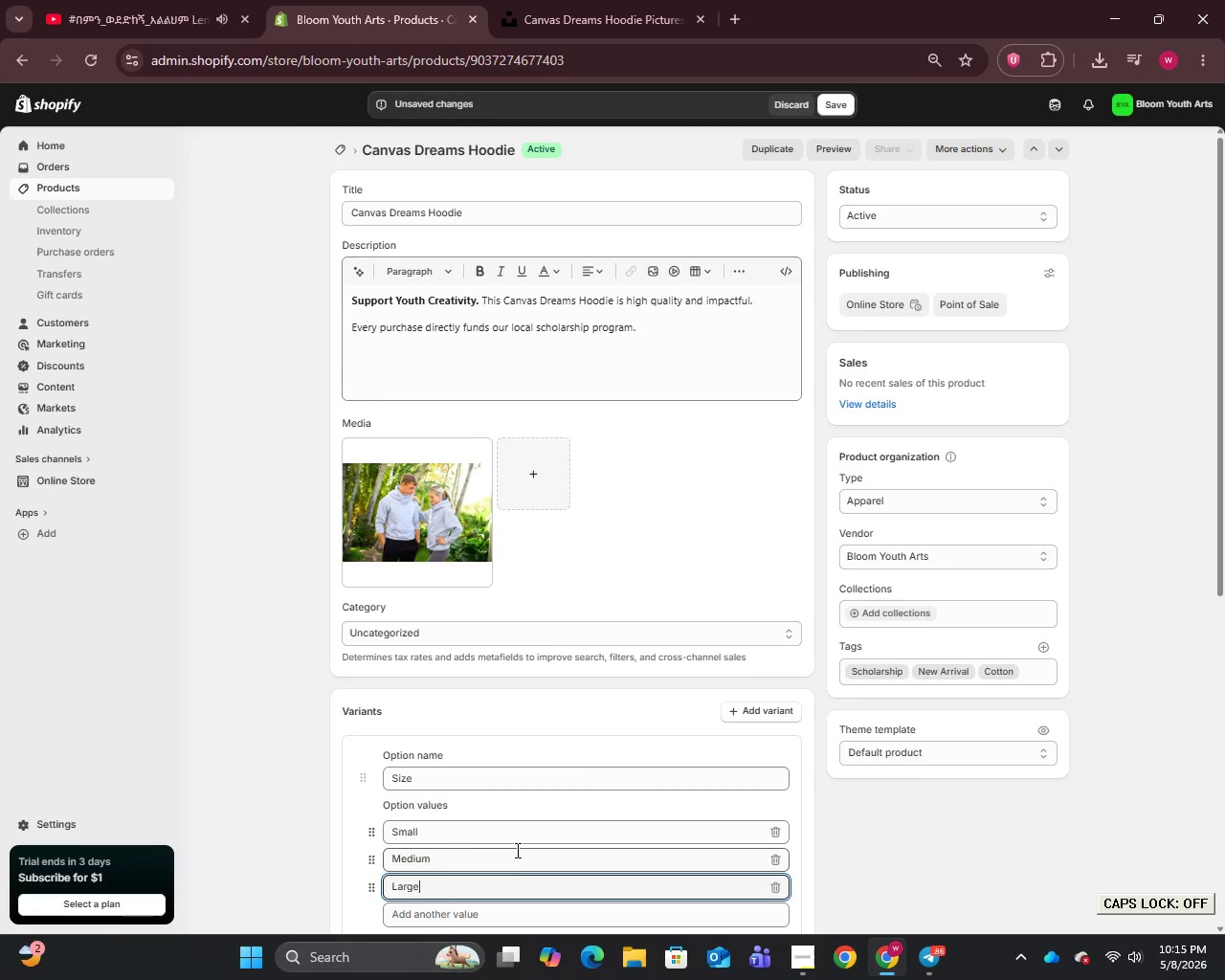 
scroll: coordinate [670, 633], scroll_direction: down, amount: 3.0
 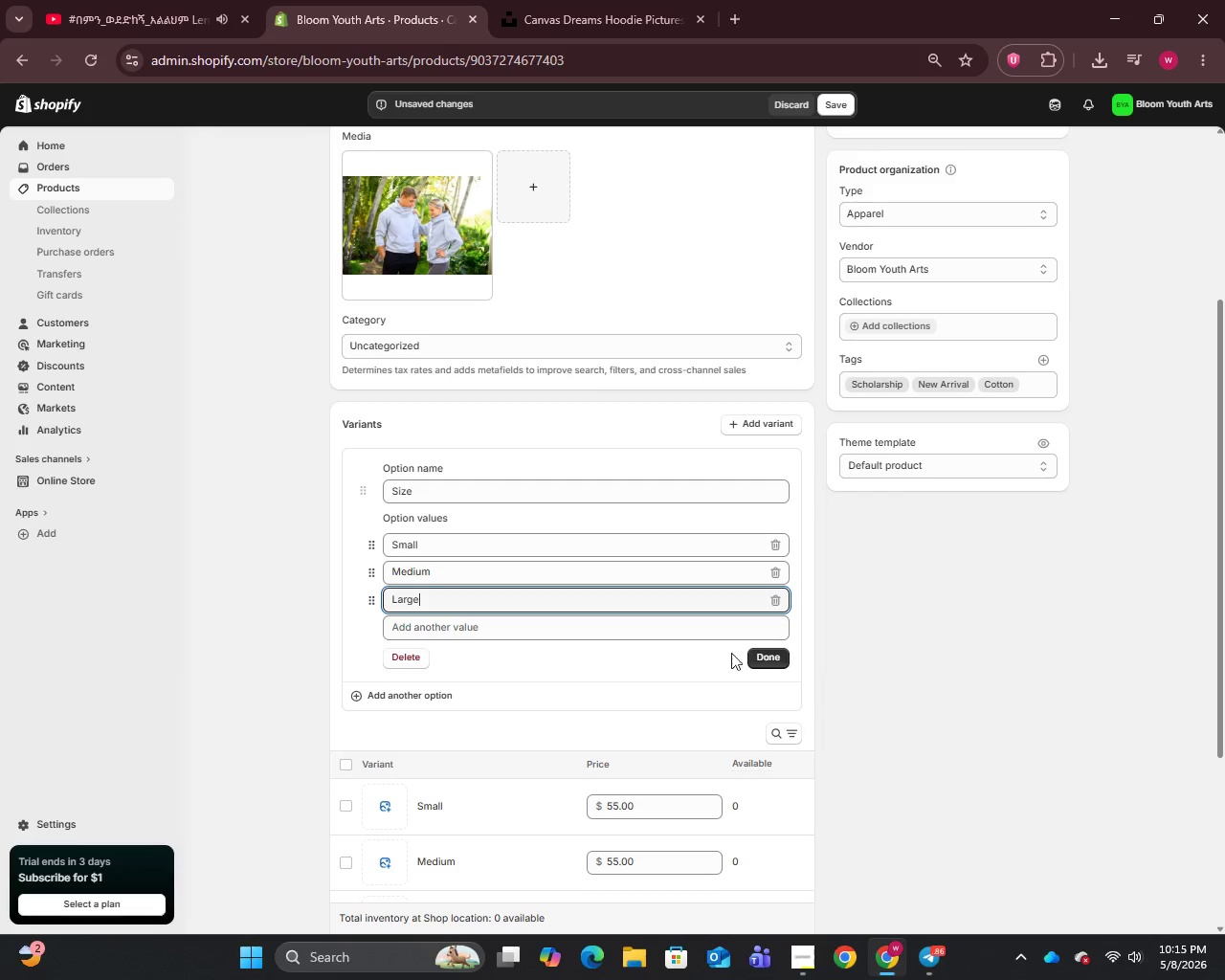 
left_click([781, 654])
 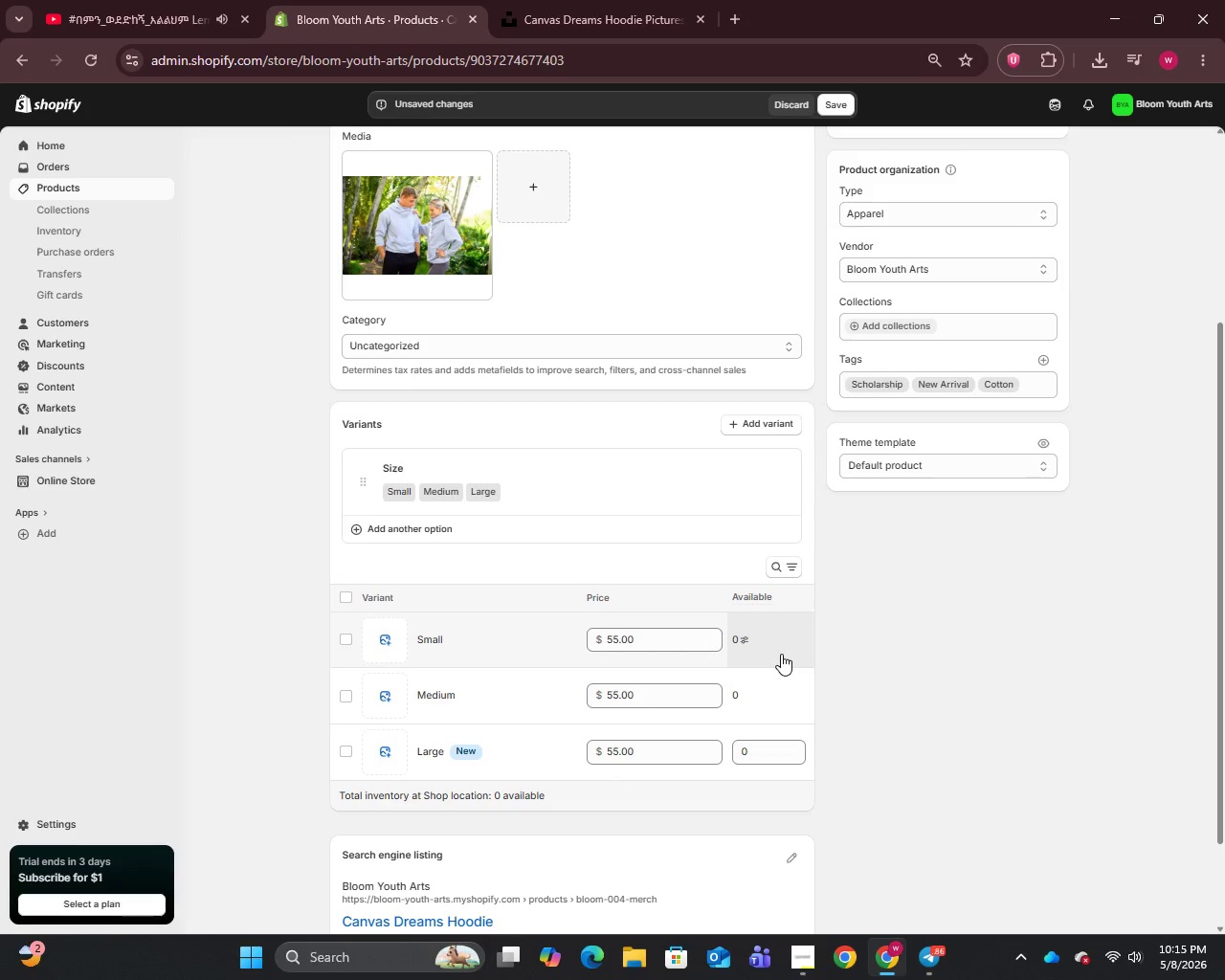 
wait(17.78)
 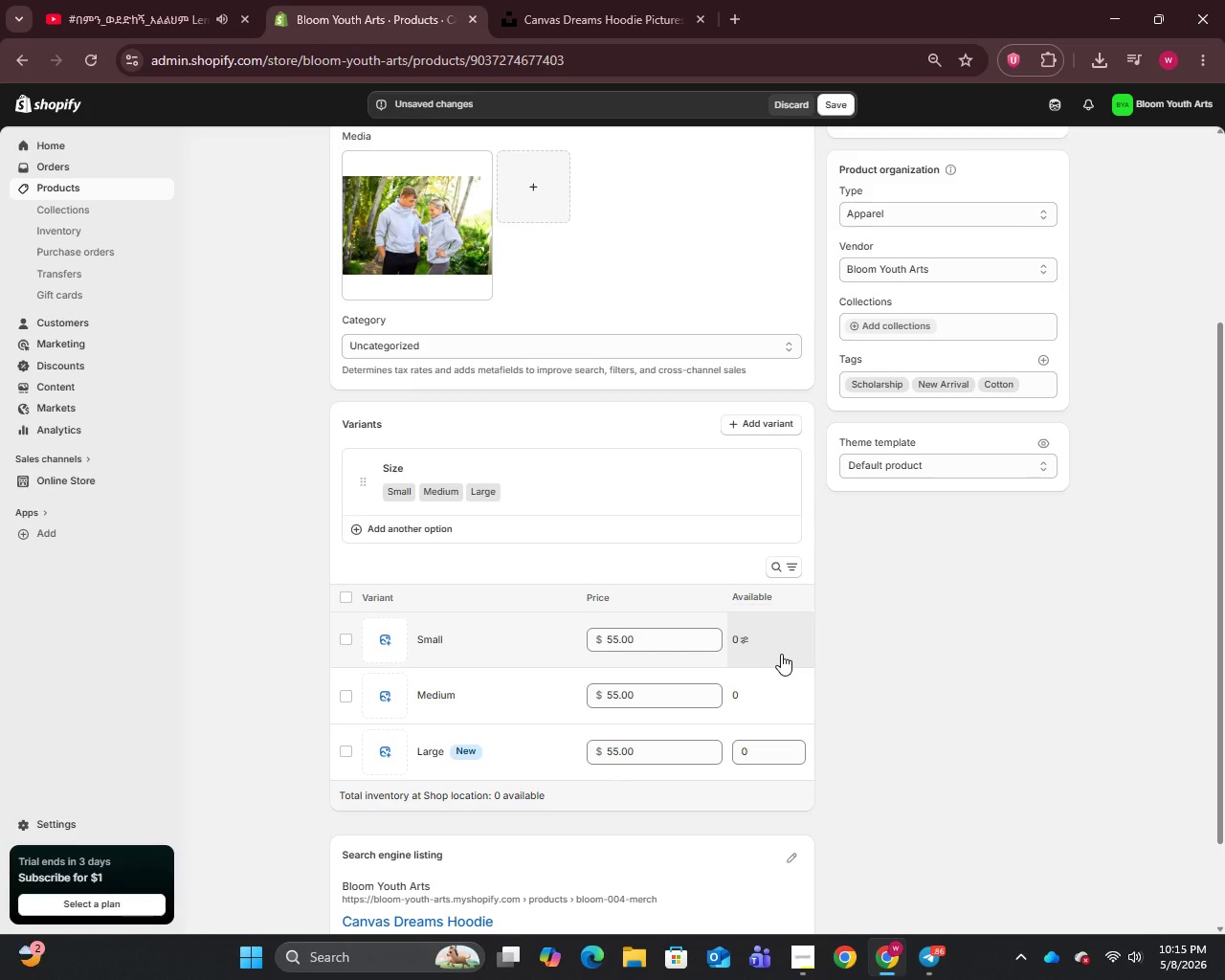 
left_click([835, 112])
 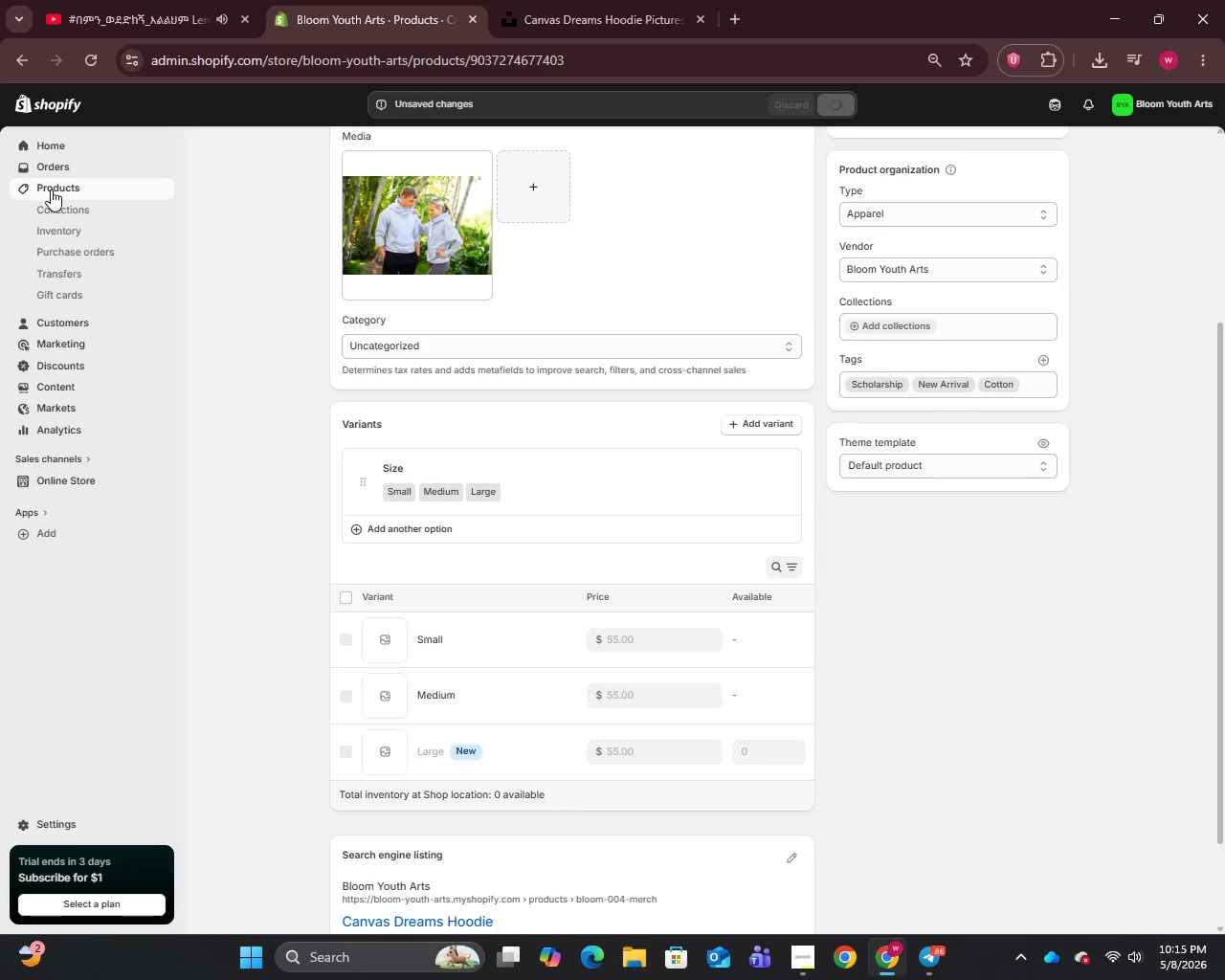 
left_click([51, 189])
 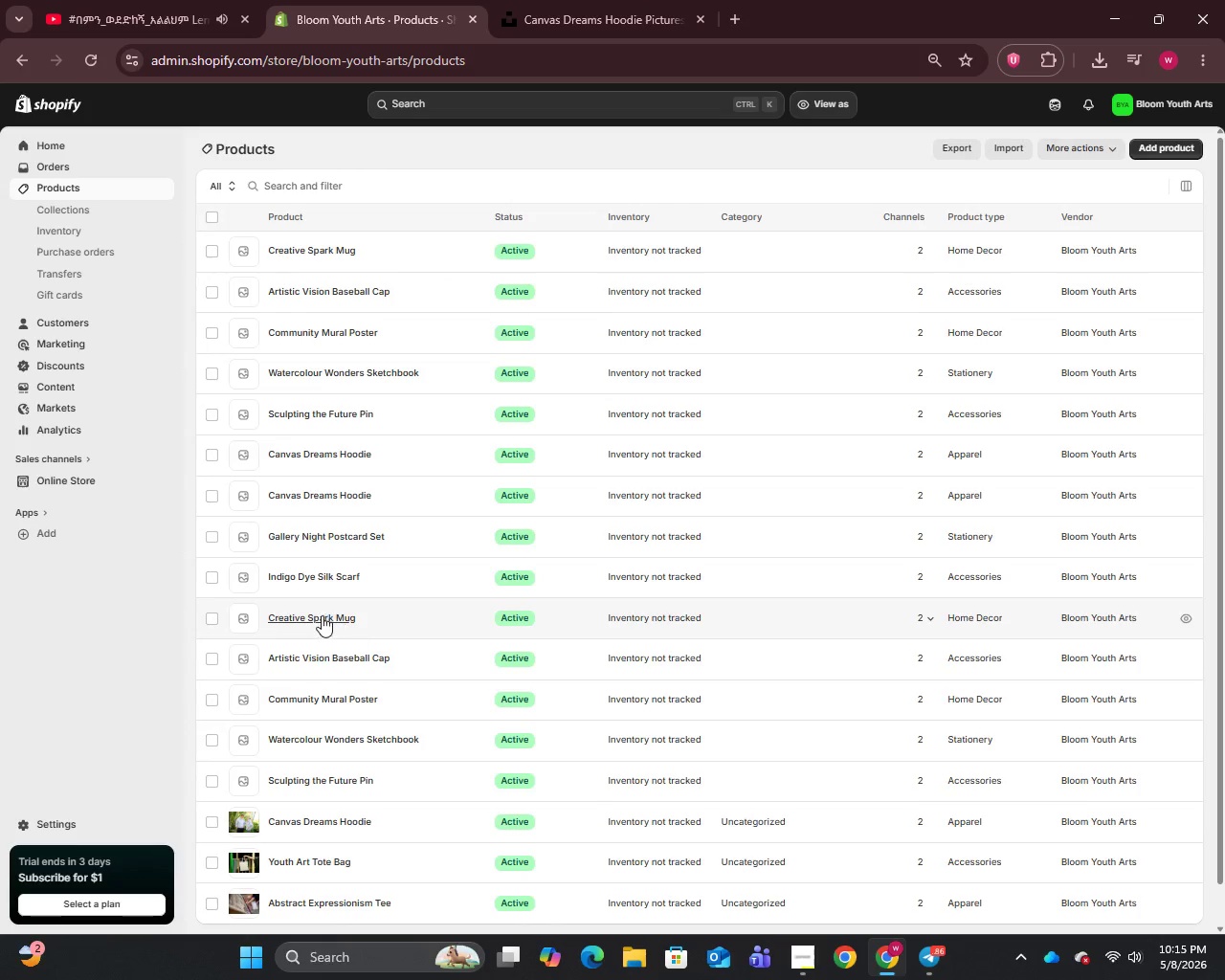 
left_click([207, 455])
 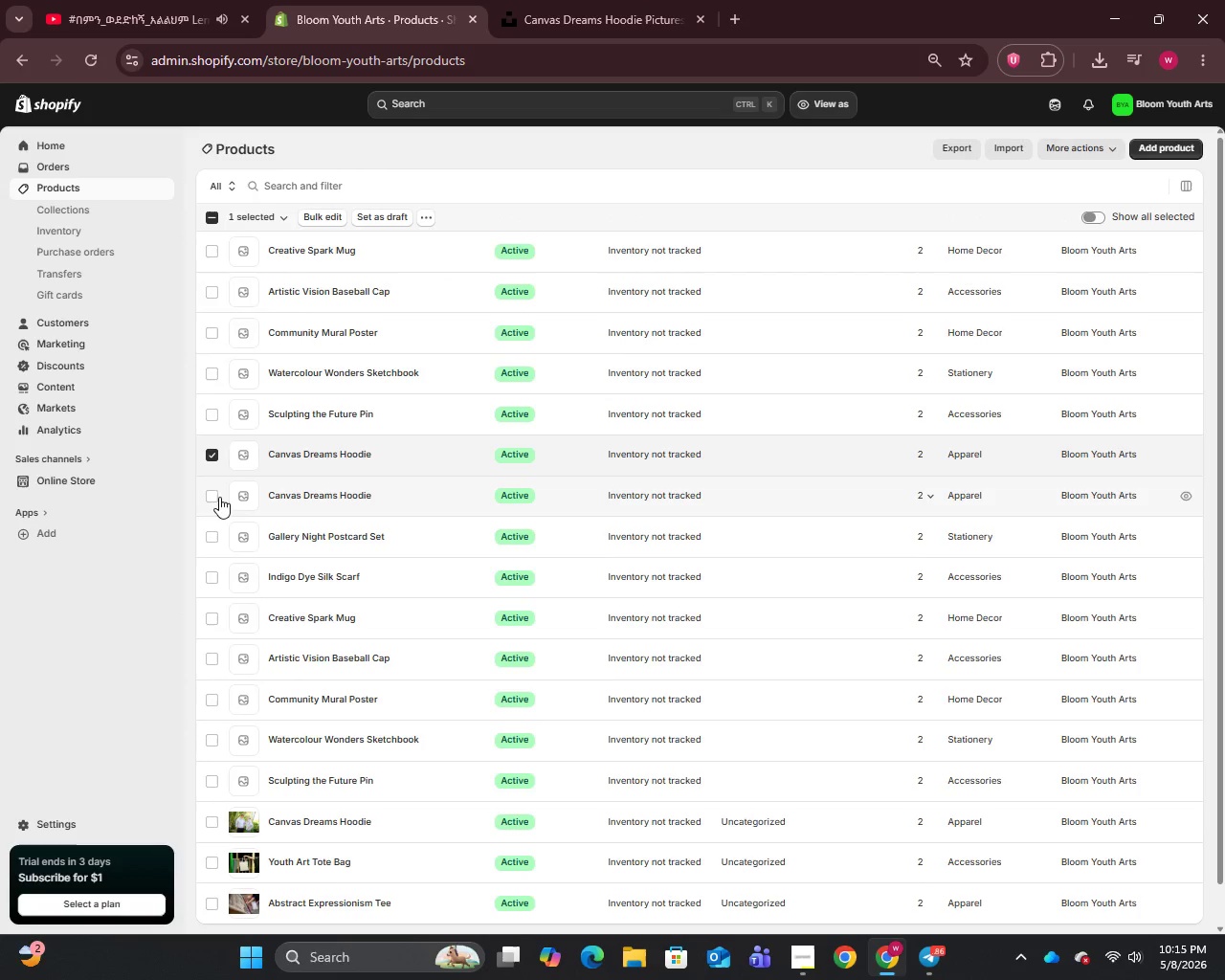 
left_click([214, 497])
 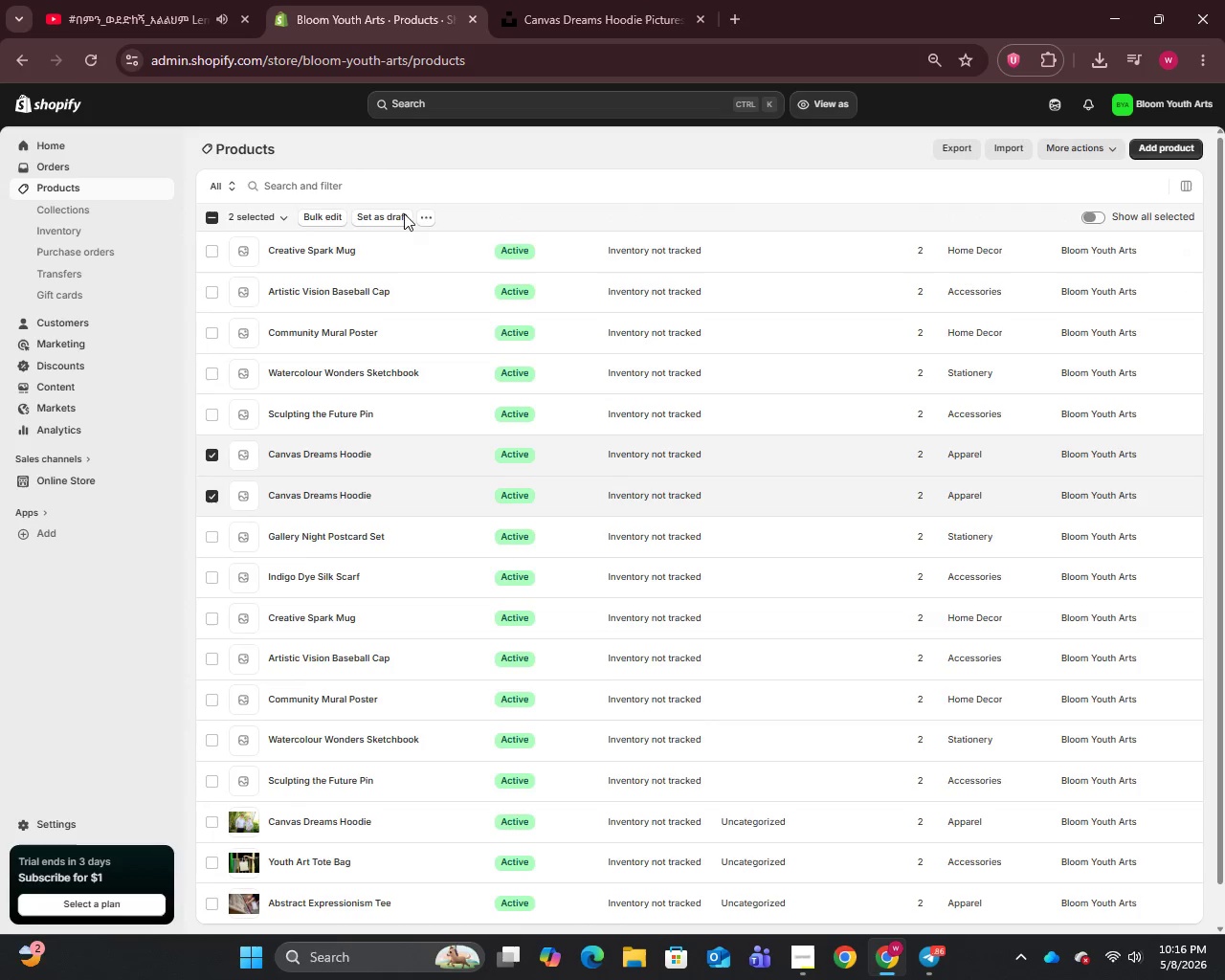 
left_click([429, 216])
 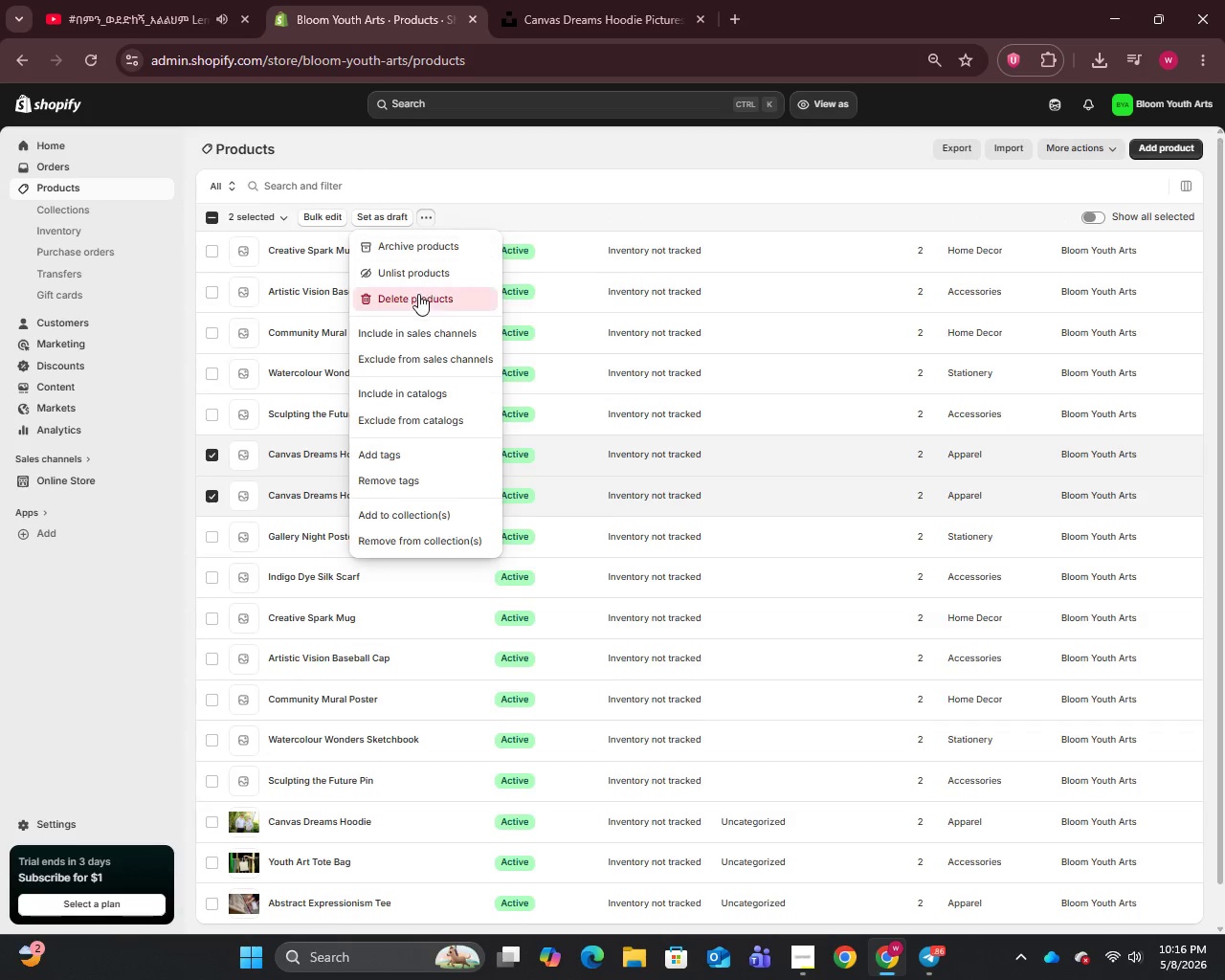 
left_click([416, 297])
 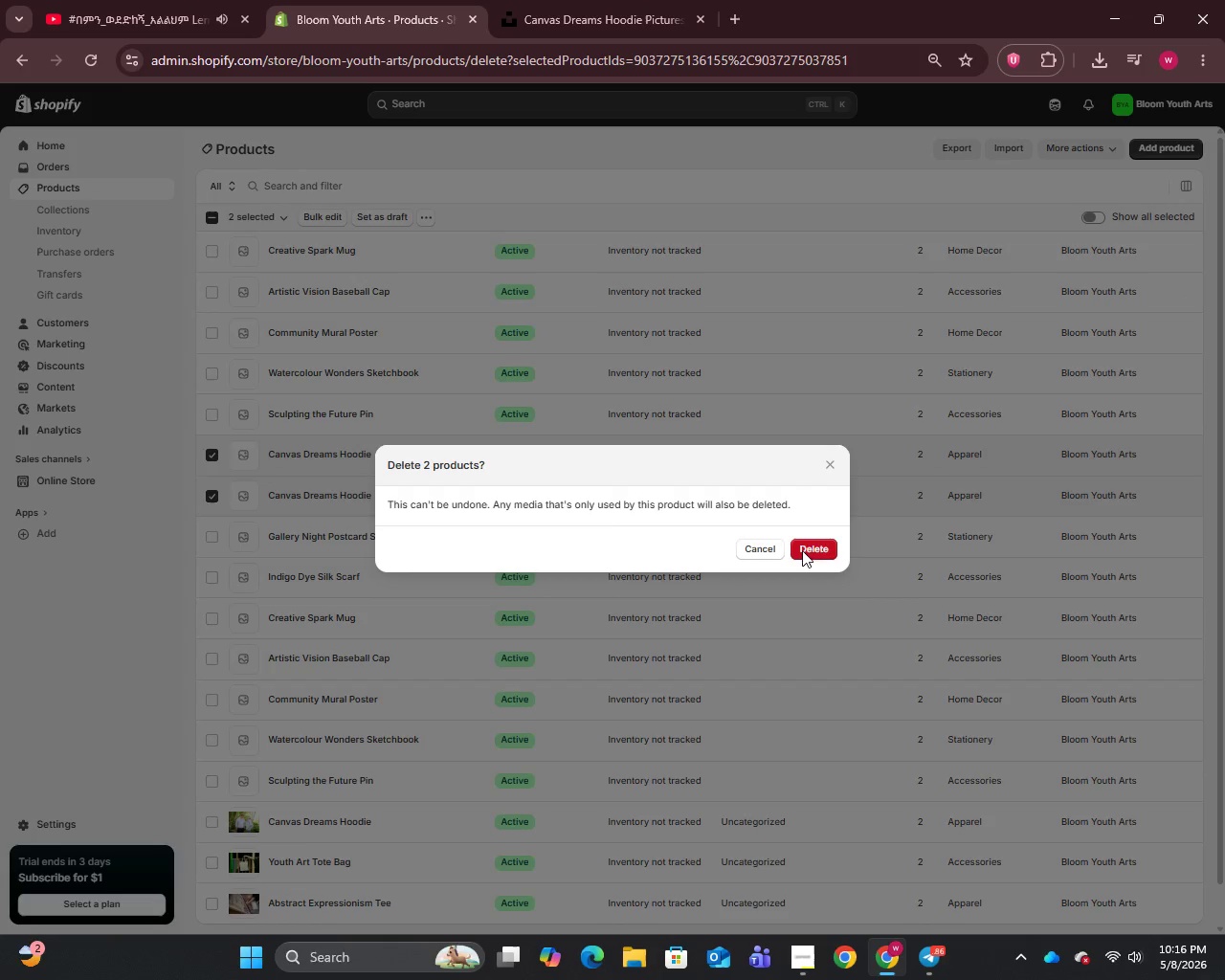 
left_click([808, 540])
 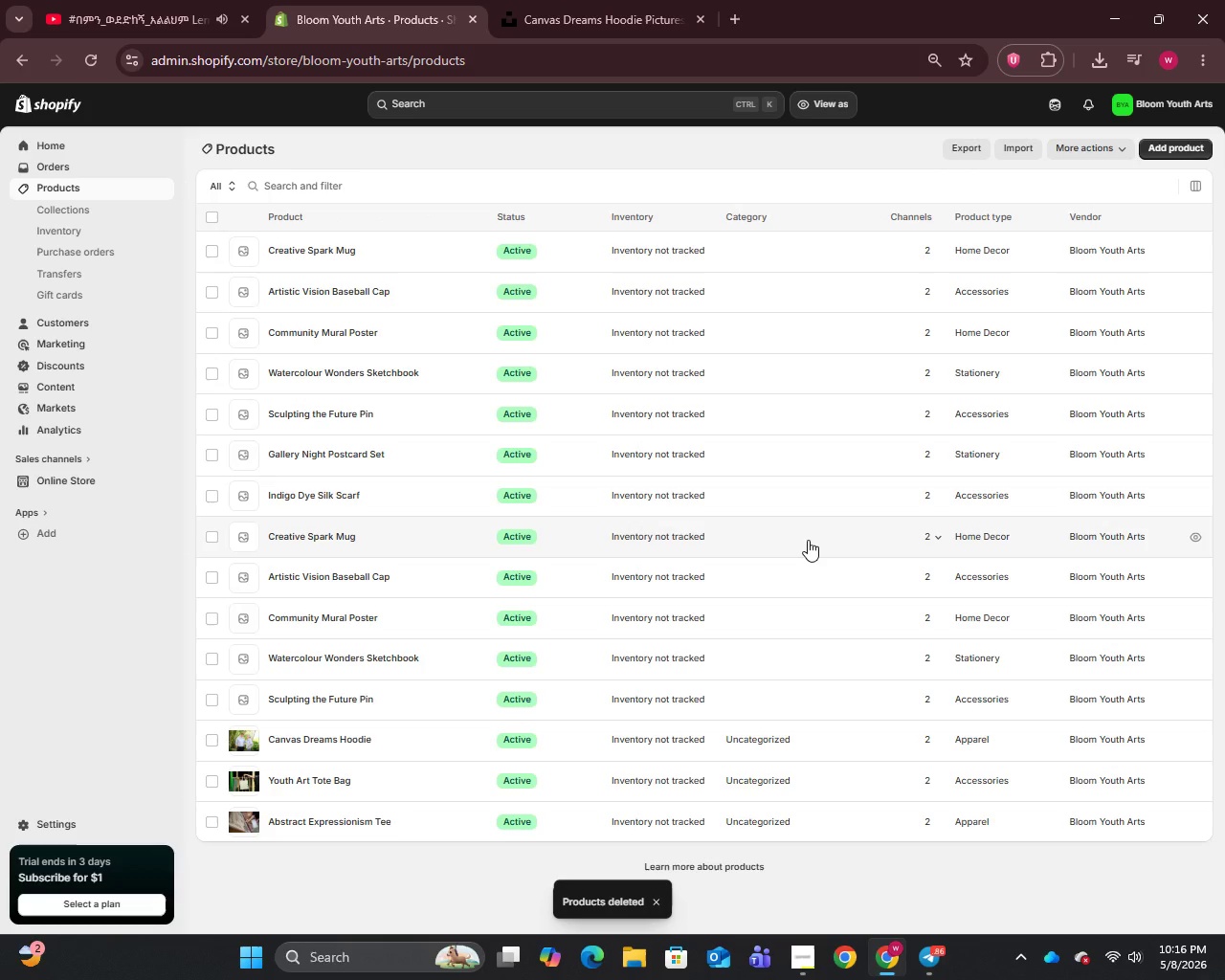 
wait(10.14)
 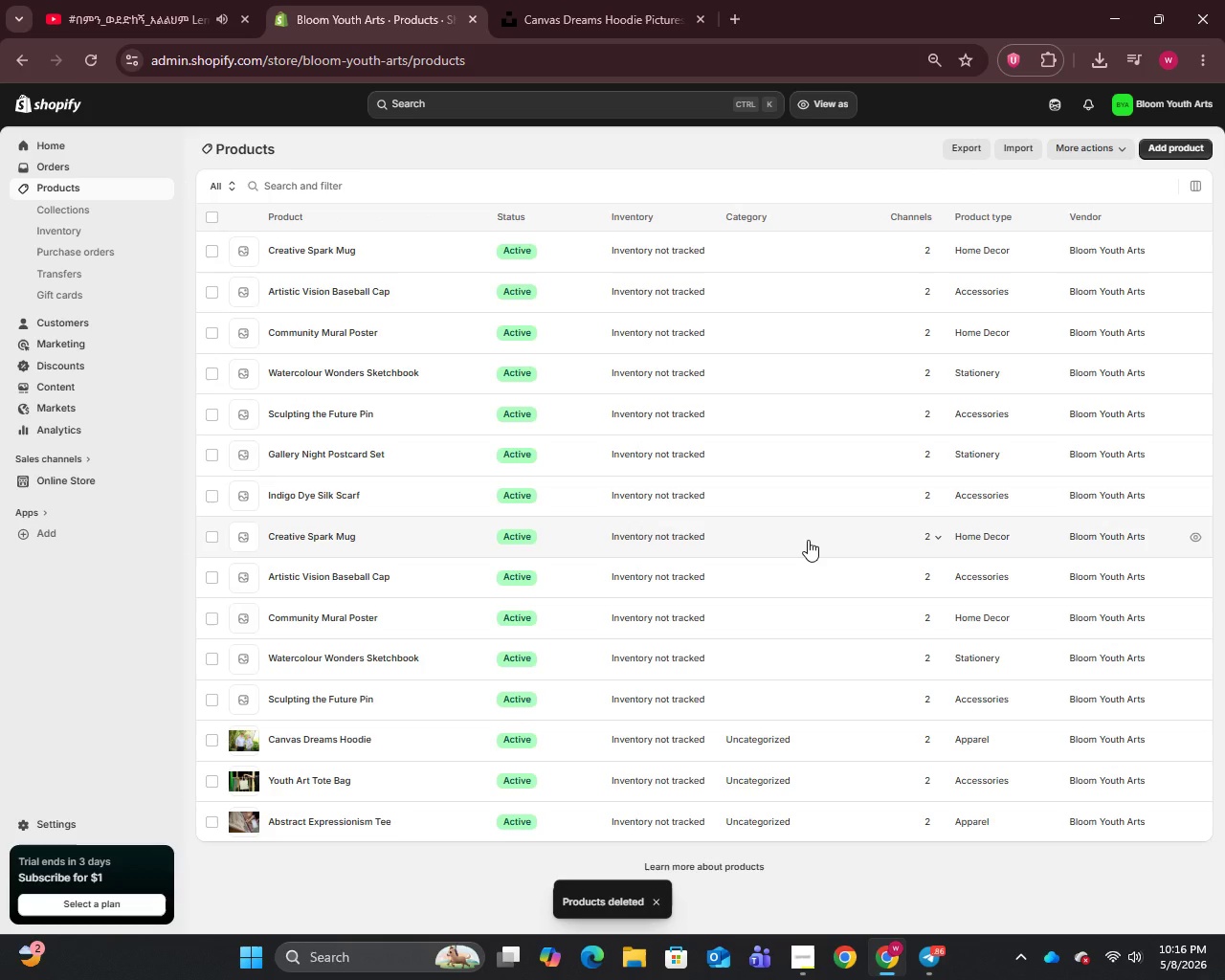 
scroll: coordinate [1127, 954], scroll_direction: down, amount: 9.0
 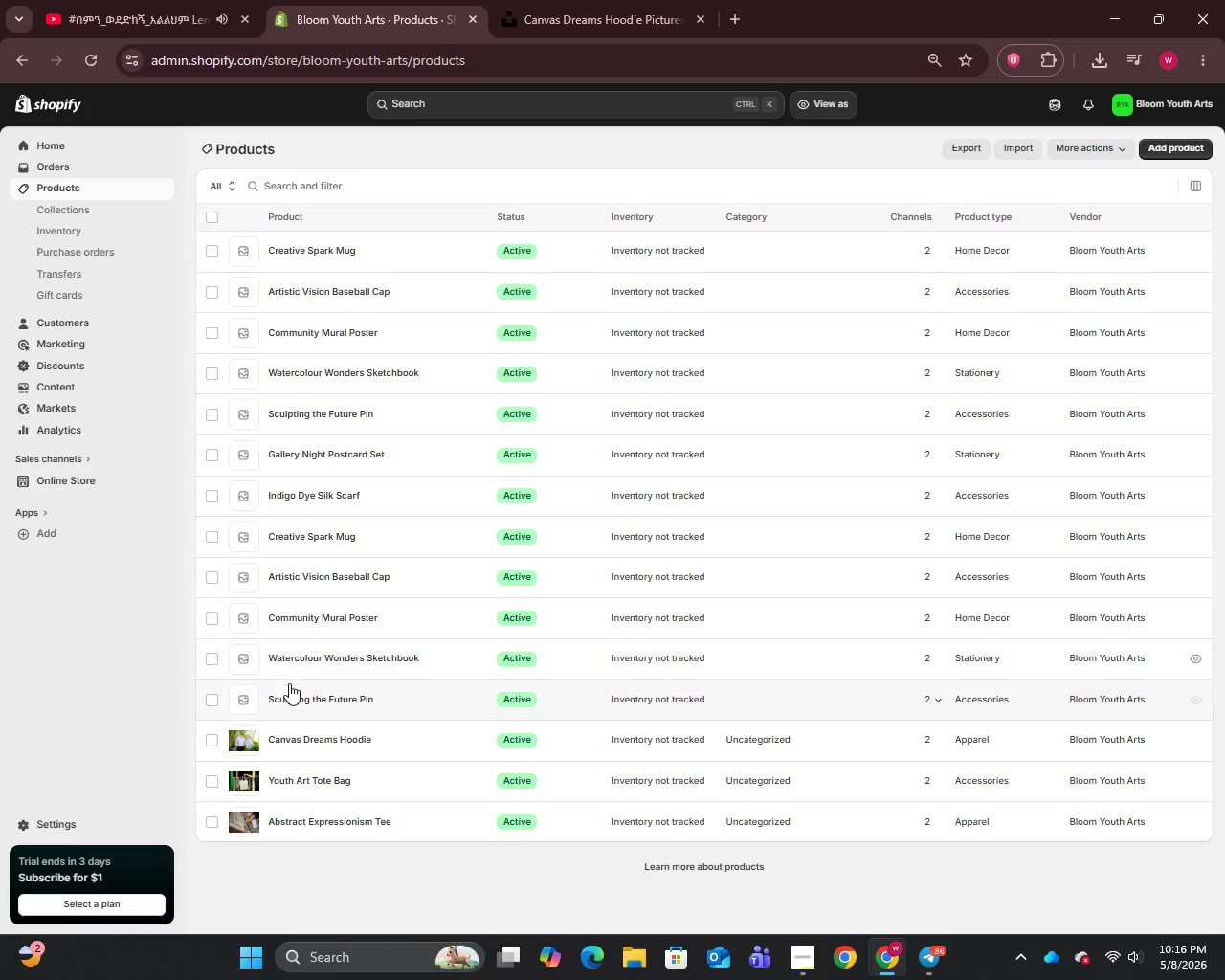 
left_click([288, 703])
 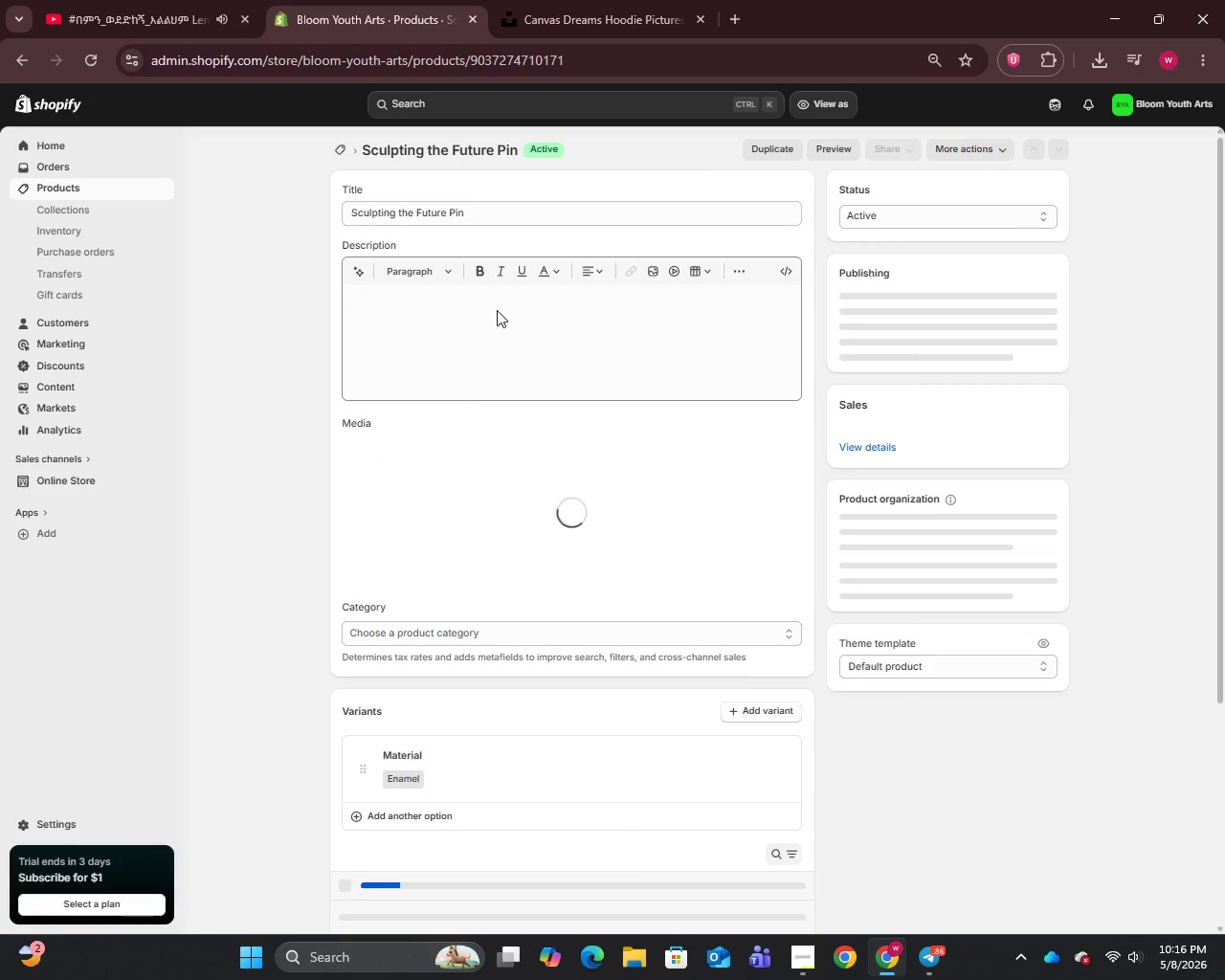 
left_click([479, 212])
 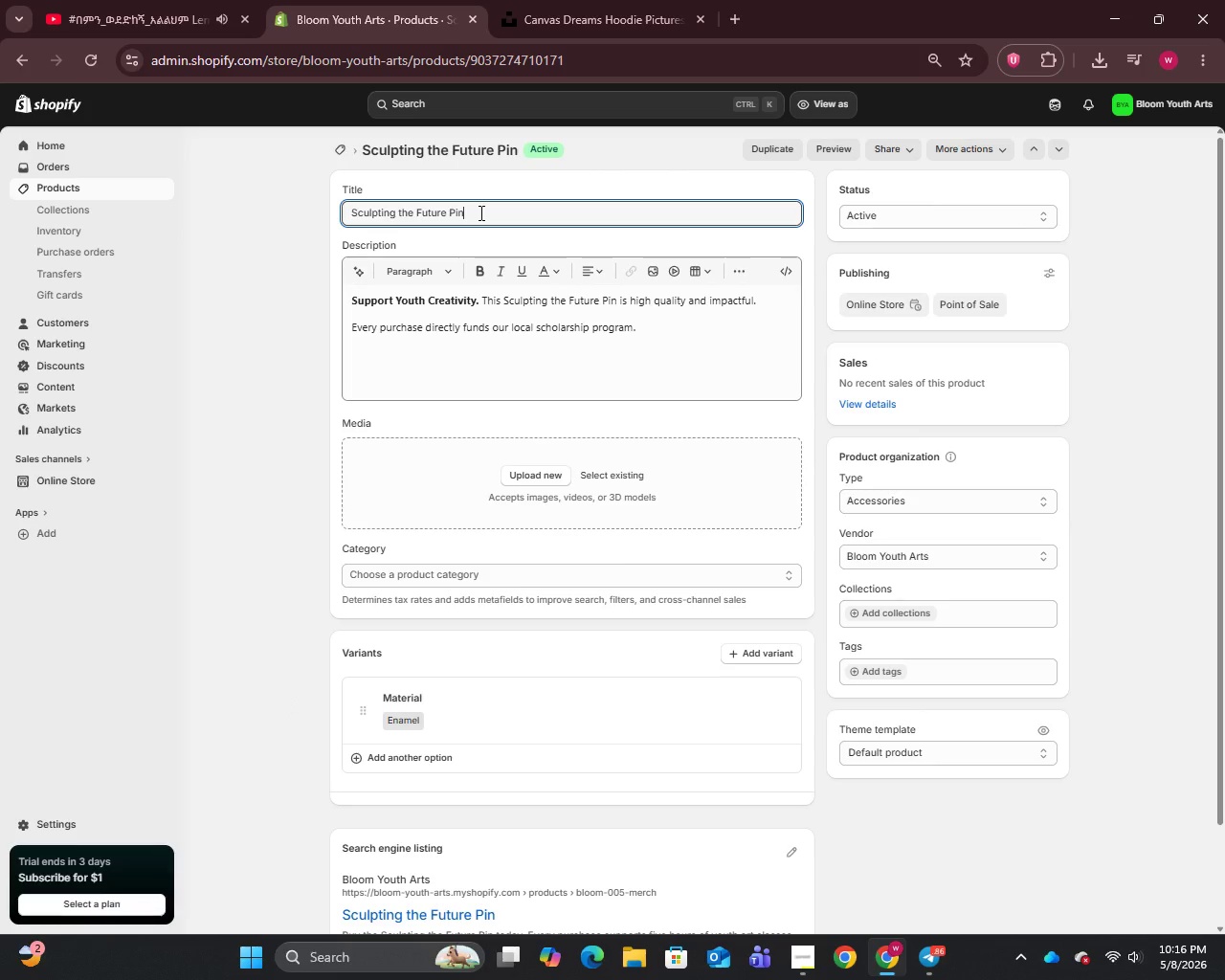 
key(Control+A)
 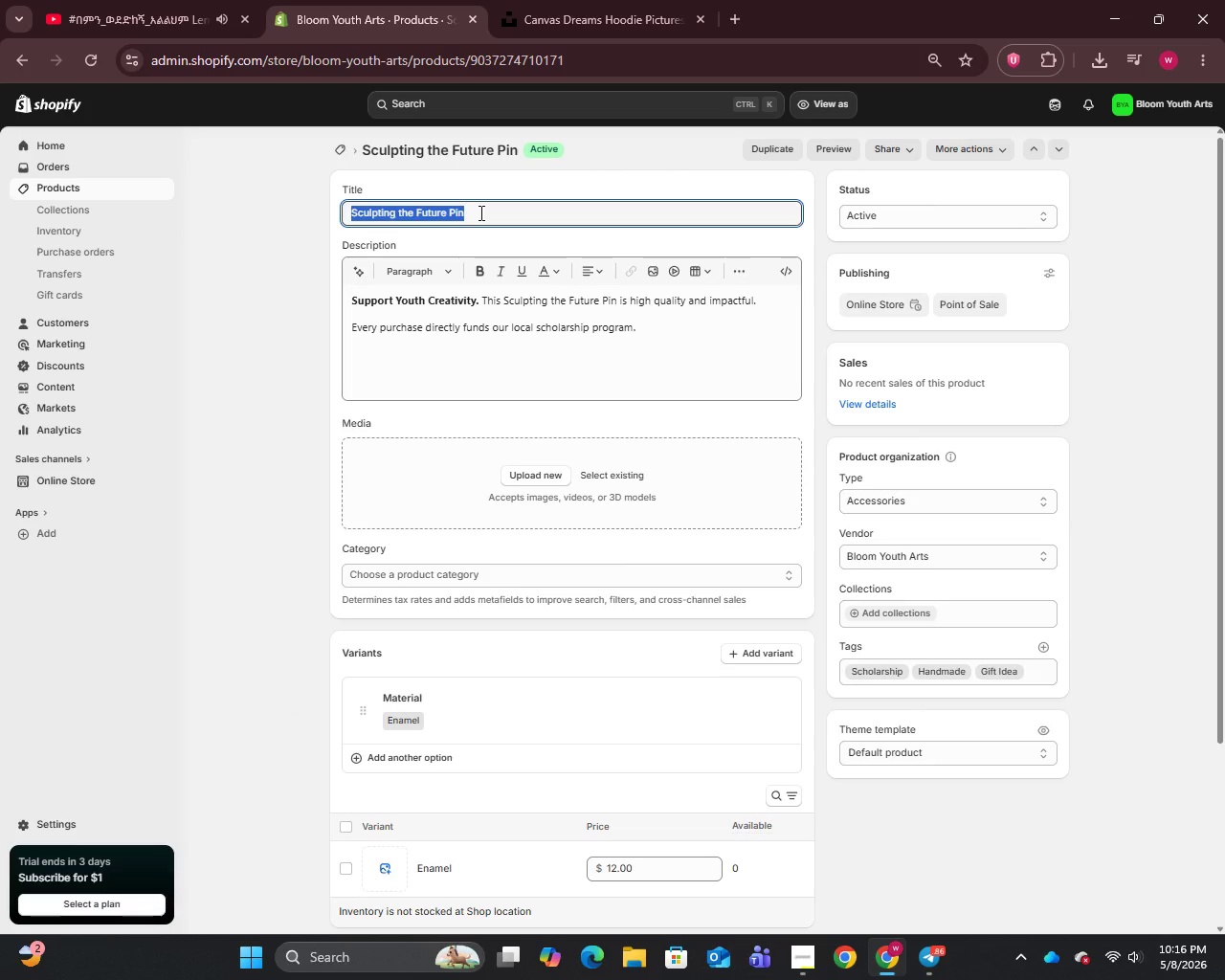 
key(Control+C)
 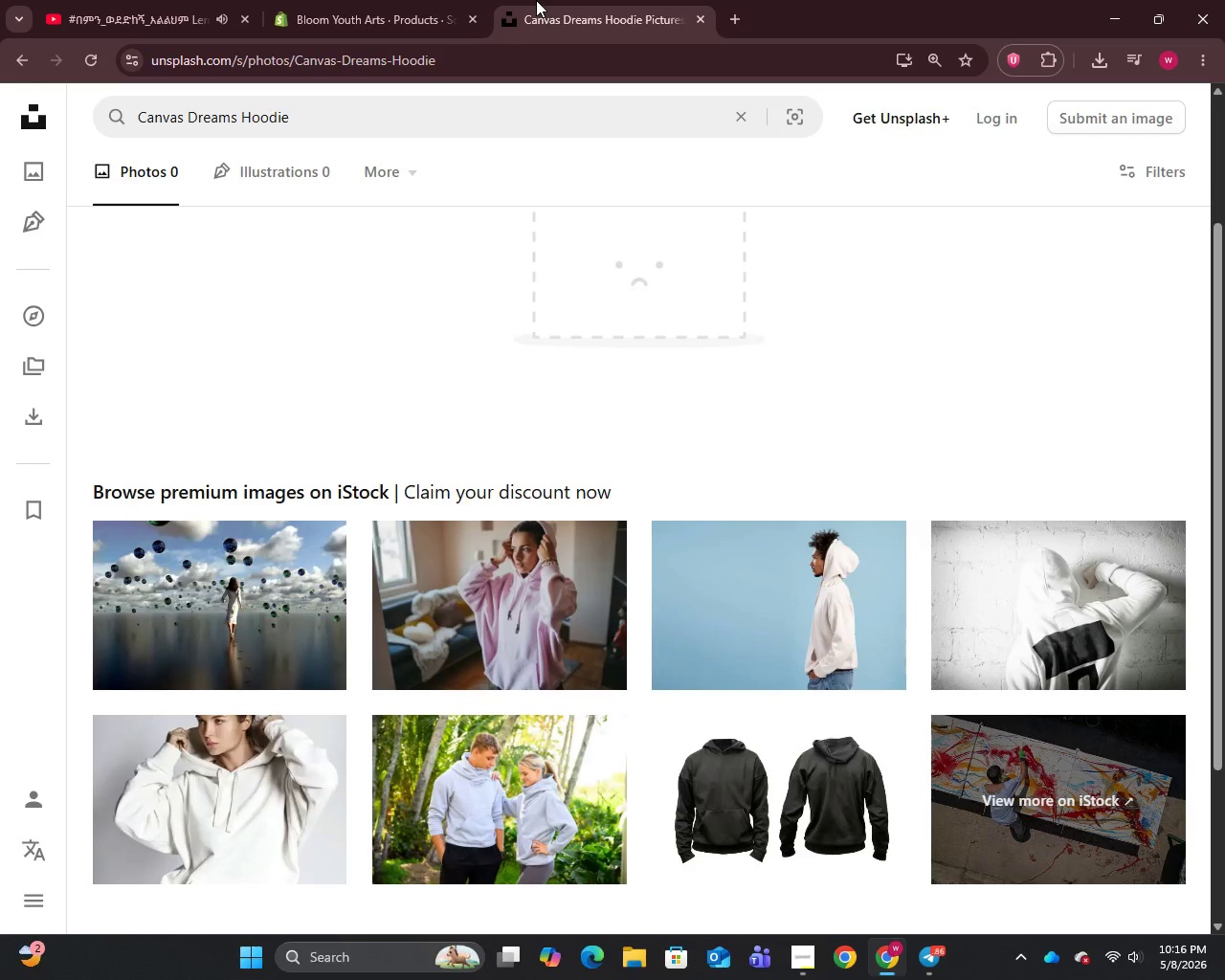 
left_click([413, 124])
 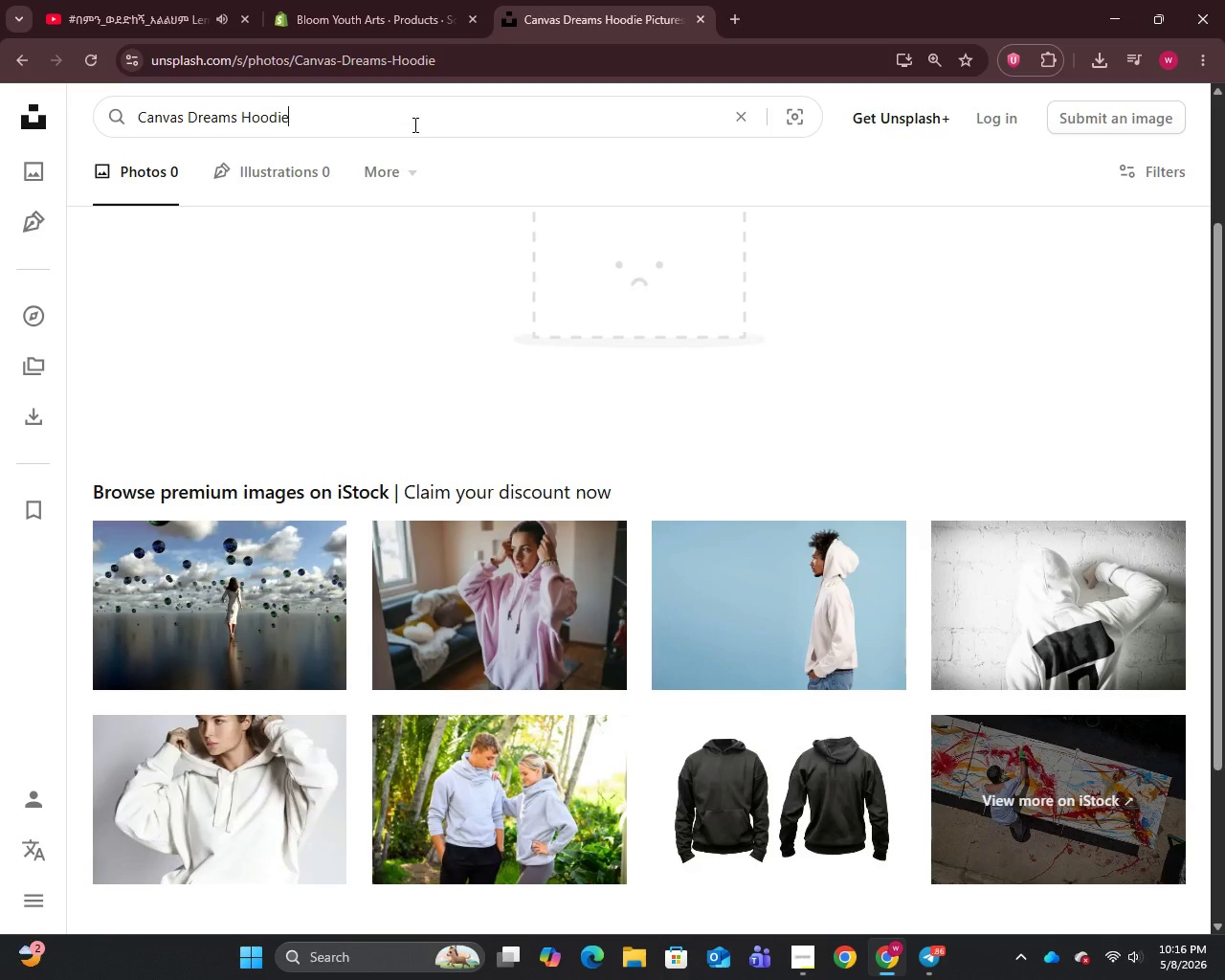 
key(Control+A)
 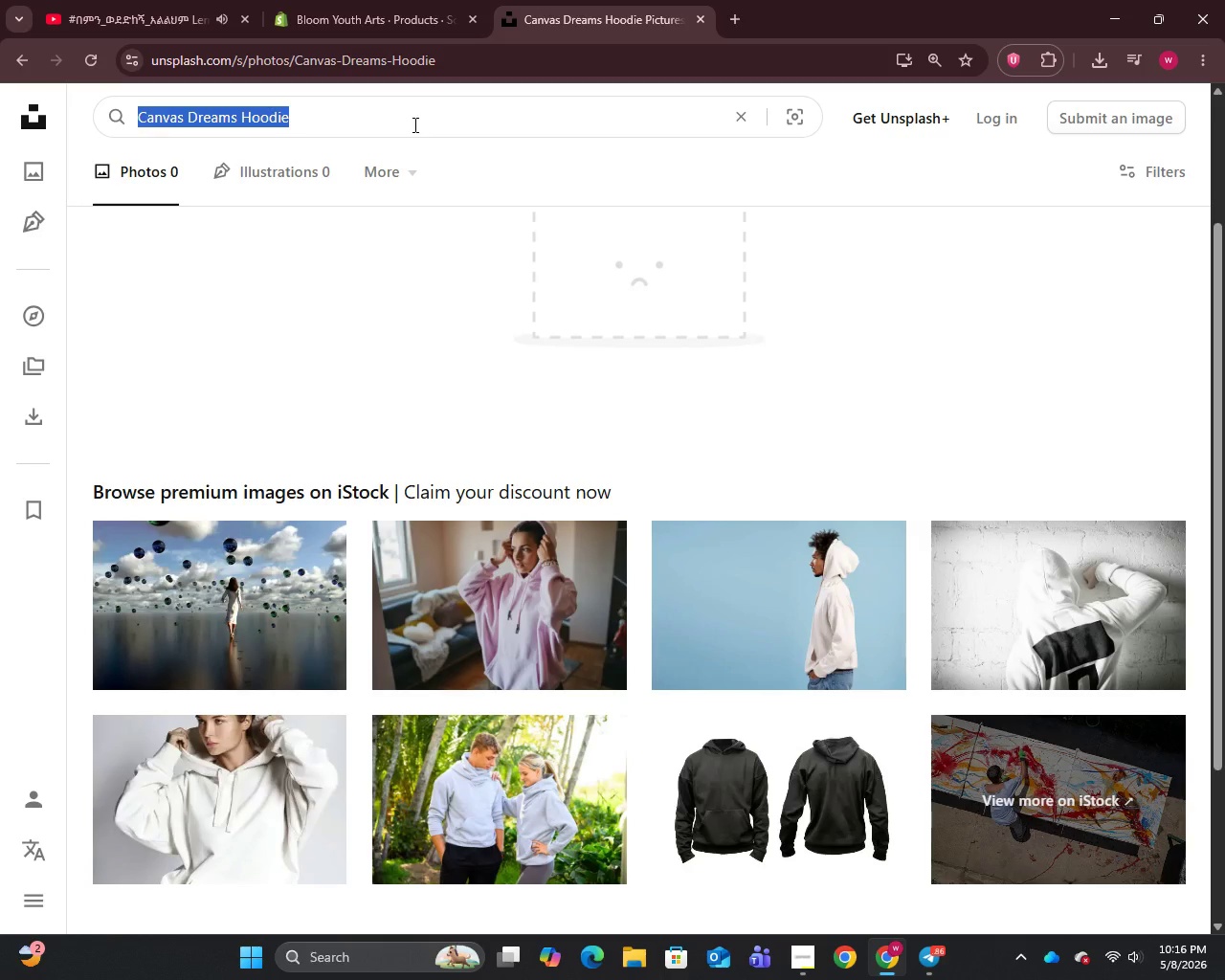 
key(Control+V)
 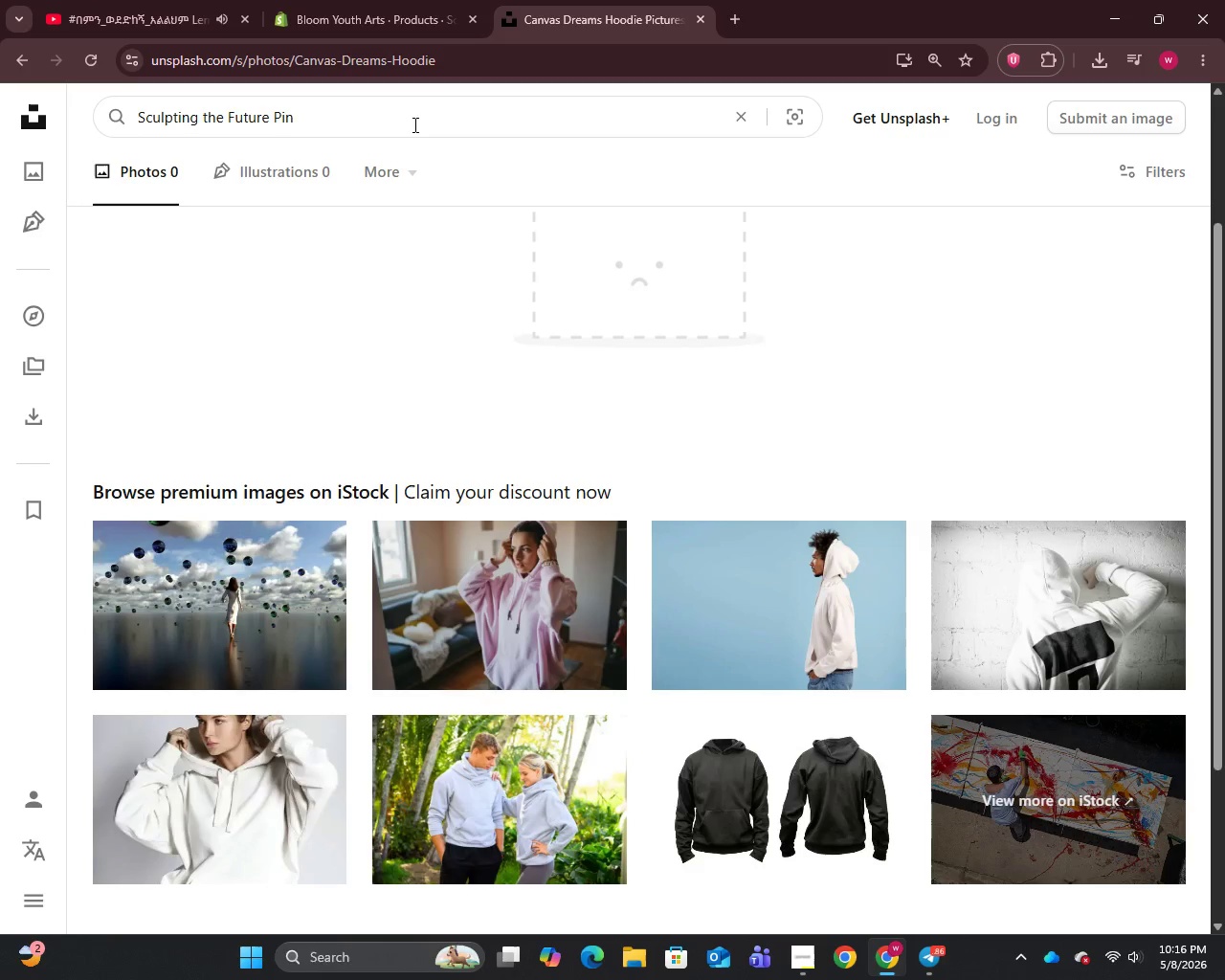 
key(Enter)
 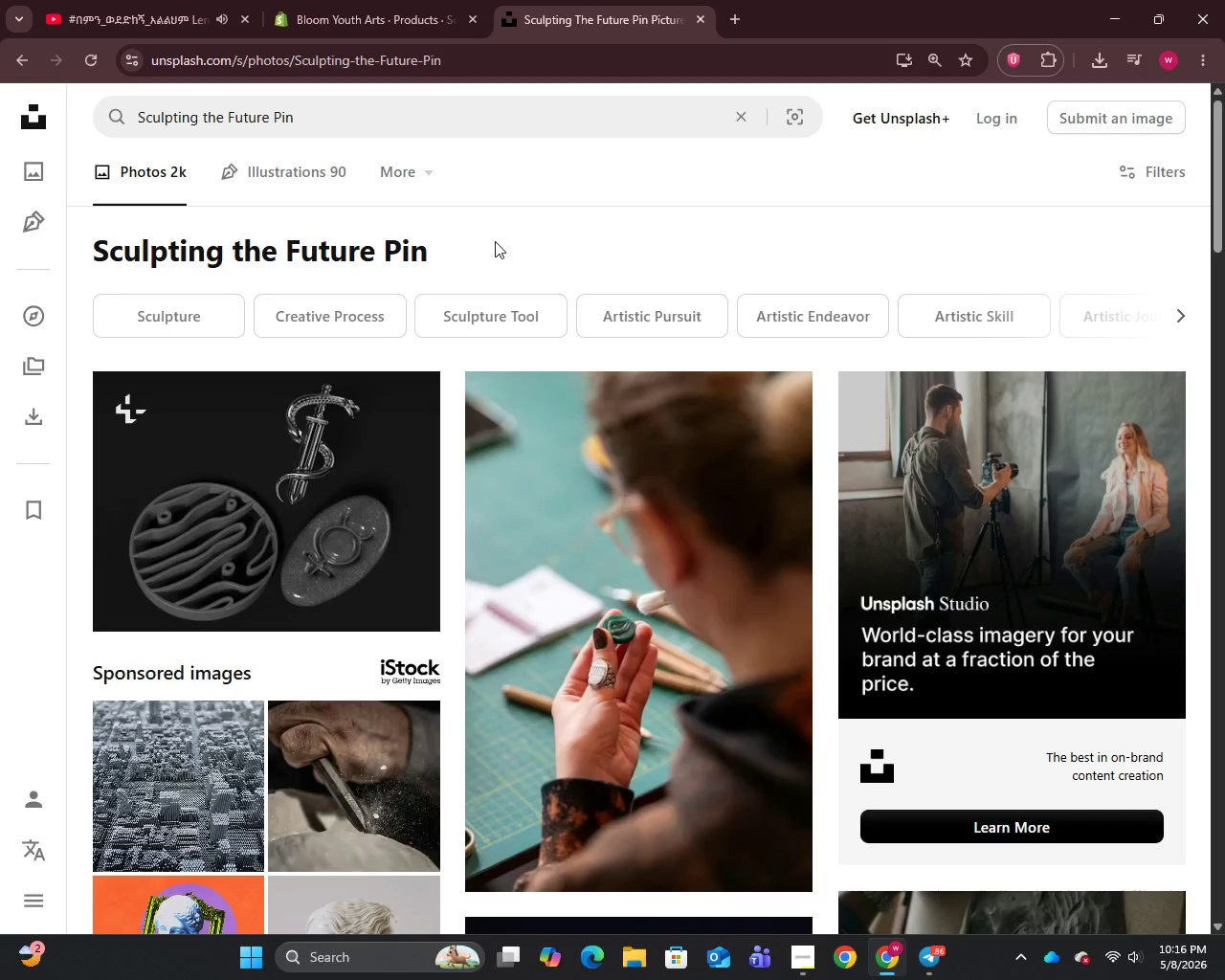 
right_click([295, 489])
 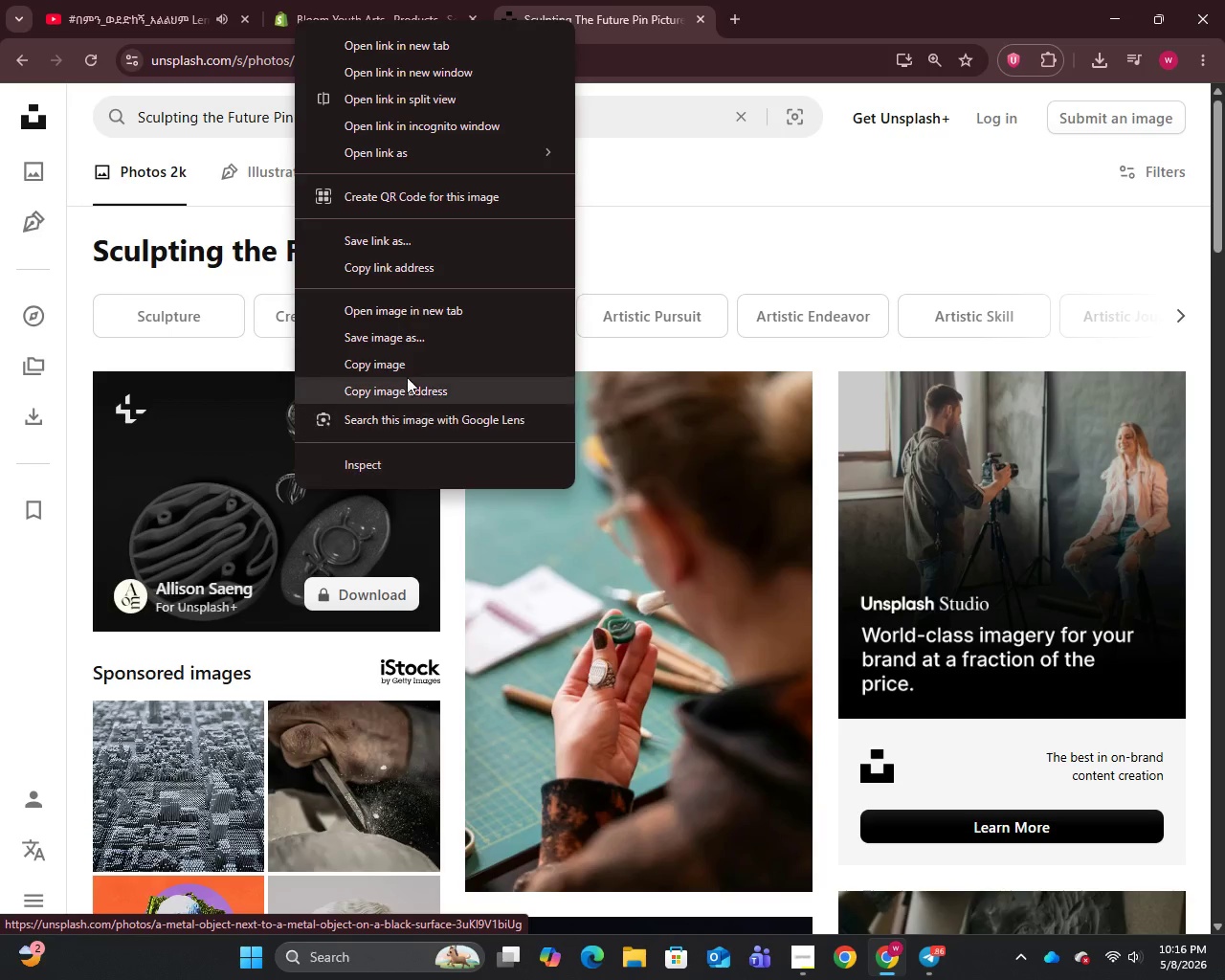 
left_click([377, 338])
 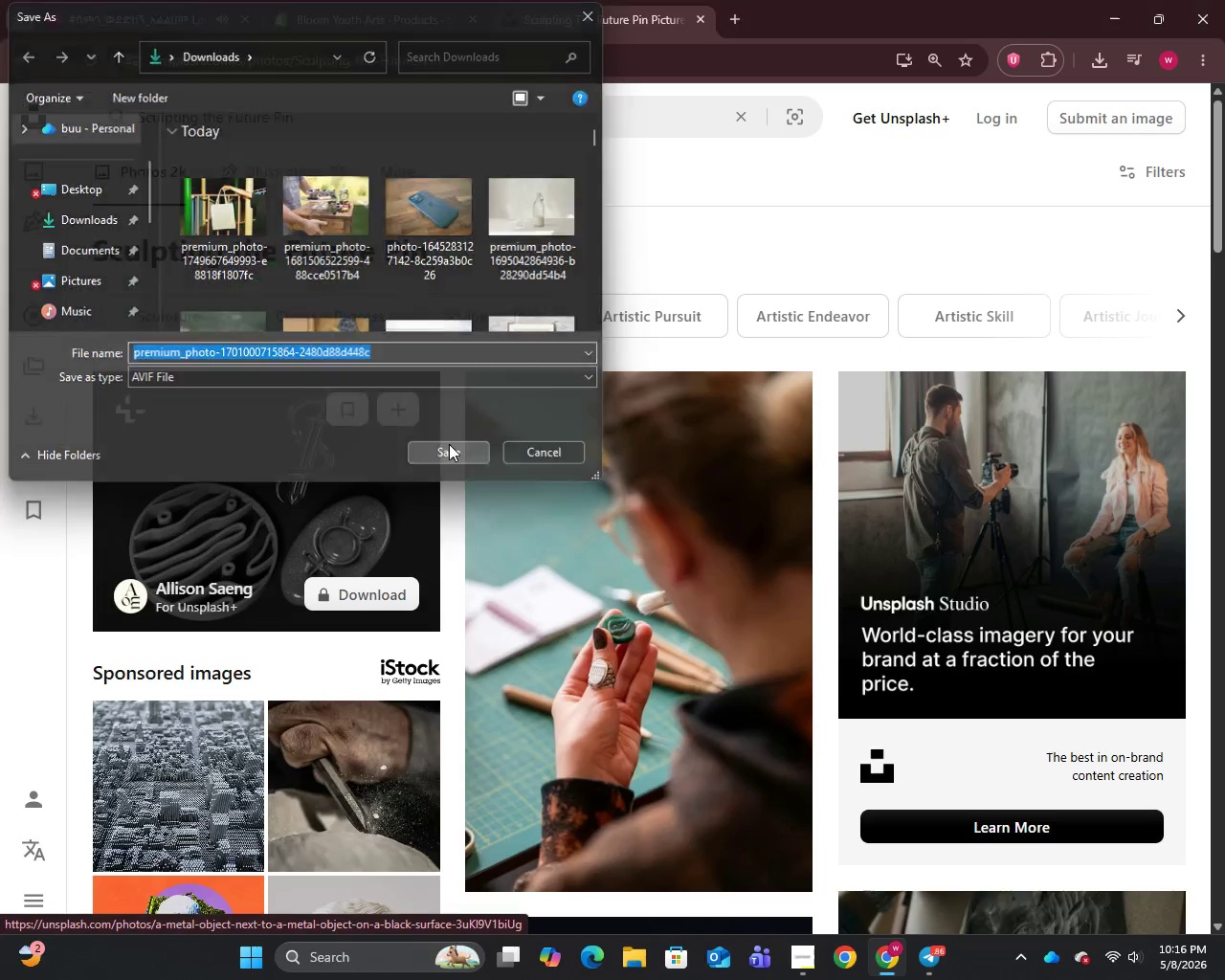 
left_click([311, 0])
 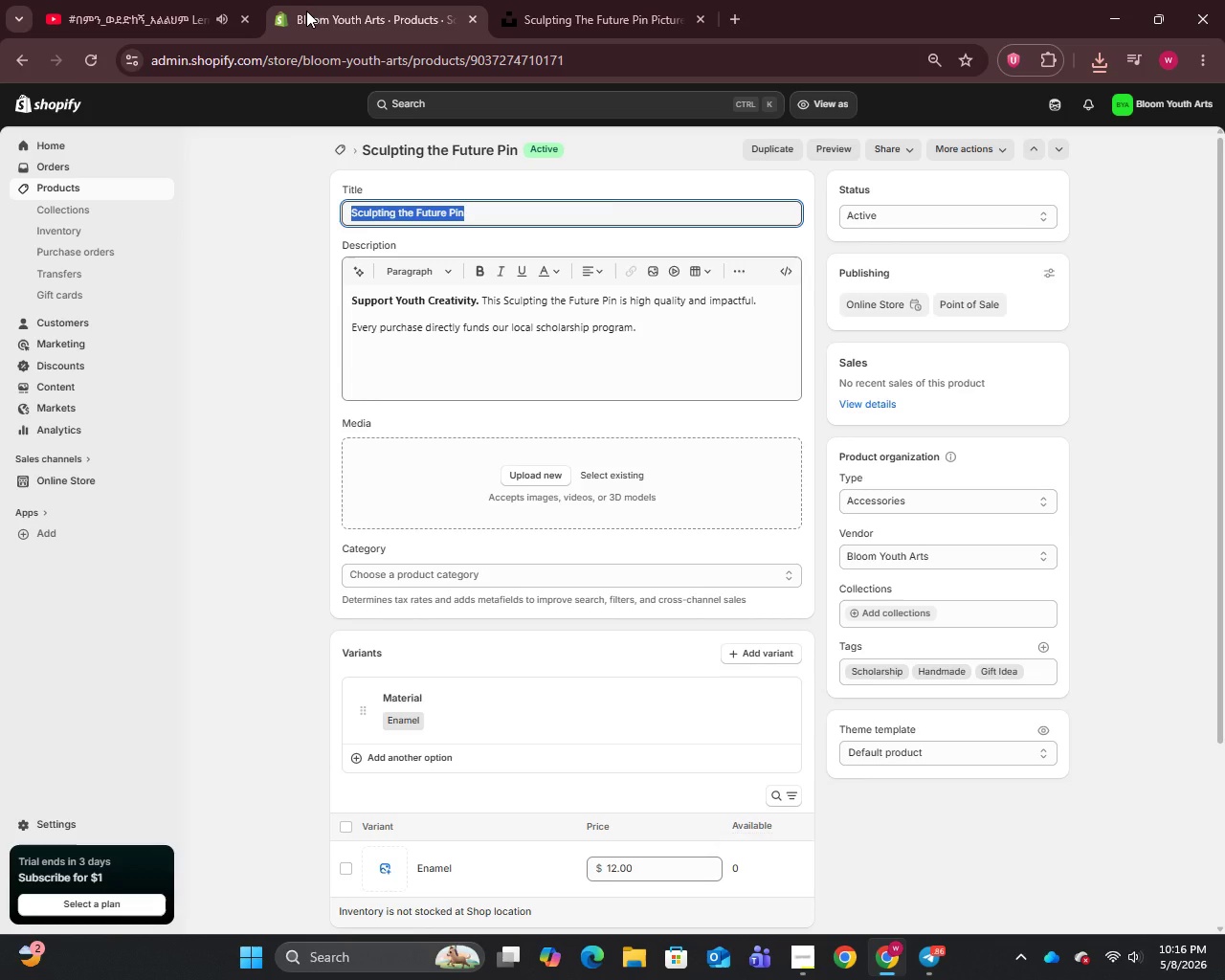 
wait(10.81)
 